 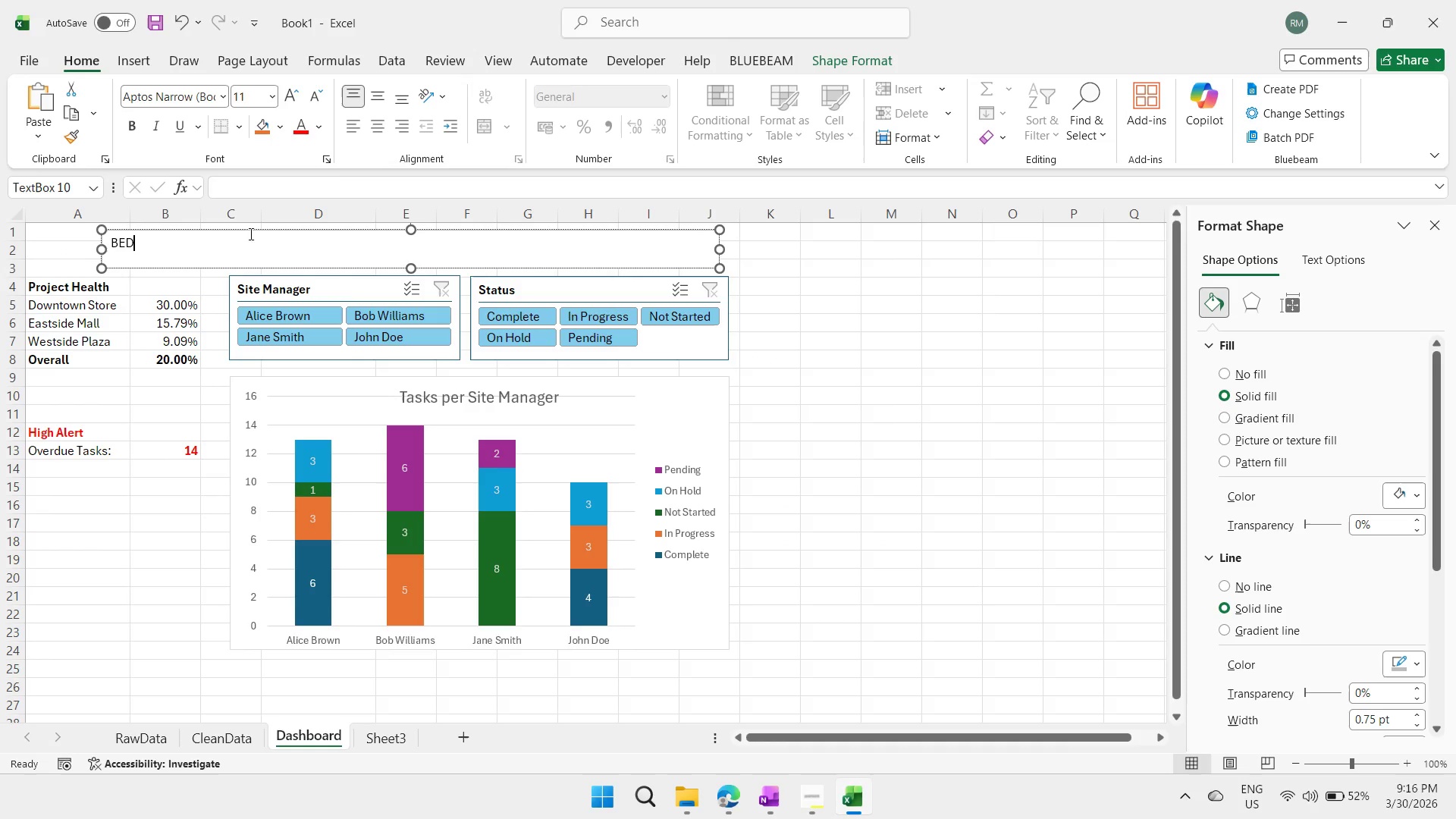 
left_click_drag(start_coordinate=[168, 242], to_coordinate=[76, 242])
 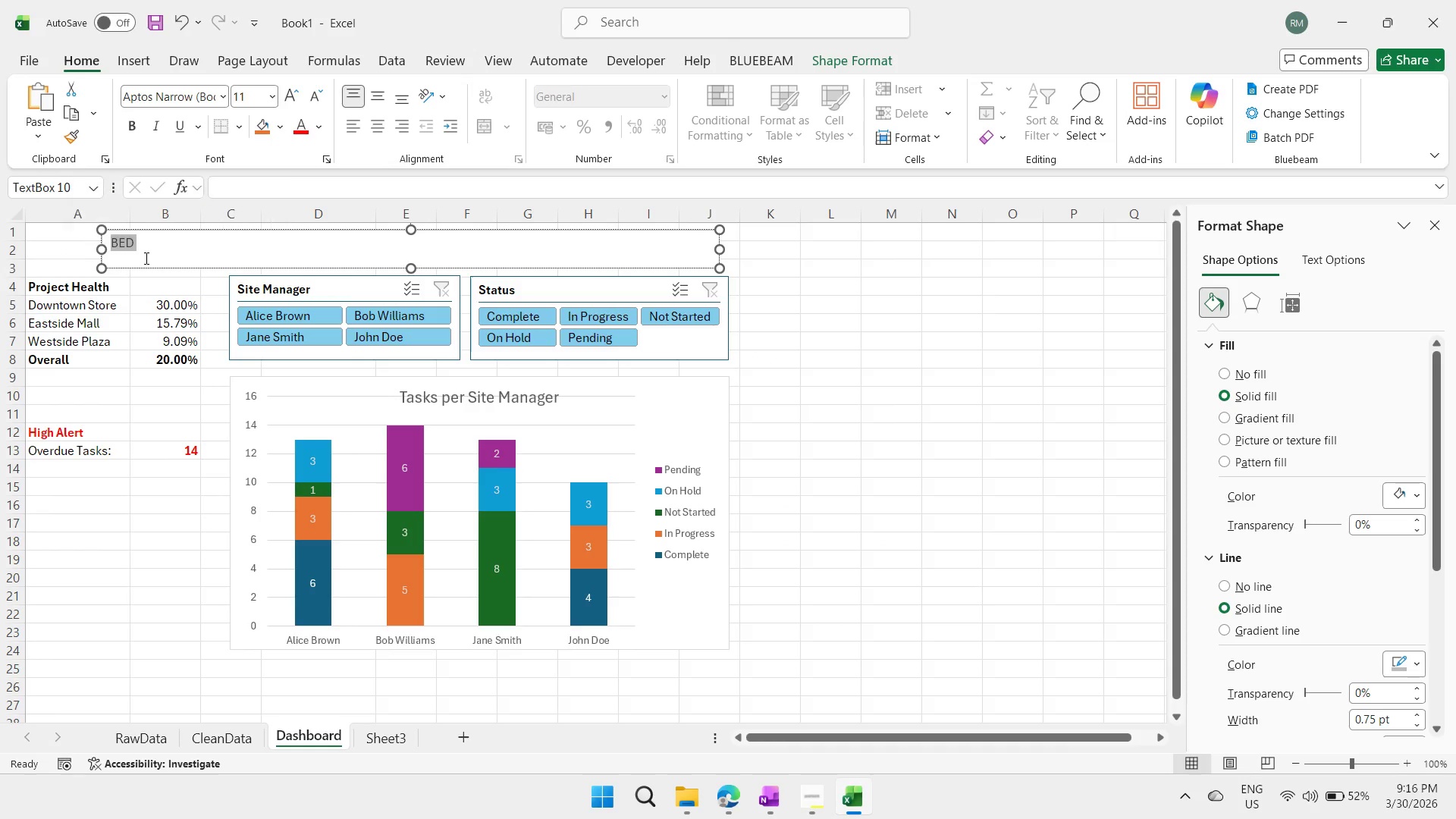 
key(Control+ControlLeft)
 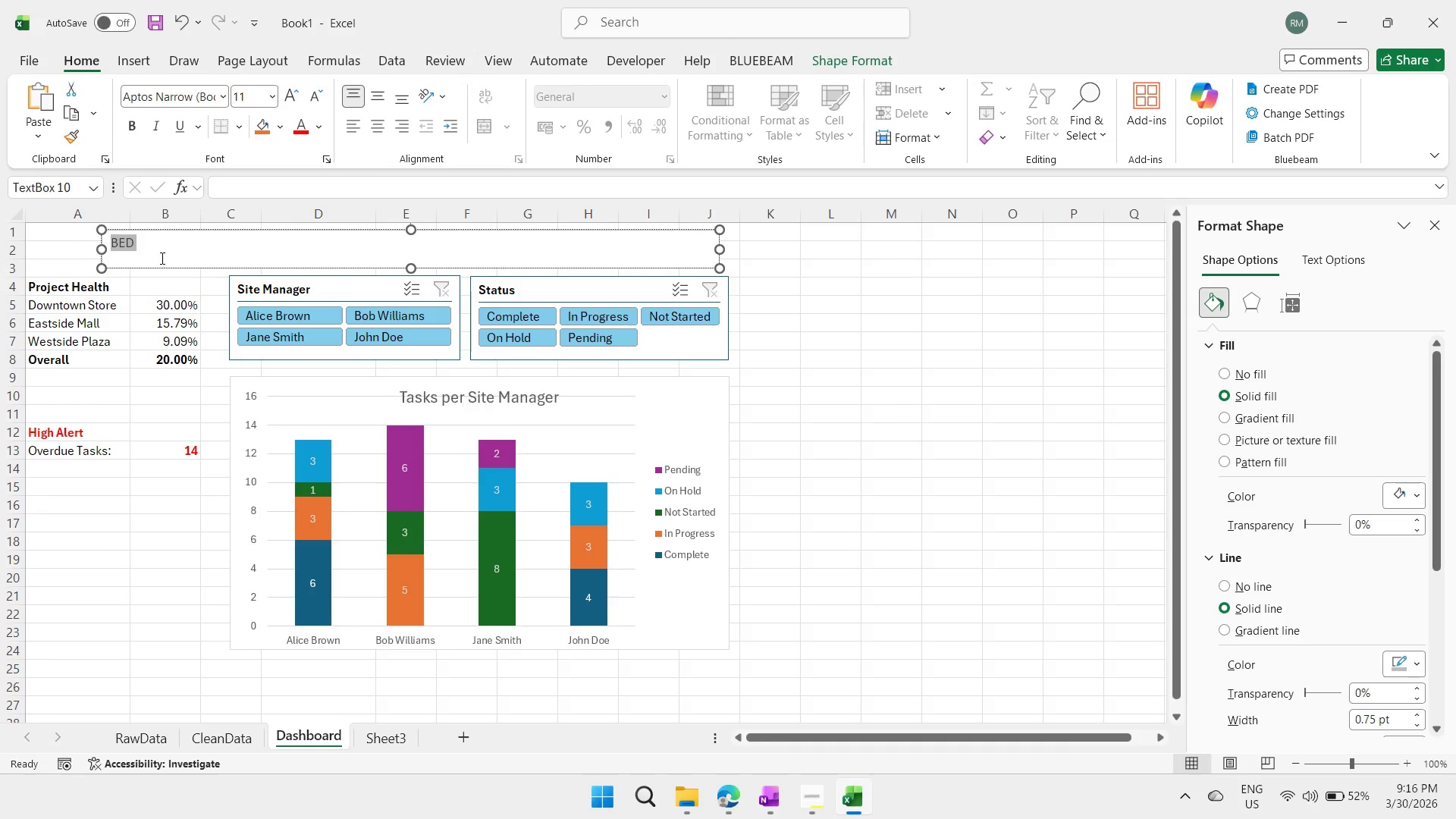 
key(Control+V)
 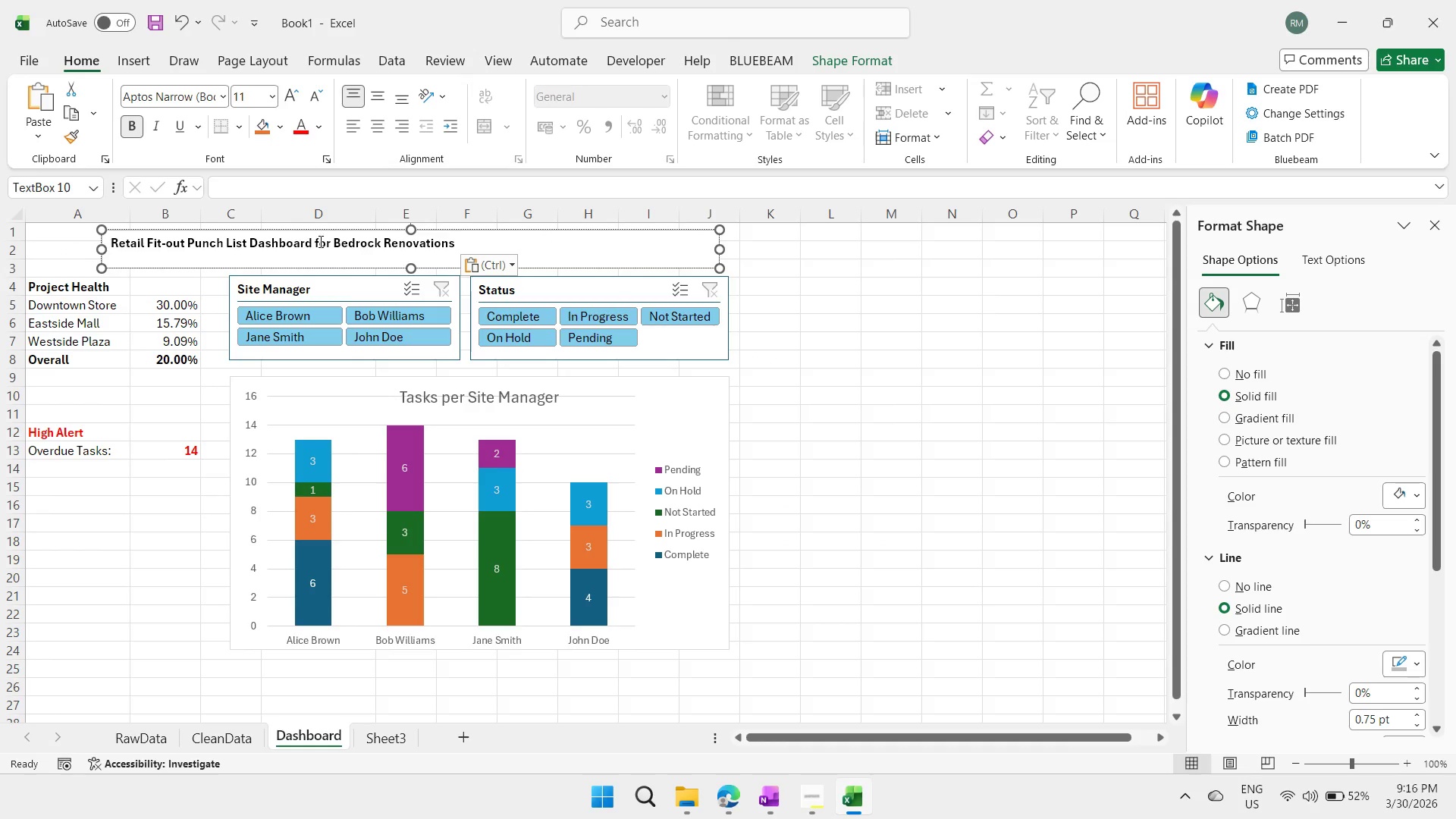 
left_click_drag(start_coordinate=[333, 245], to_coordinate=[83, 237])
 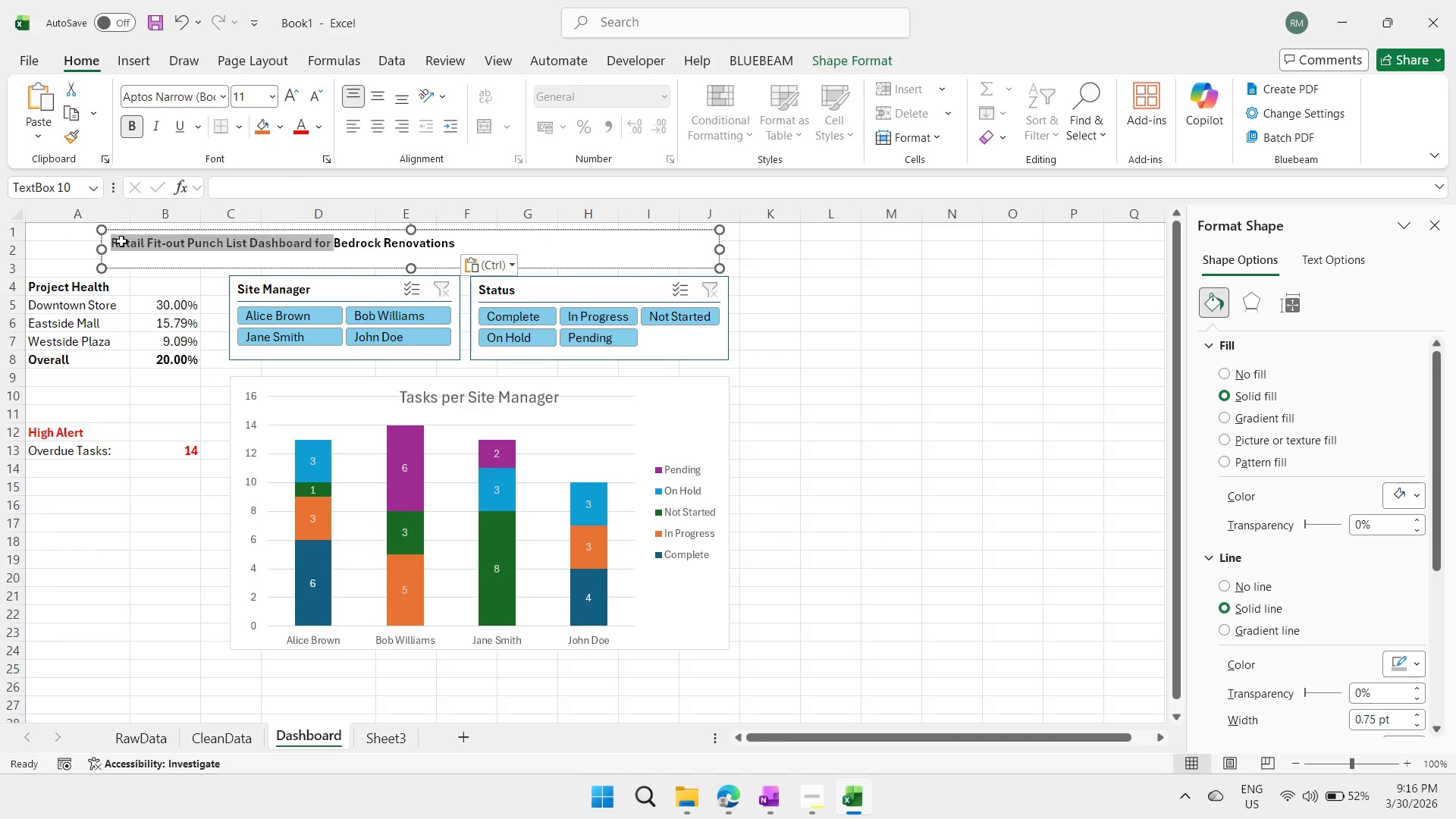 
key(Control+ControlLeft)
 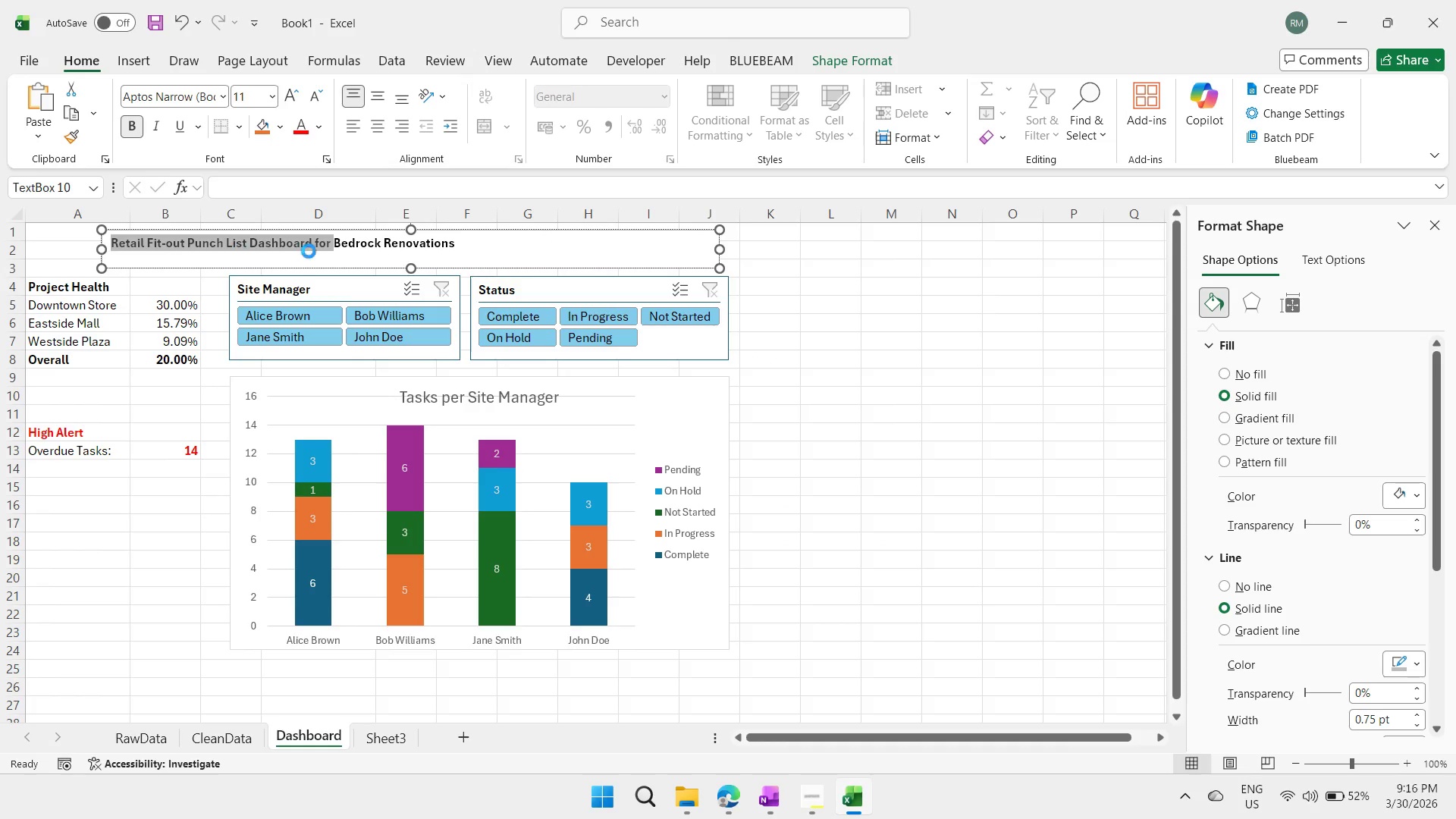 
key(Control+X)
 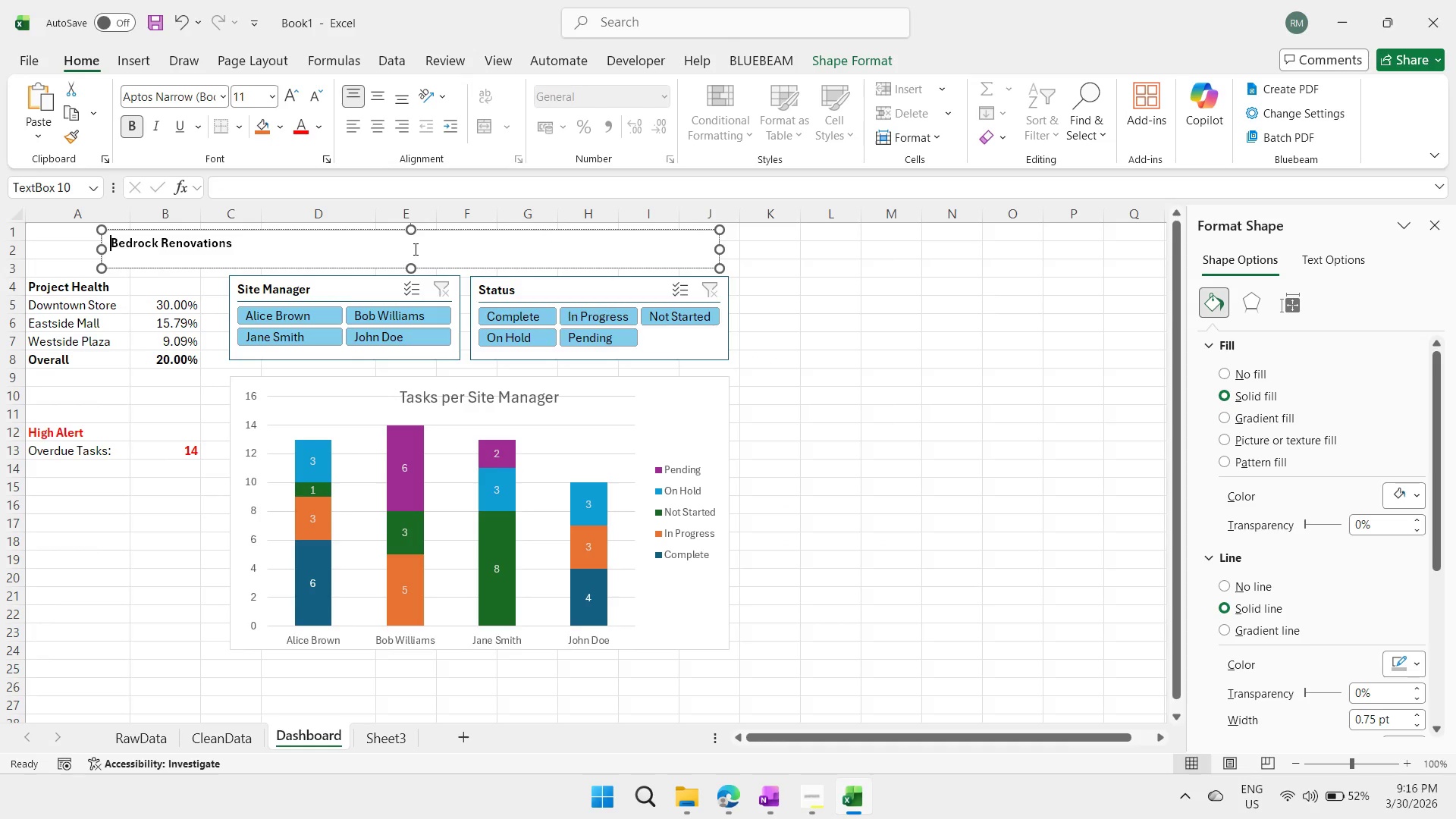 
left_click([414, 249])
 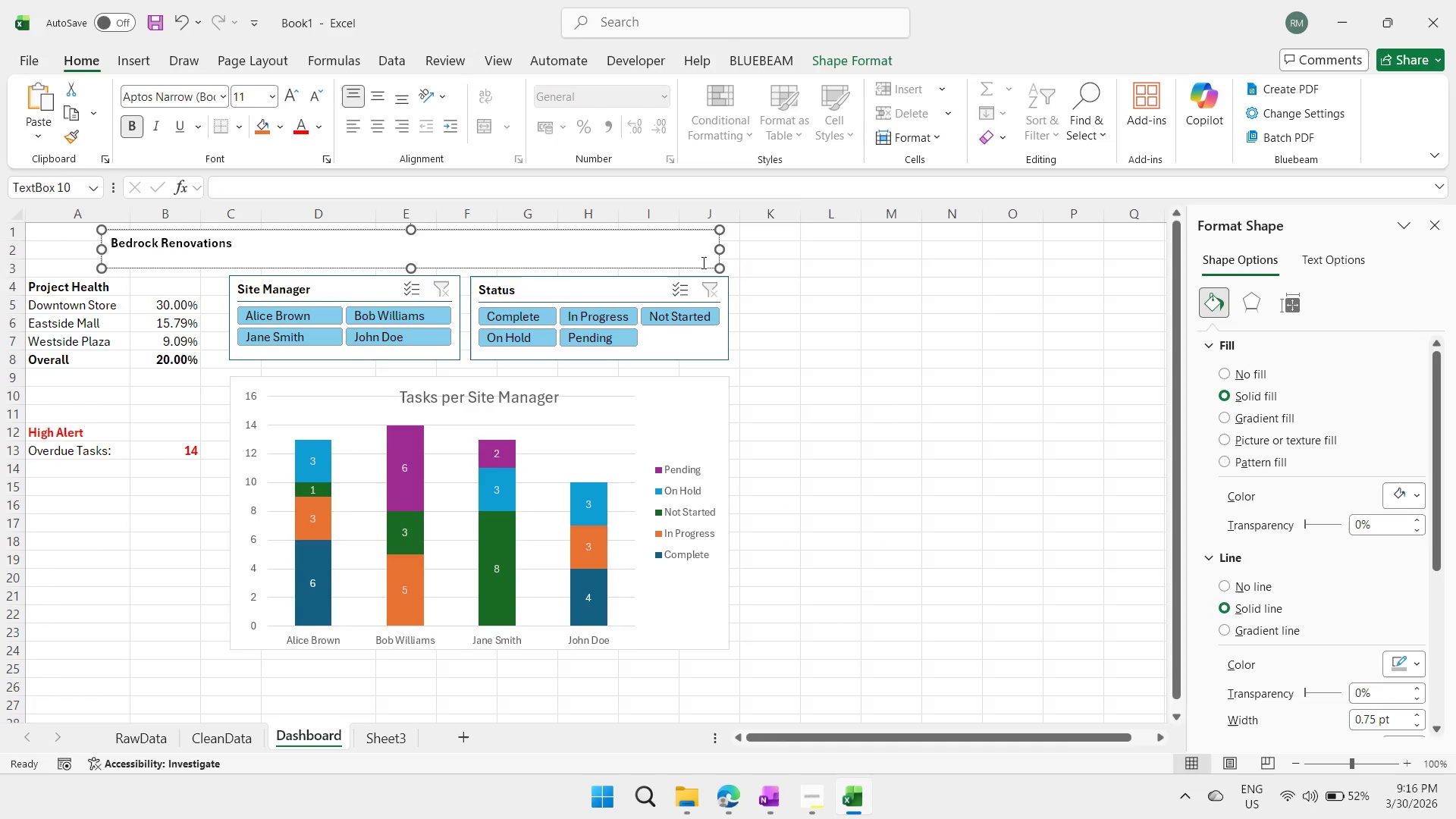 
double_click([818, 282])
 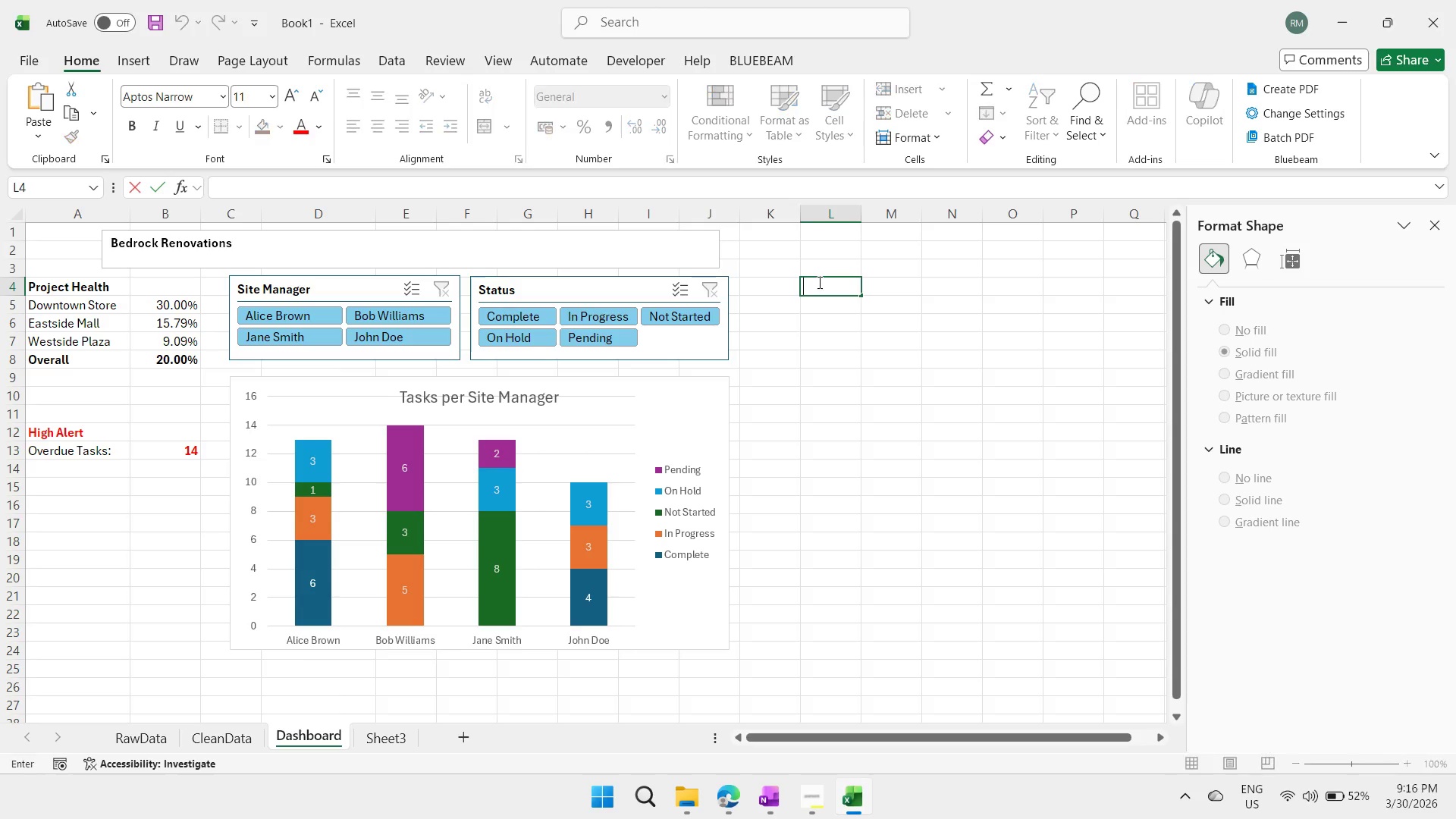 
triple_click([818, 282])
 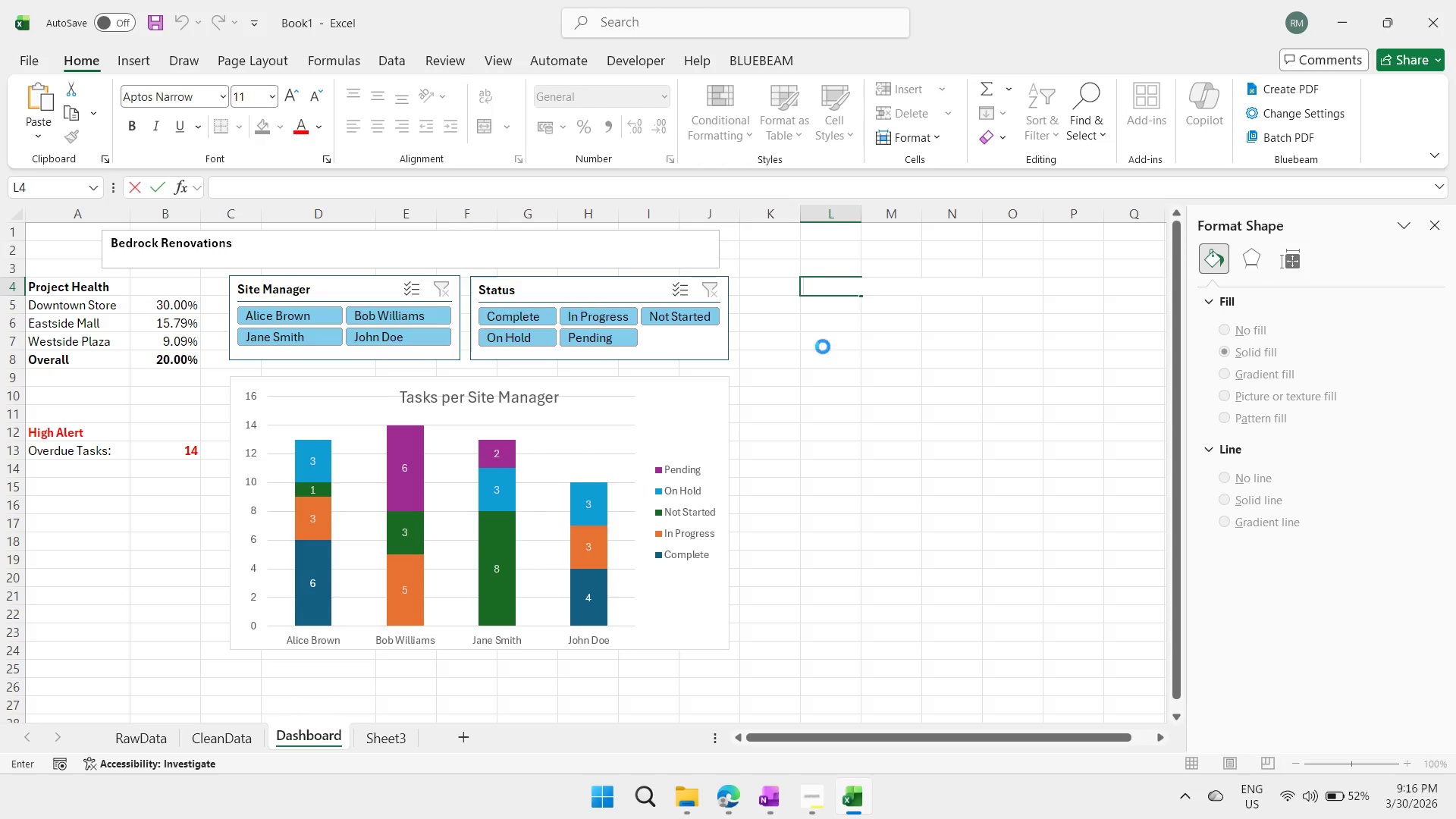 
key(Control+ControlLeft)
 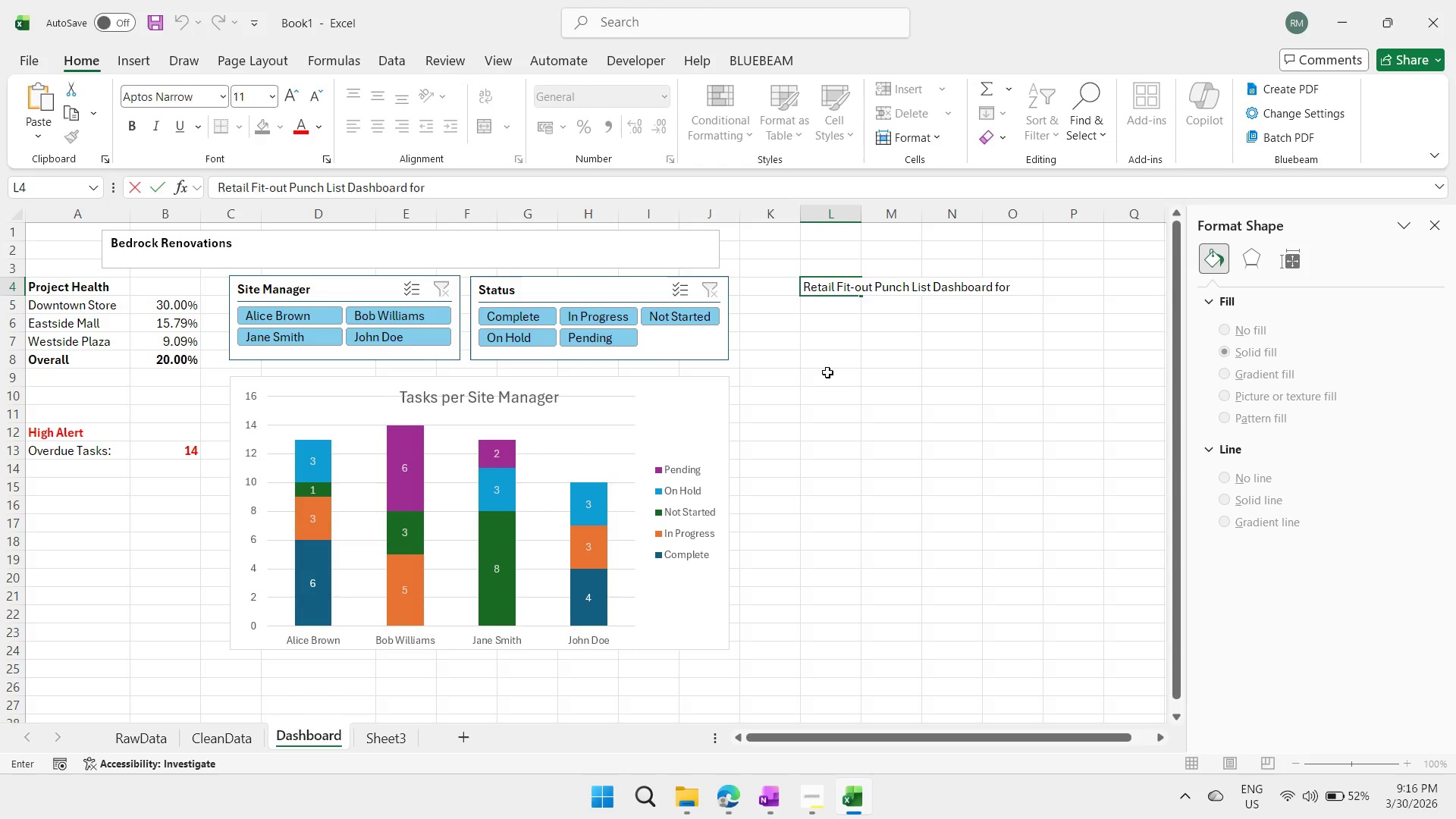 
key(Control+V)
 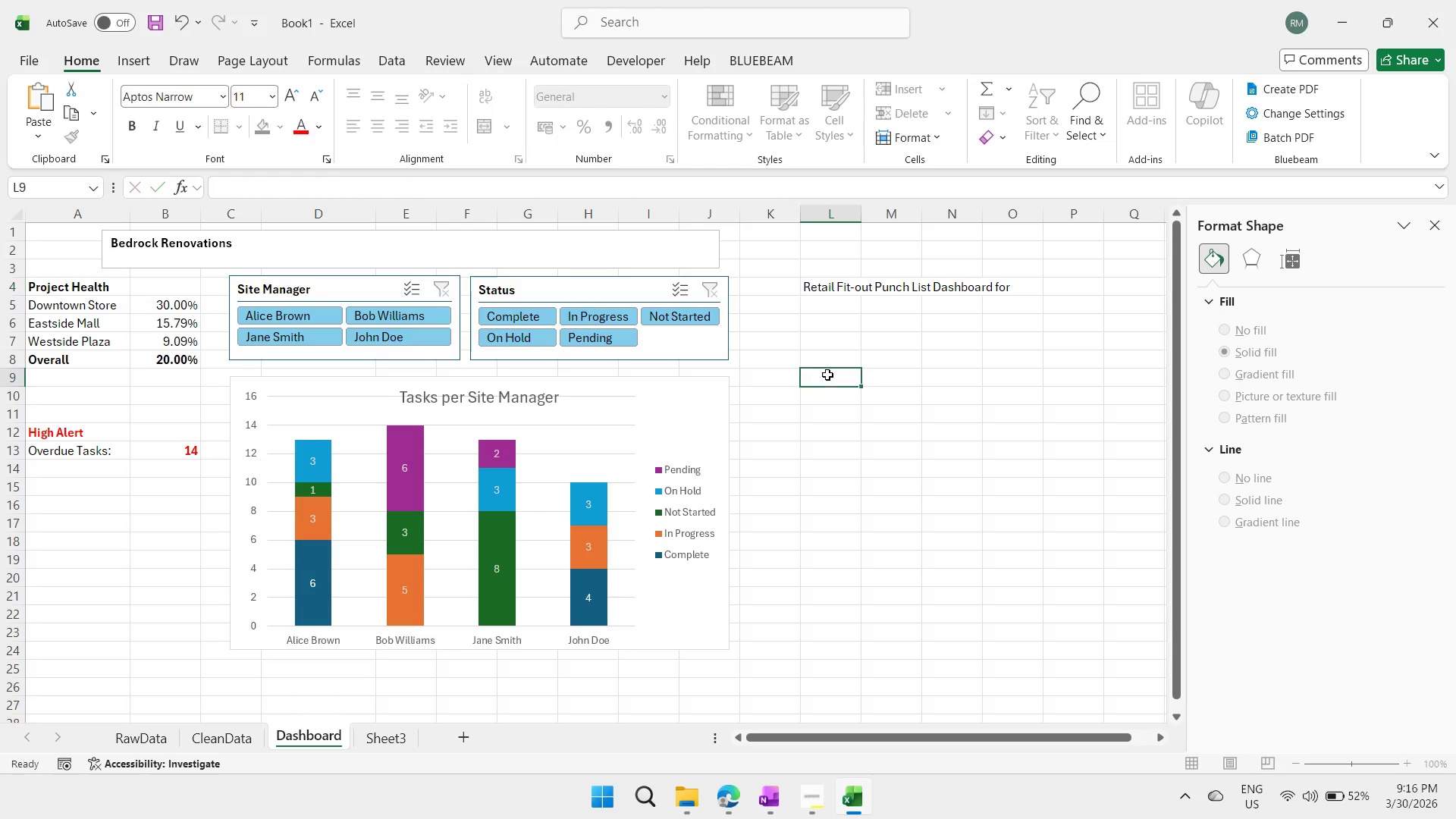 
left_click([827, 375])
 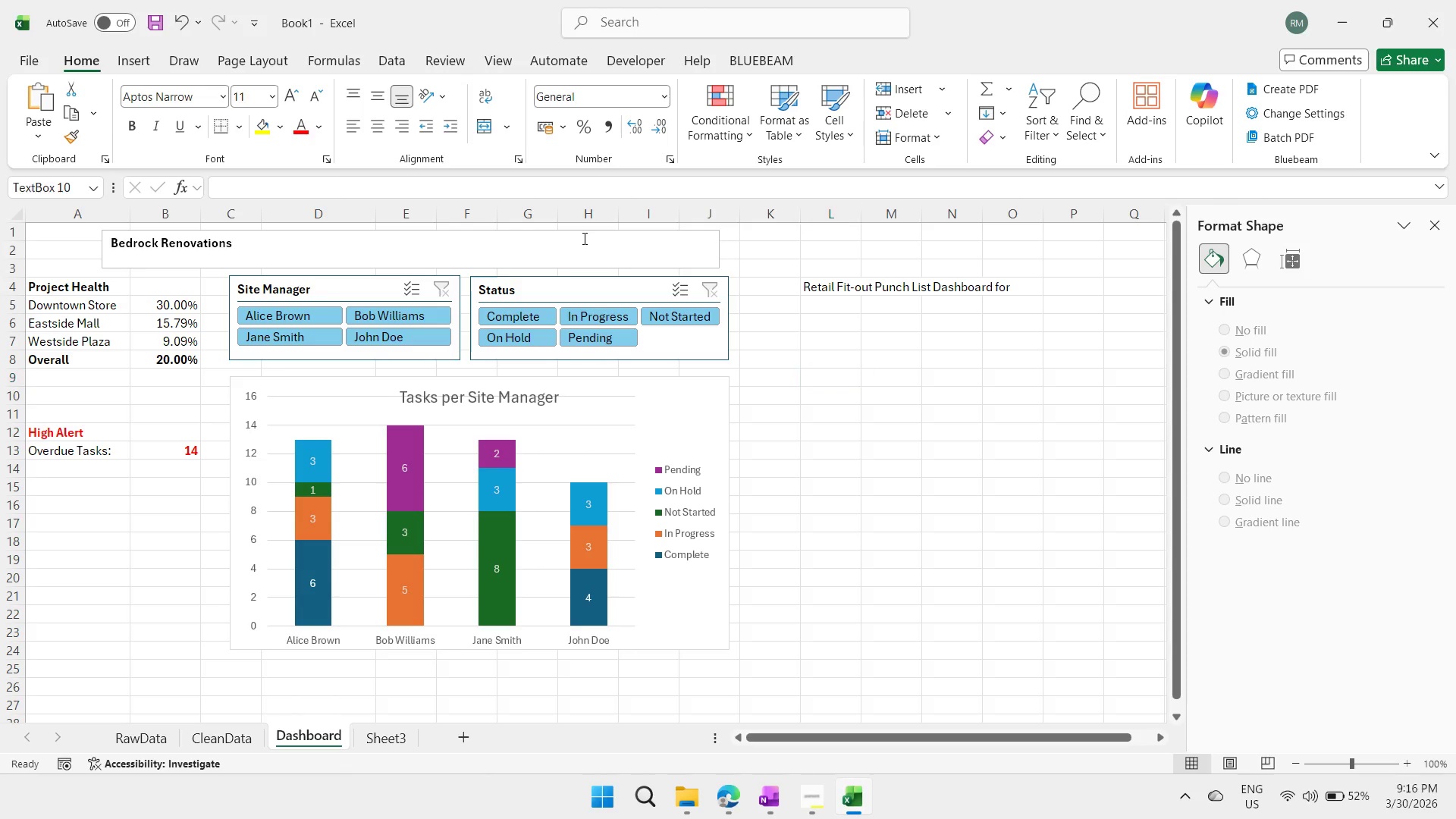 
left_click([583, 238])
 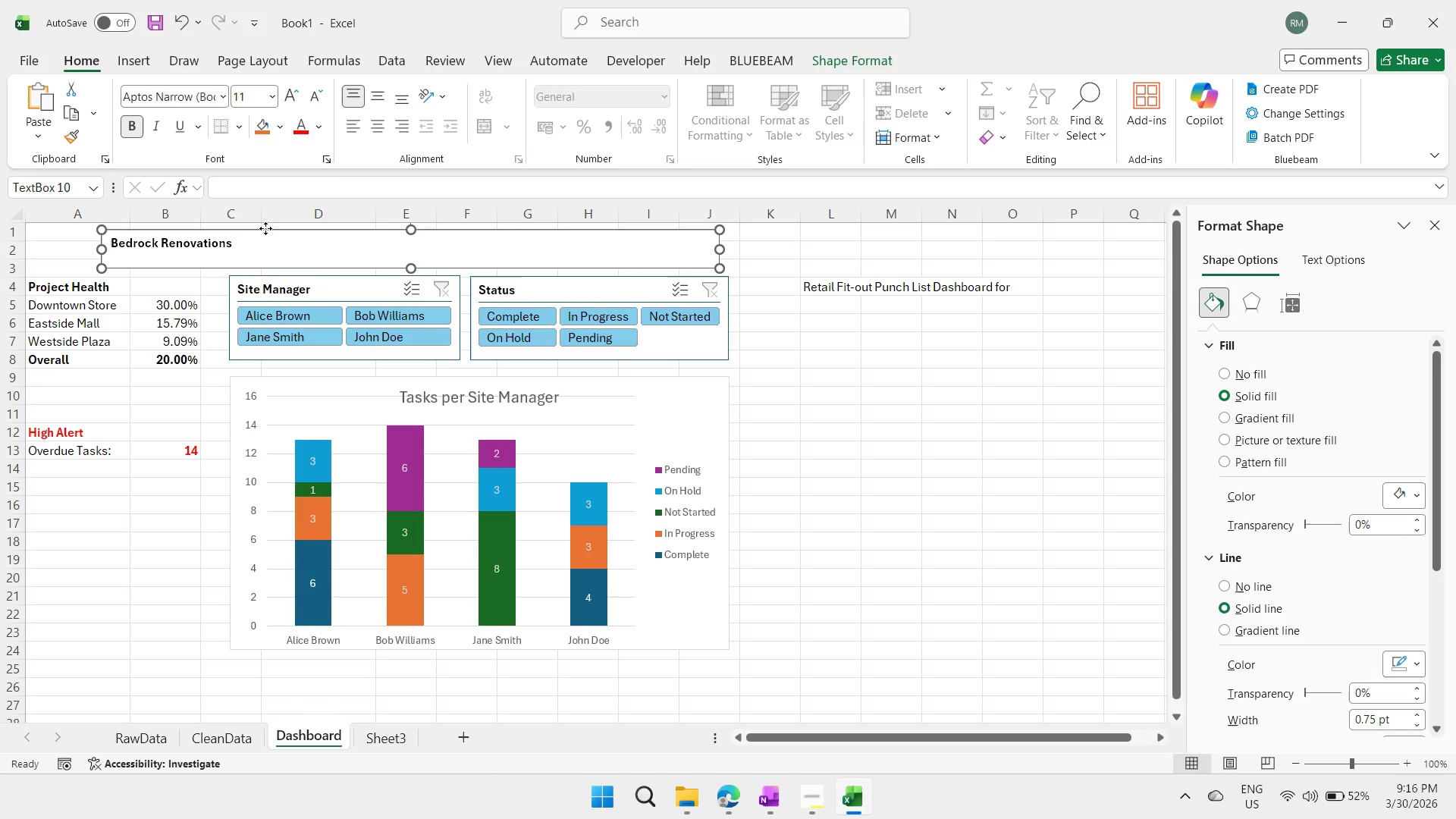 
left_click([265, 228])
 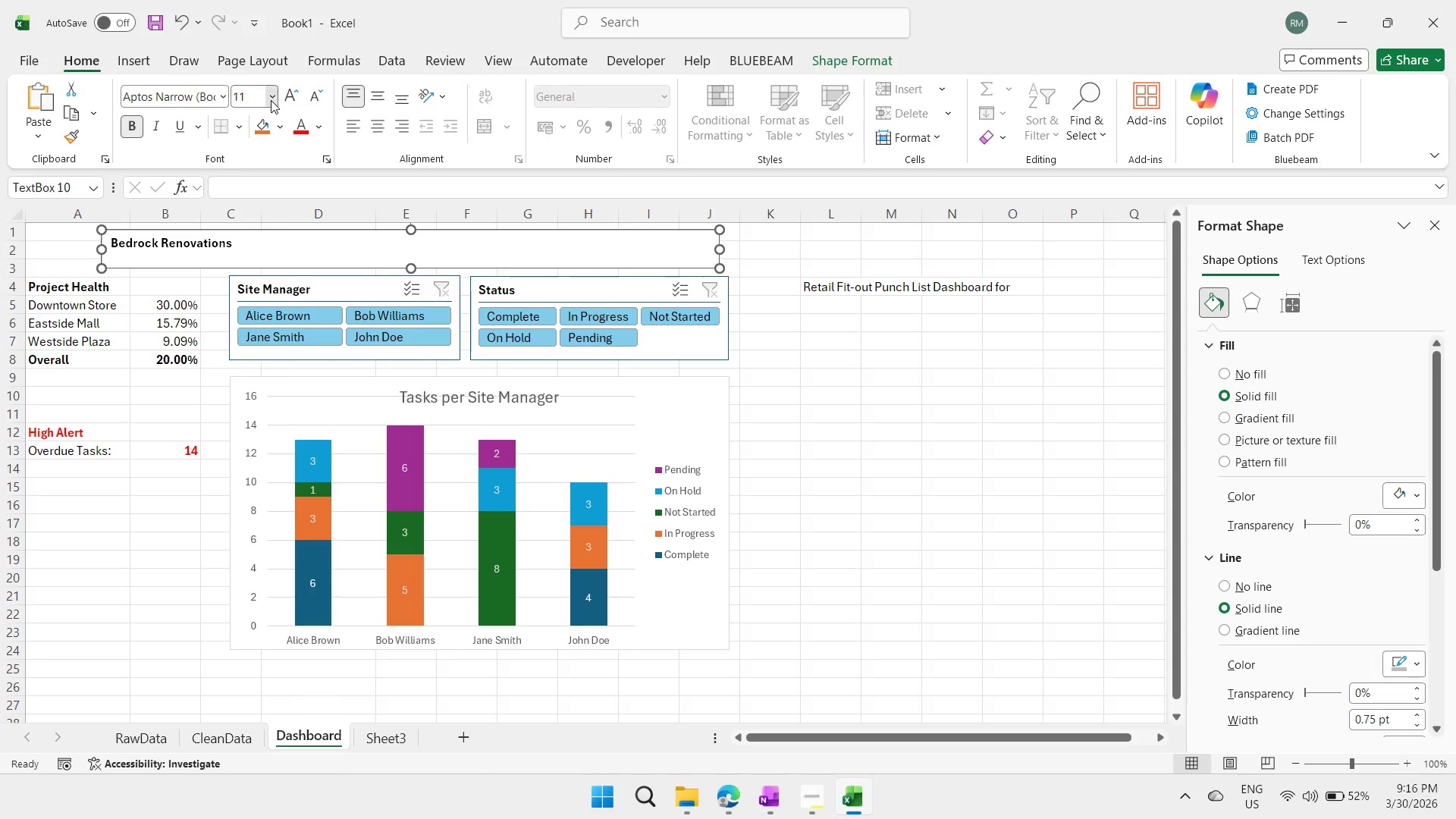 
left_click([271, 100])
 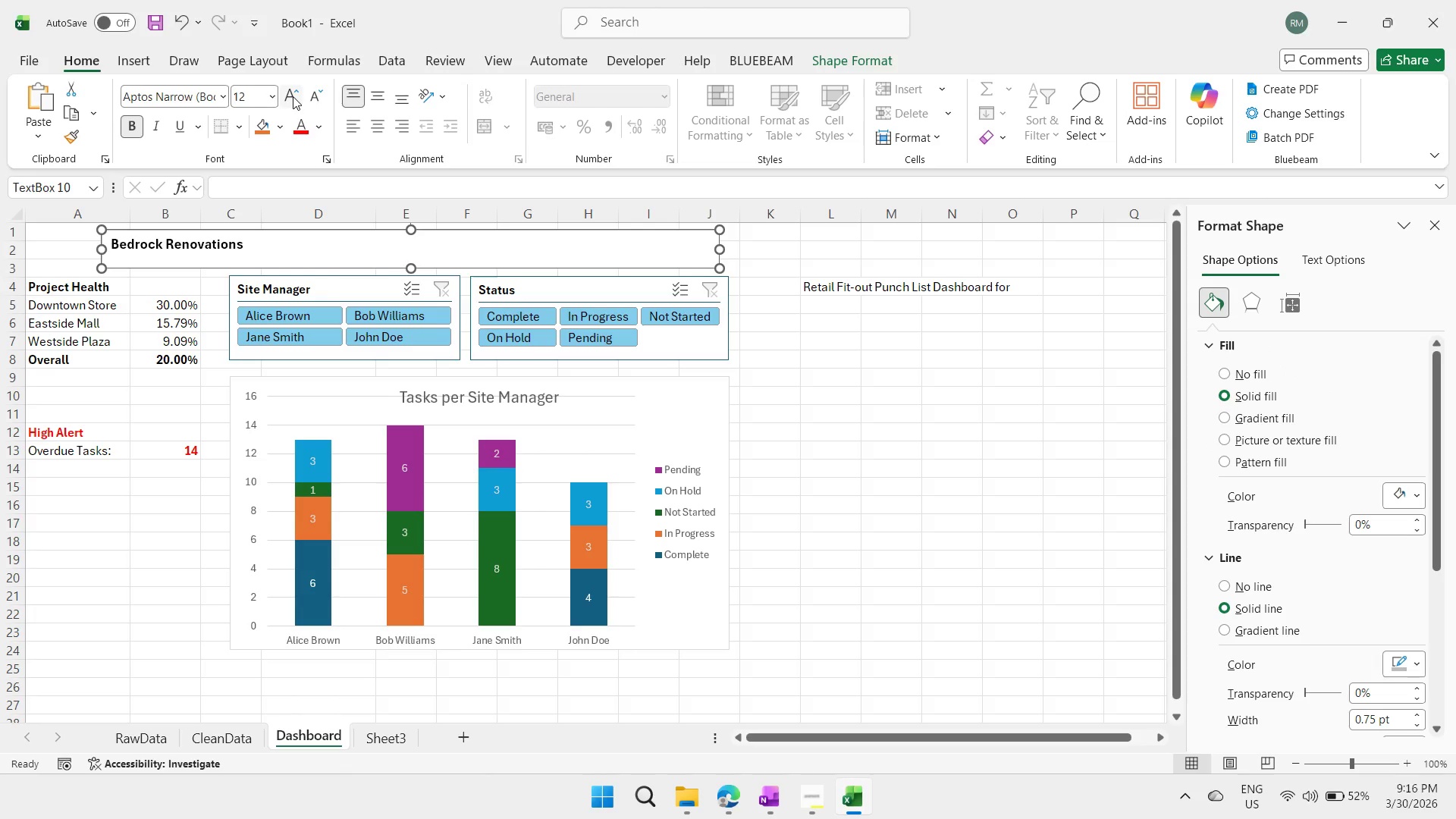 
double_click([293, 96])
 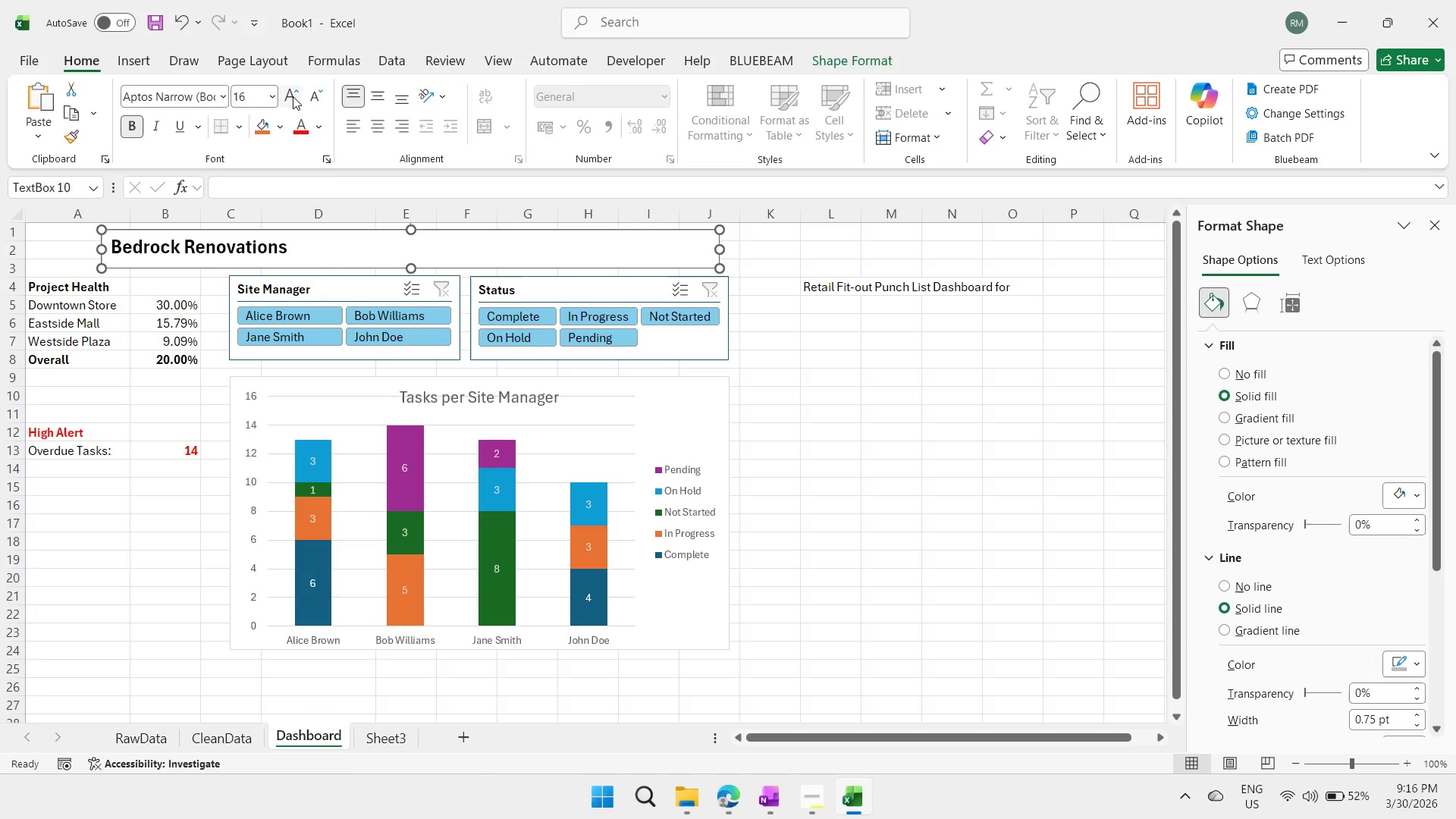 
triple_click([293, 96])
 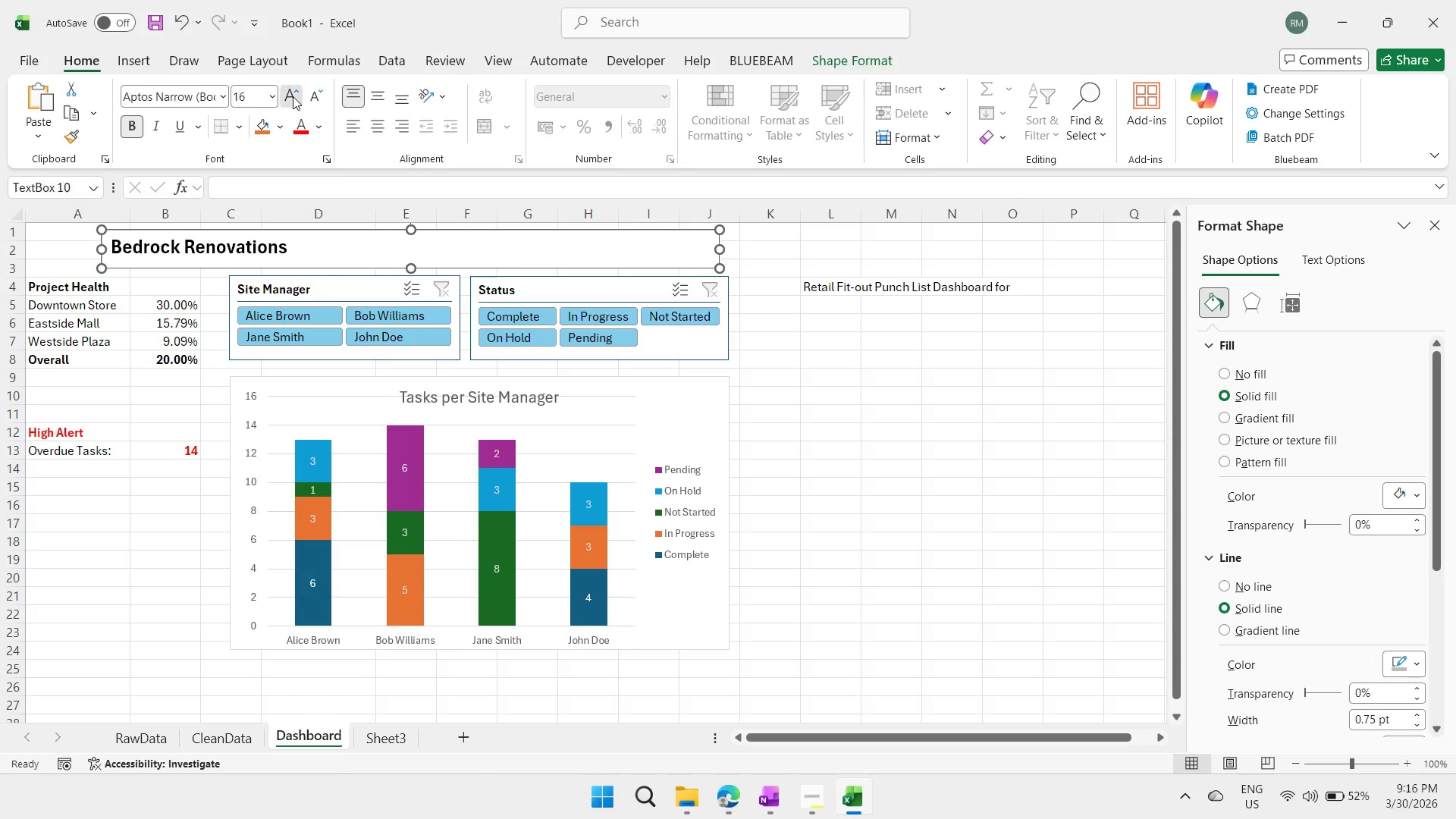 
left_click([293, 96])
 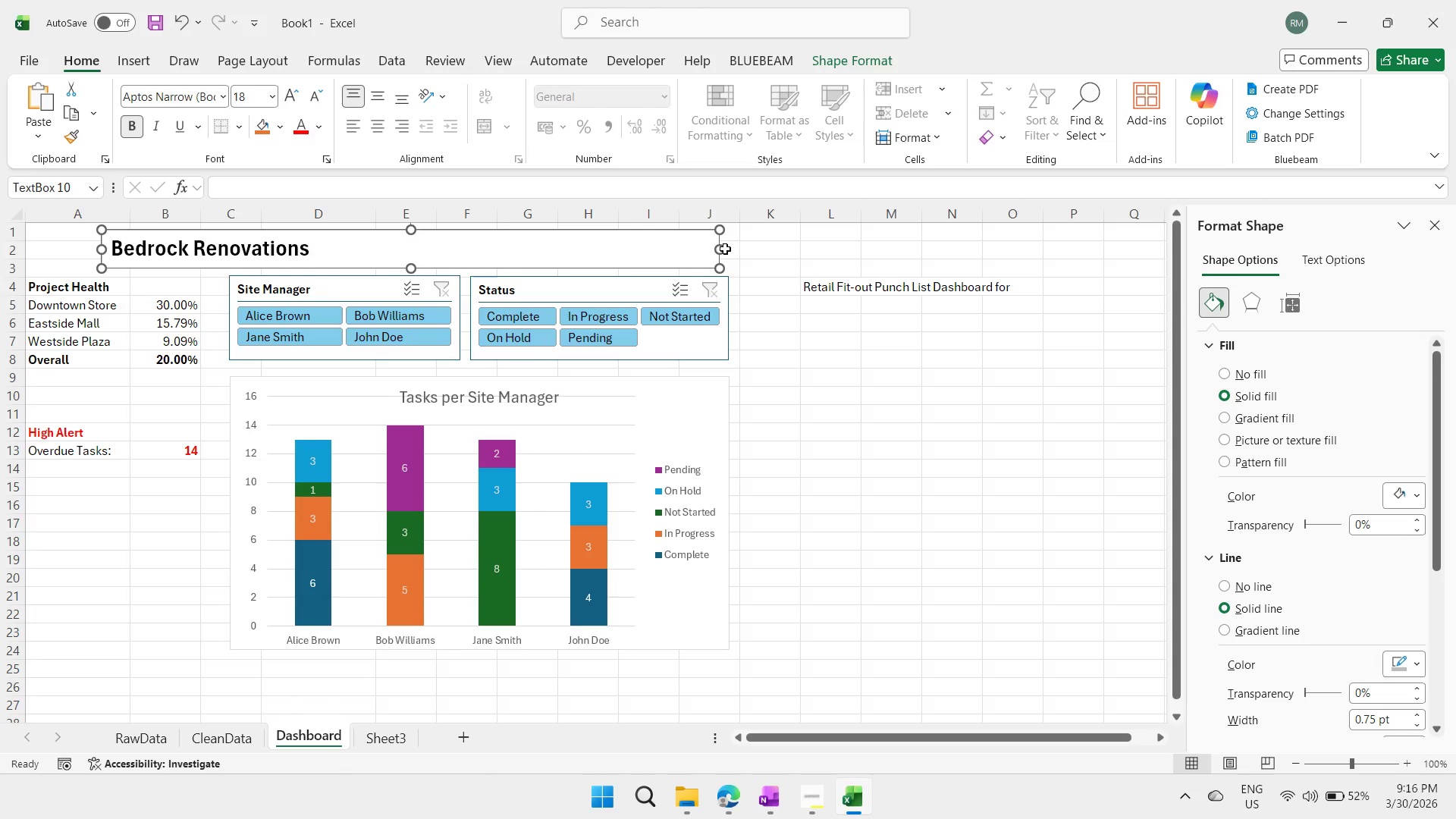 
left_click_drag(start_coordinate=[723, 250], to_coordinate=[331, 235])
 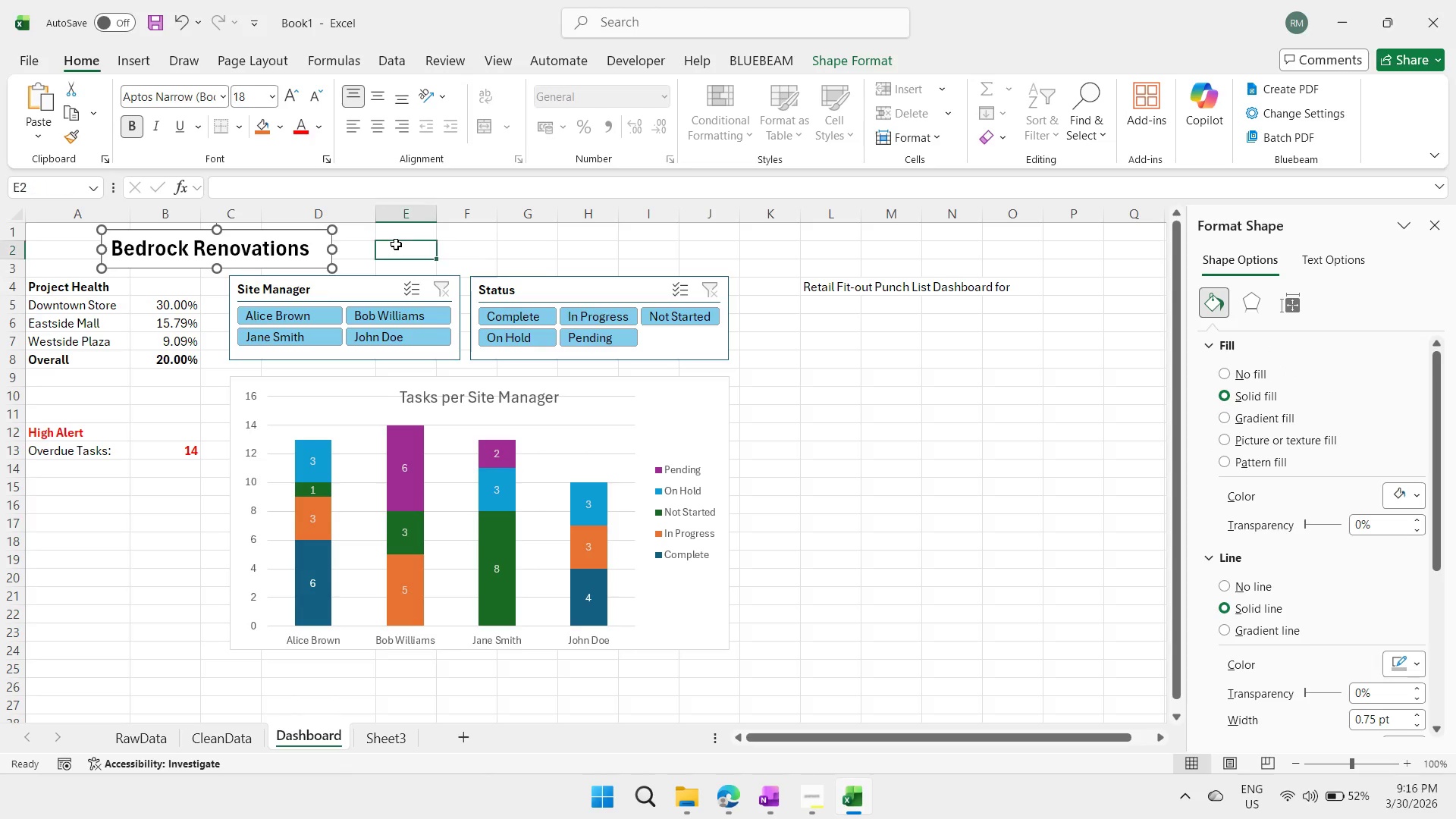 
left_click([396, 244])
 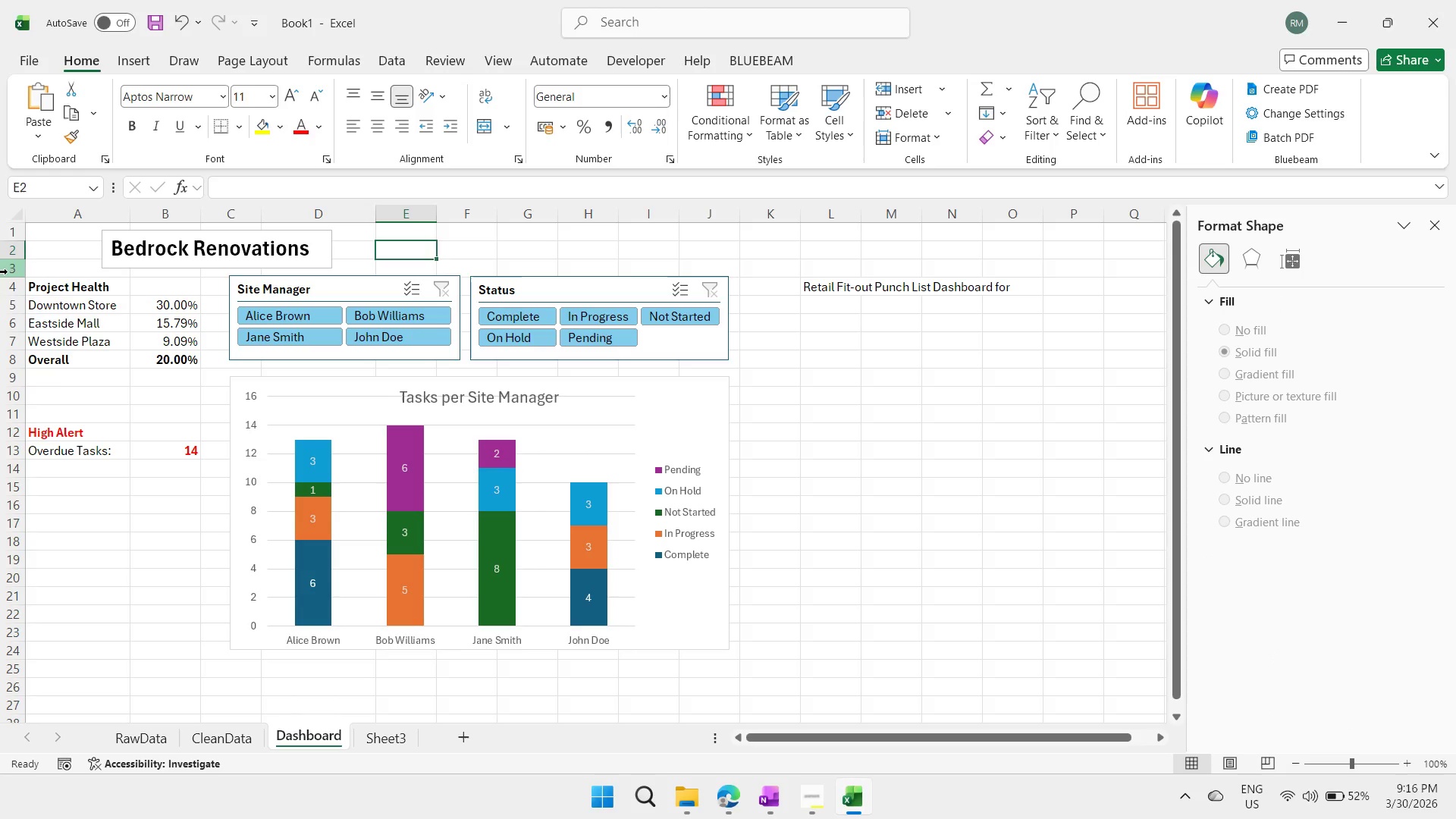 
left_click([7, 269])
 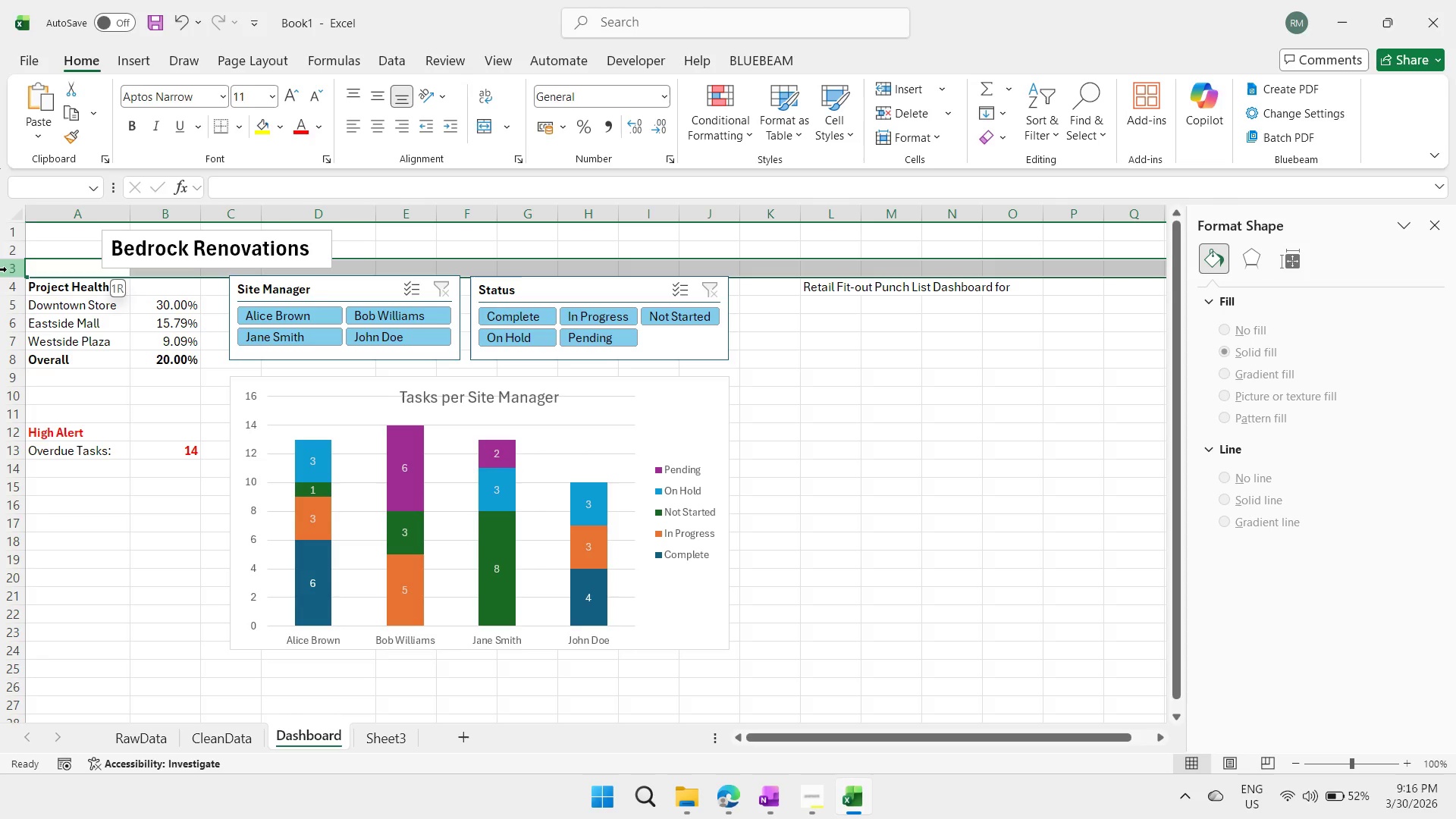 
key(Shift+ShiftLeft)
 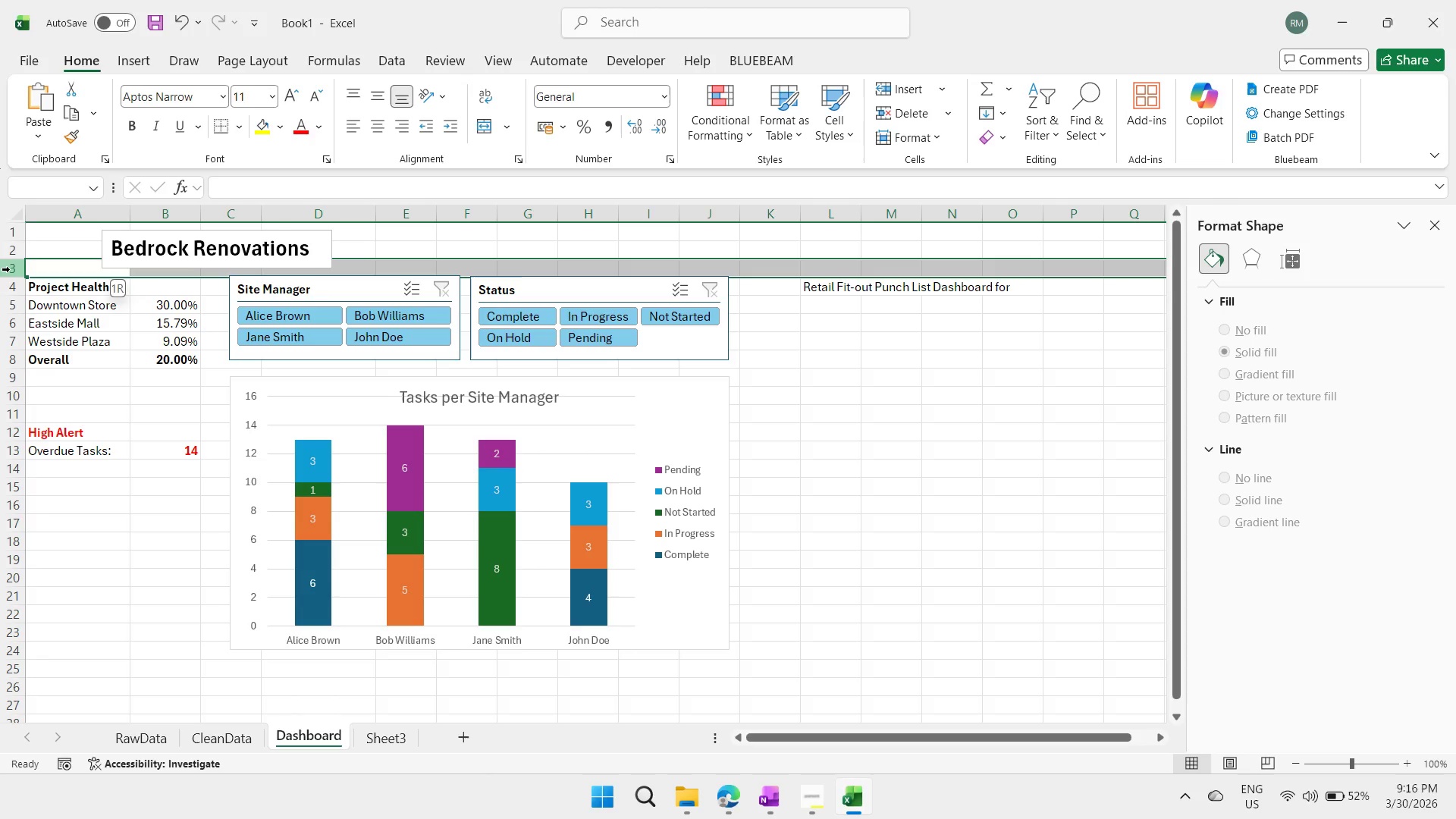 
key(Shift+Space)
 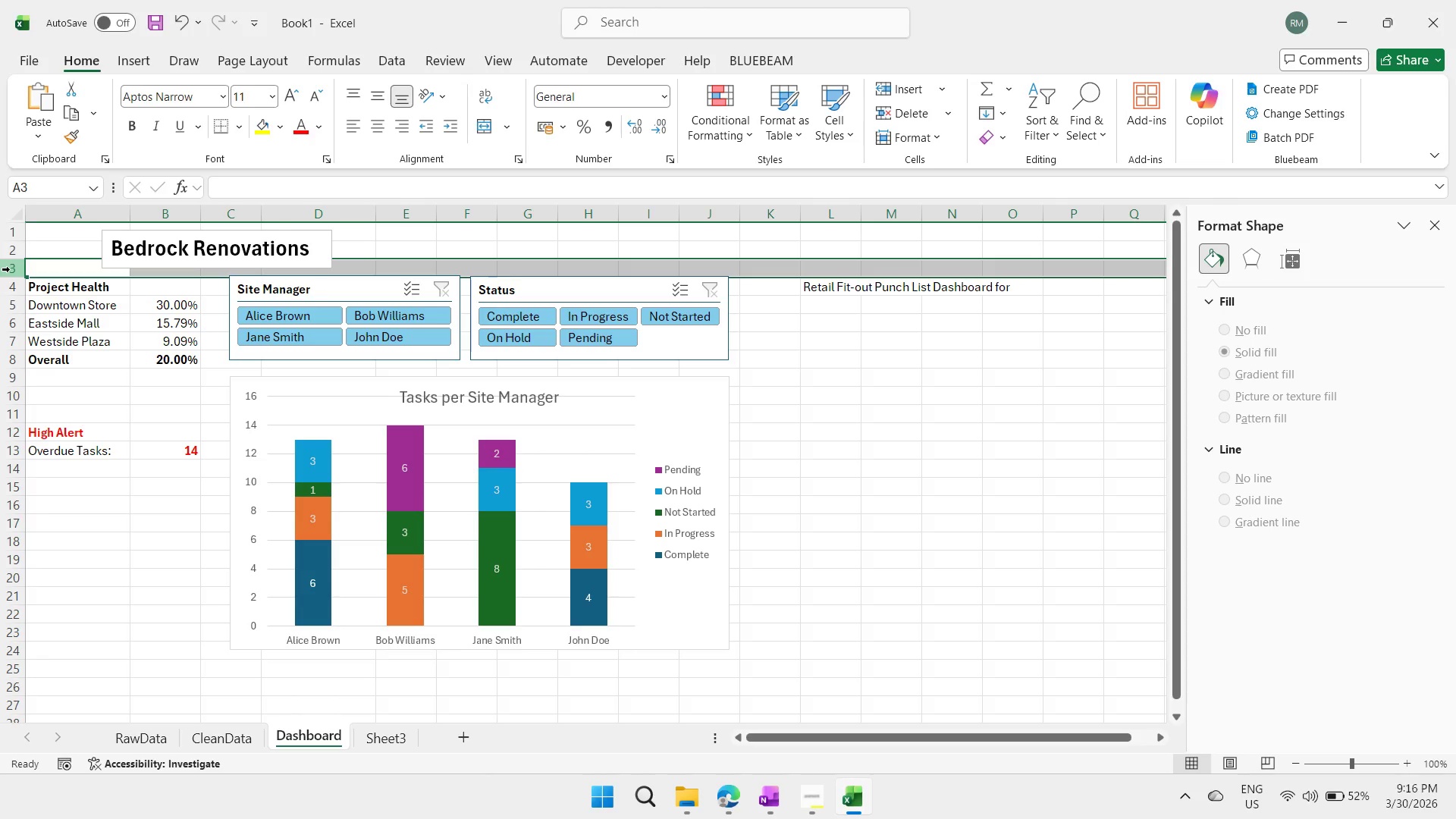 
key(Control+Shift+Equal)
 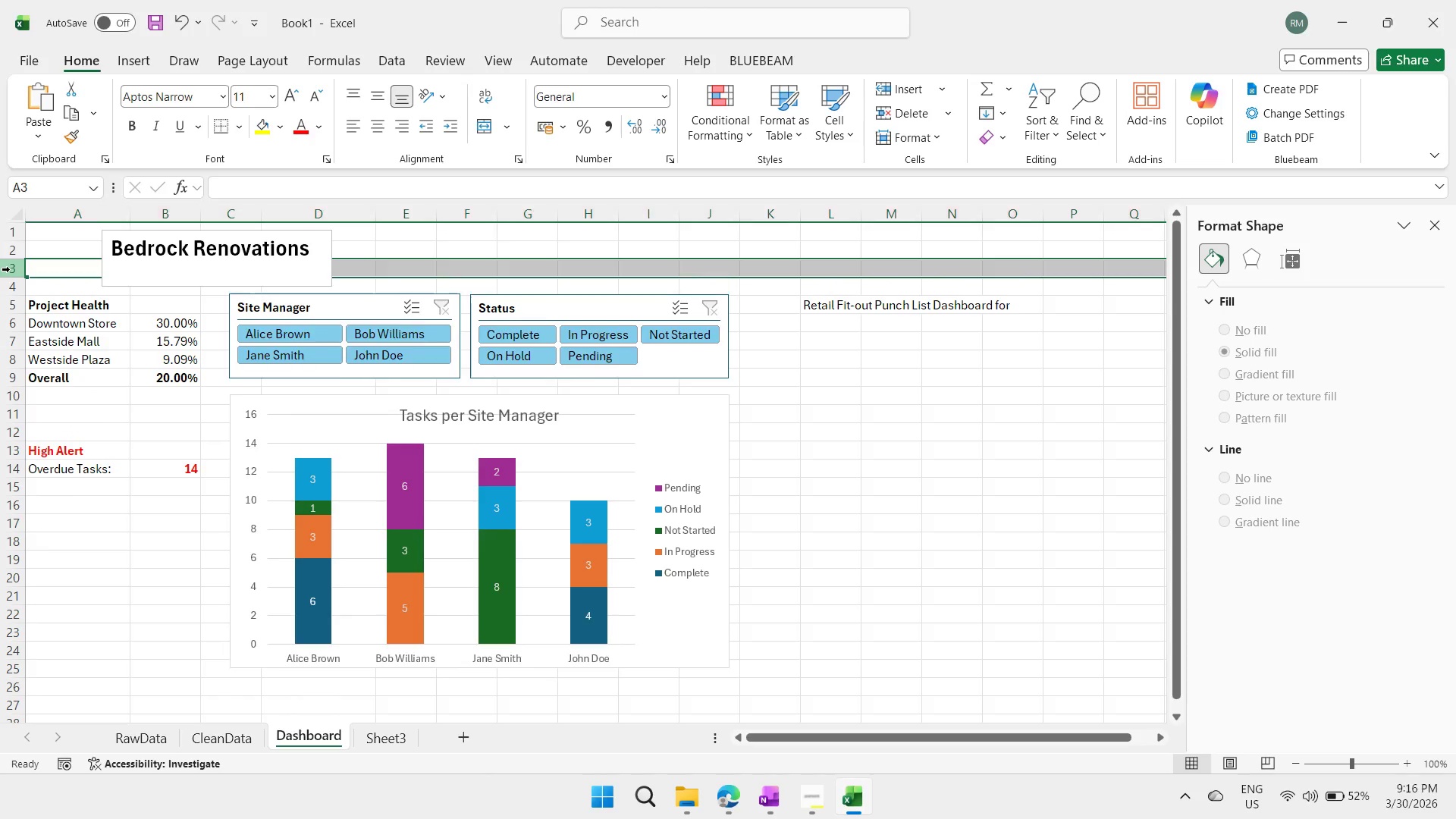 
key(Control+Shift+Equal)
 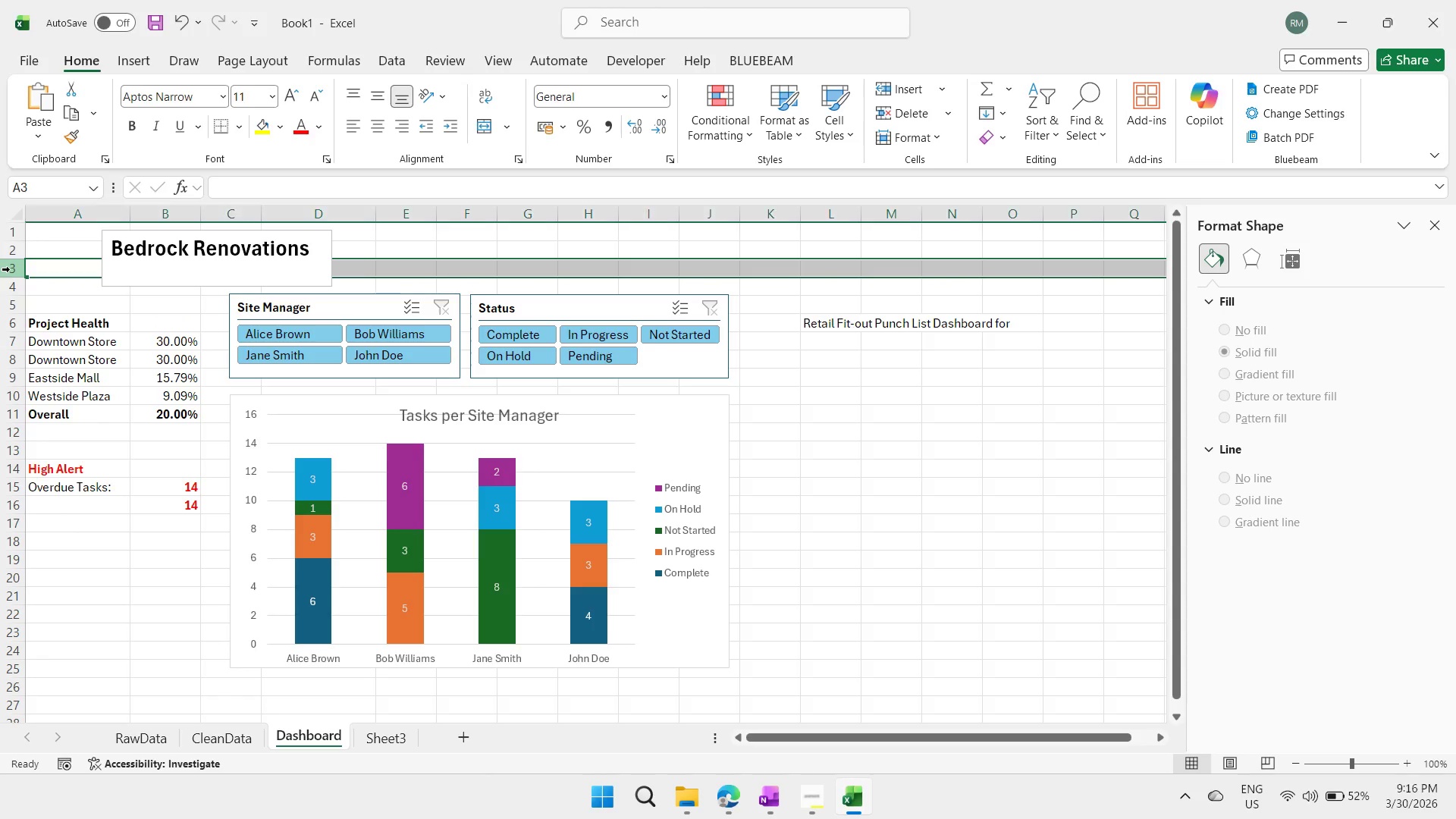 
key(Control+Shift+Equal)
 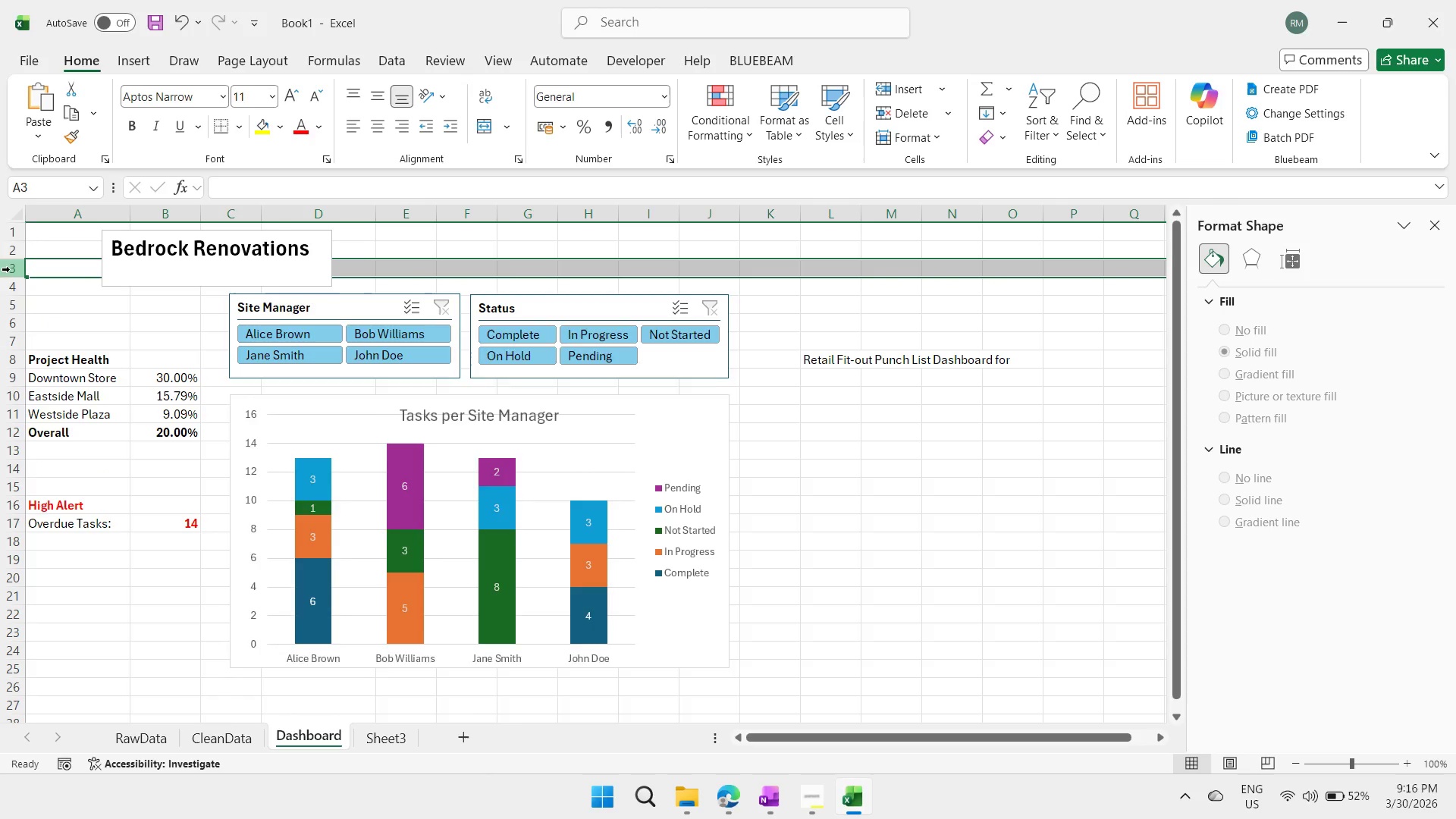 
key(Control+Shift+Equal)
 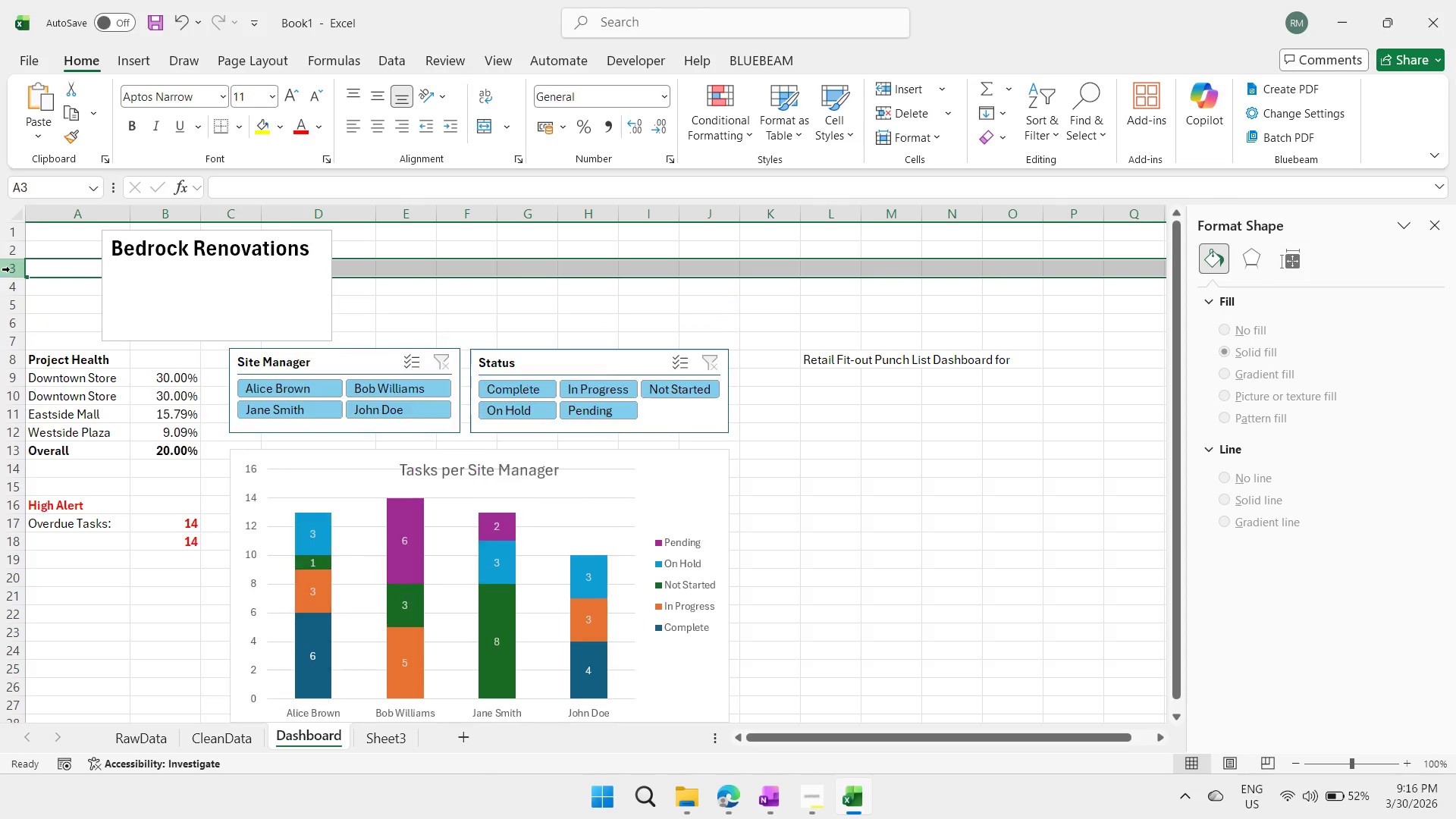 
key(Control+Shift+Equal)
 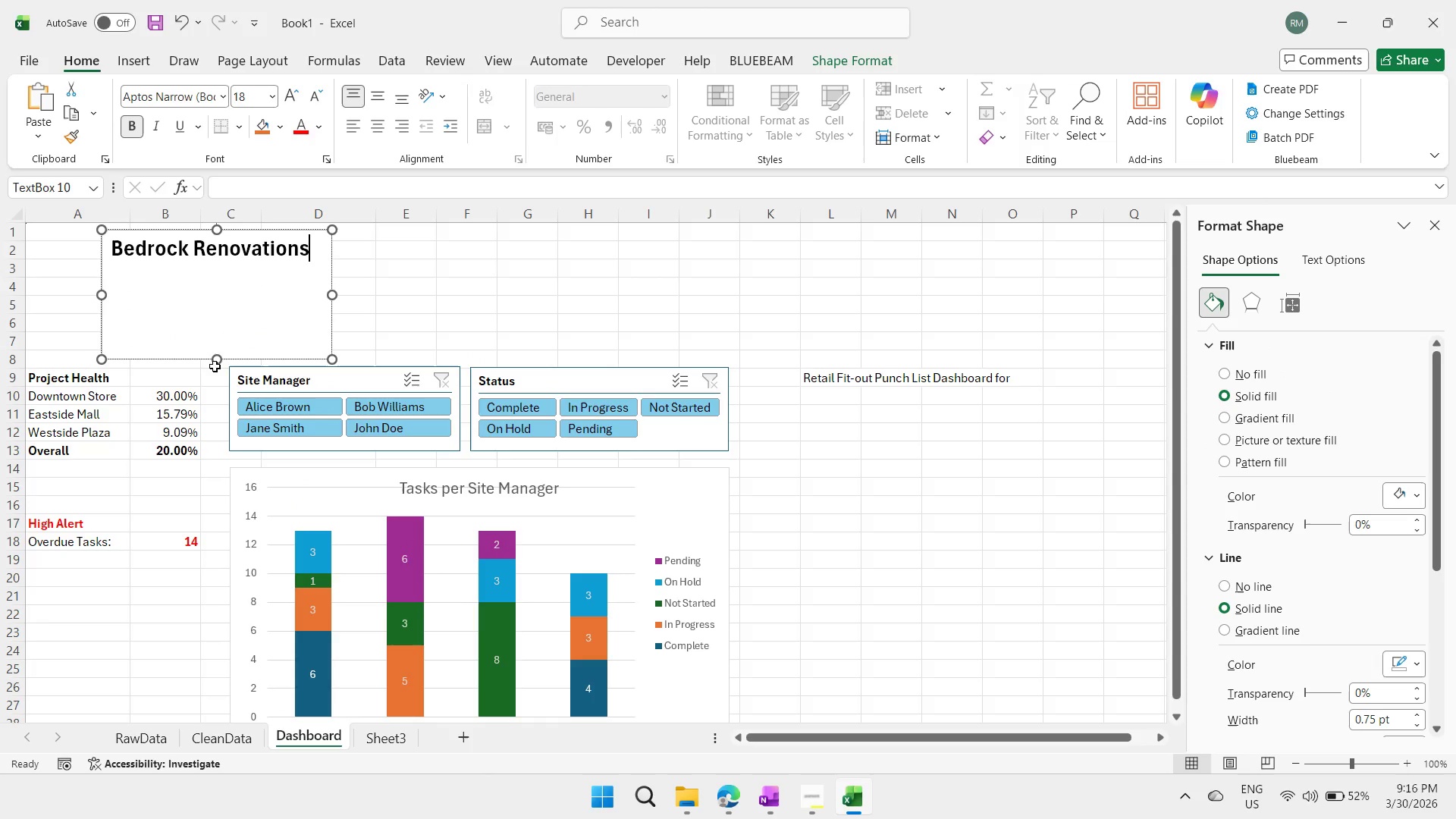 
left_click_drag(start_coordinate=[215, 362], to_coordinate=[231, 266])
 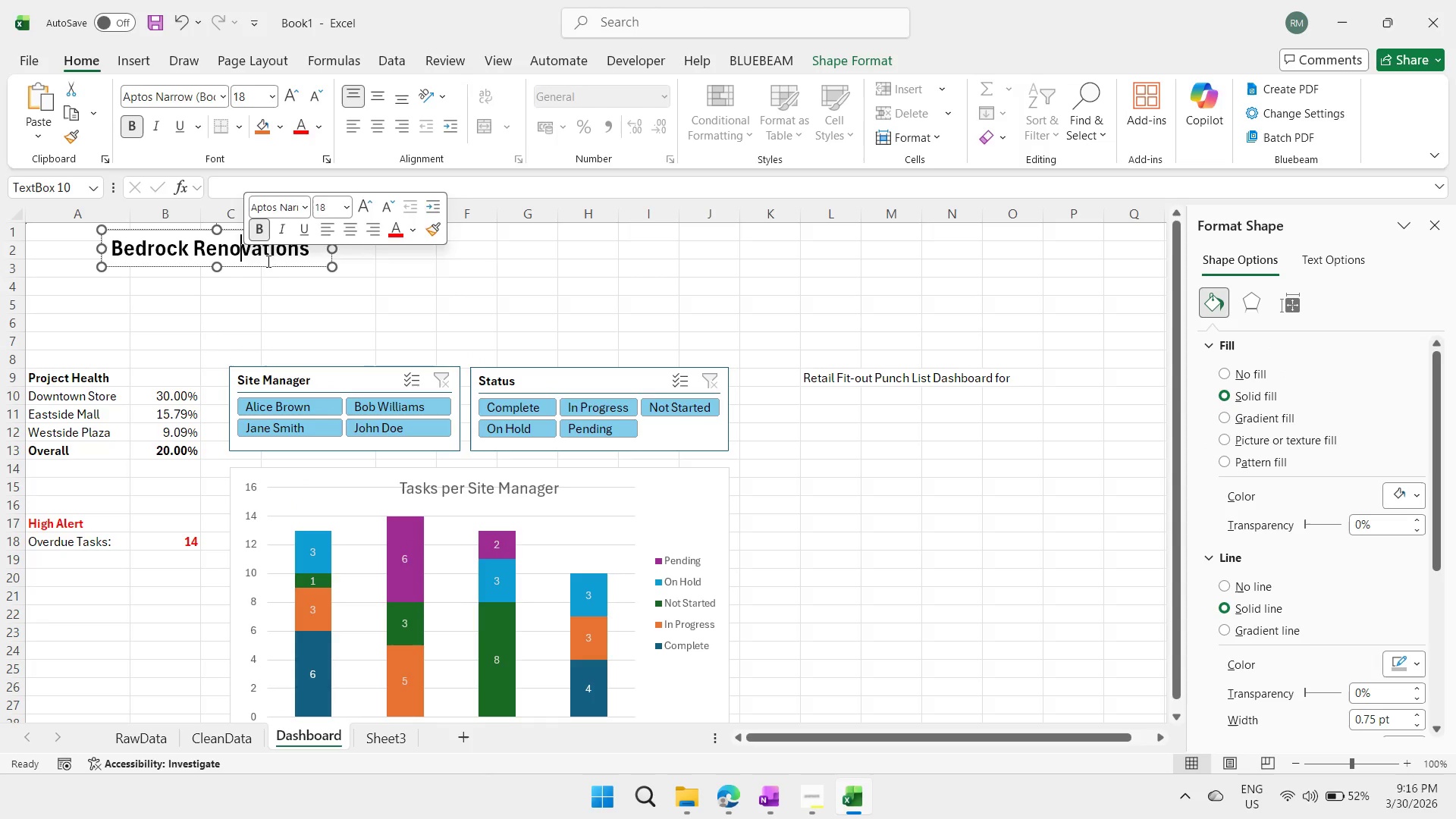 
left_click([270, 262])
 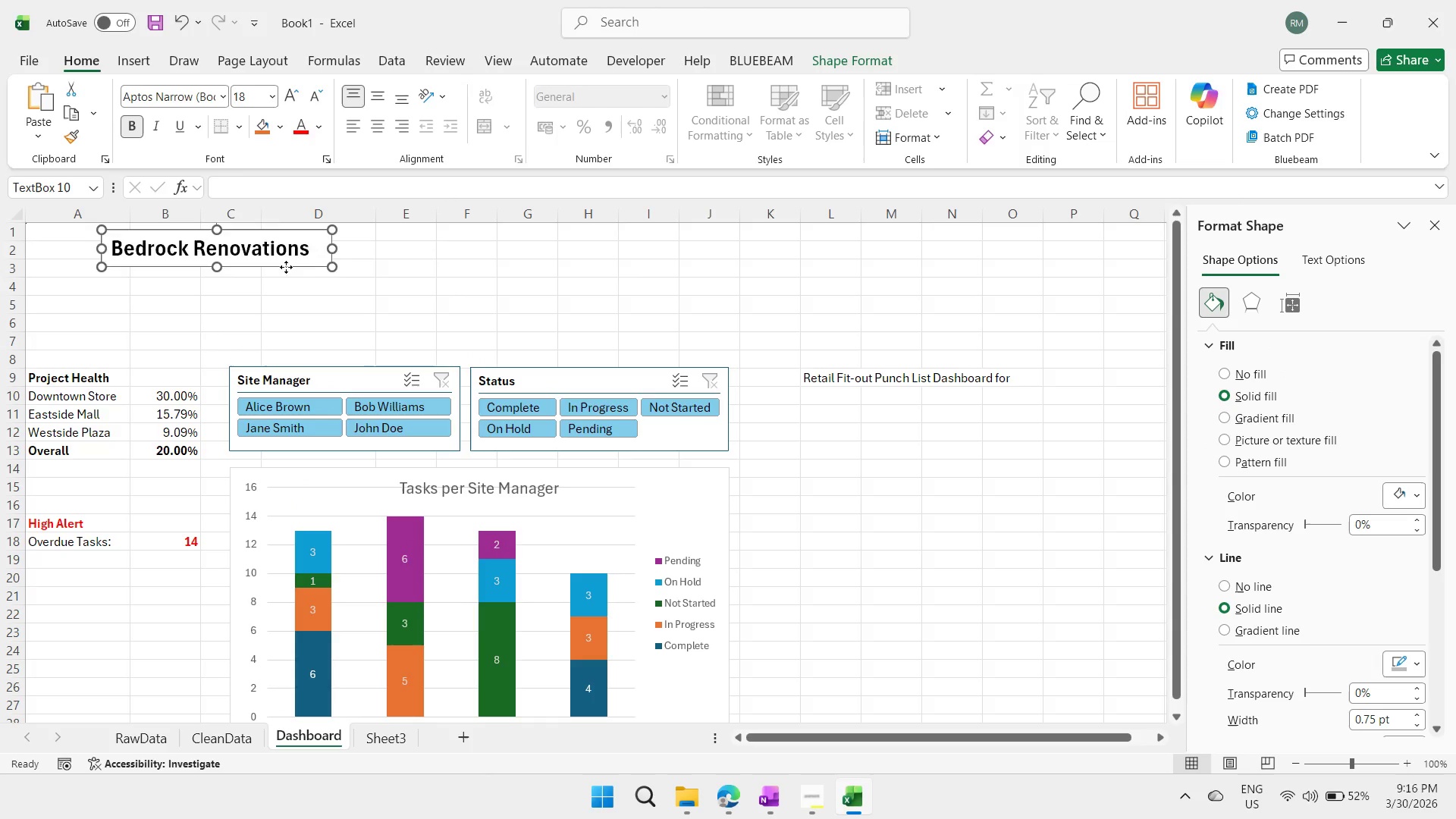 
left_click_drag(start_coordinate=[286, 267], to_coordinate=[435, 278])
 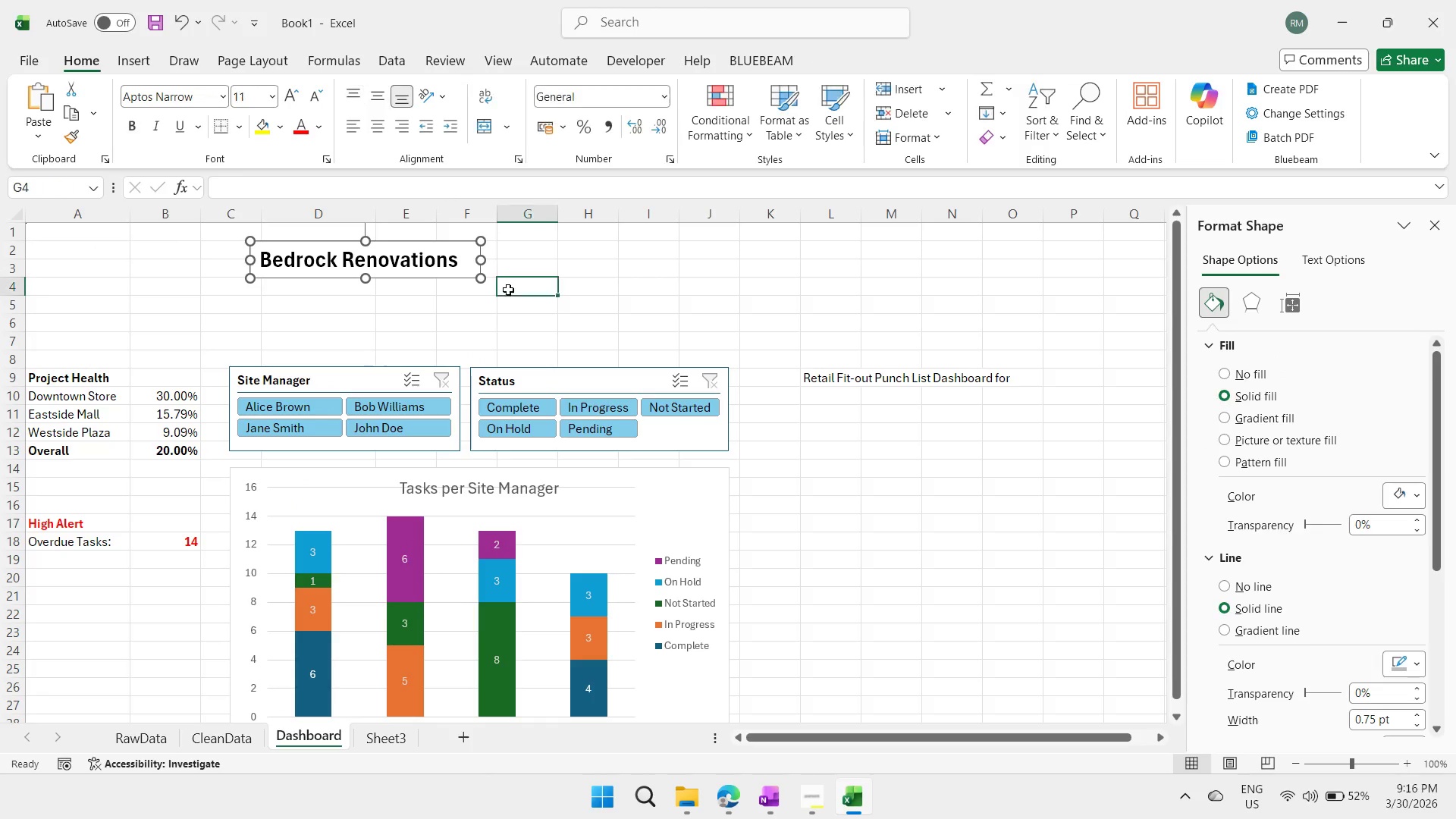 
left_click([508, 290])
 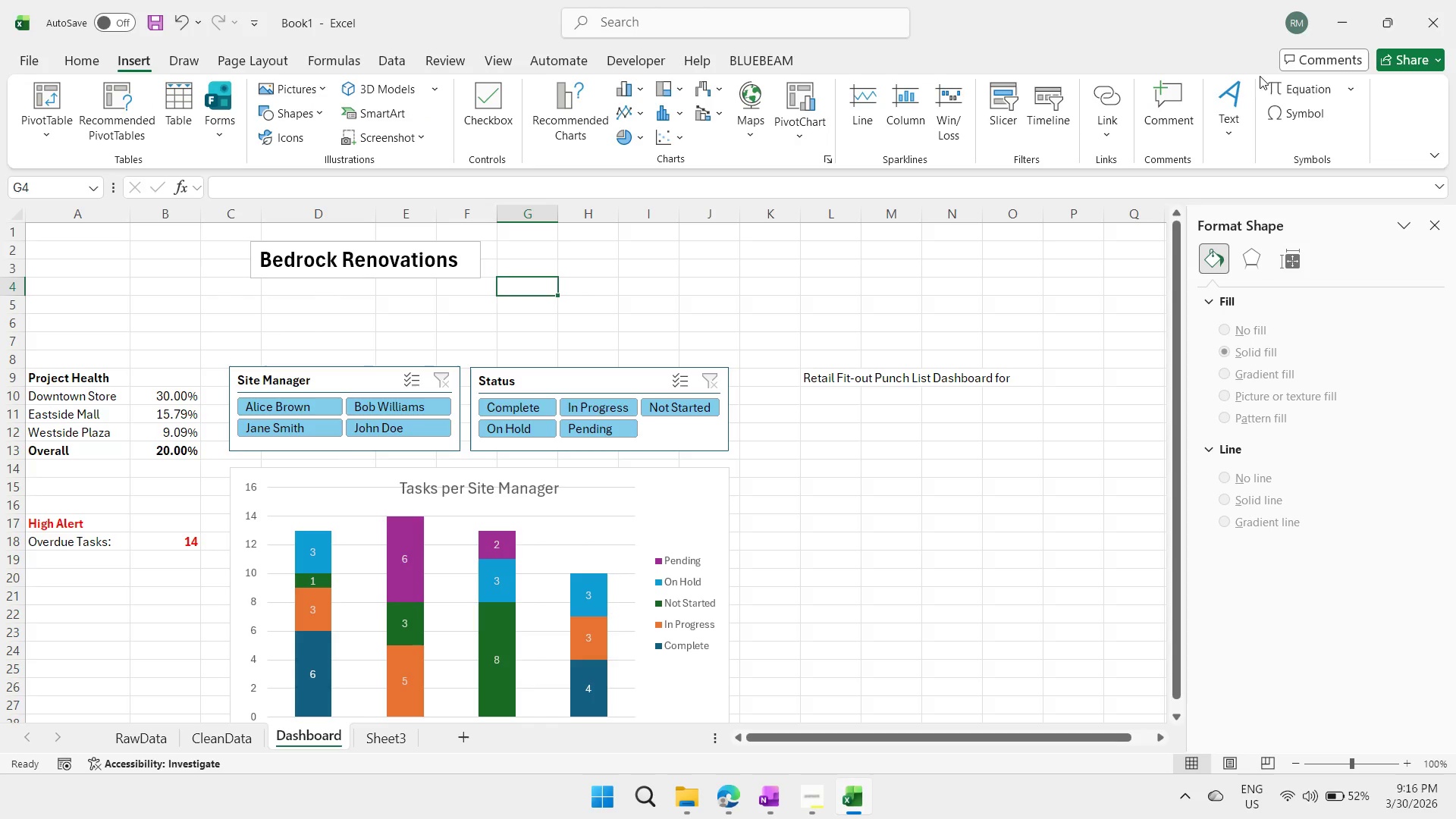 
left_click([1232, 115])
 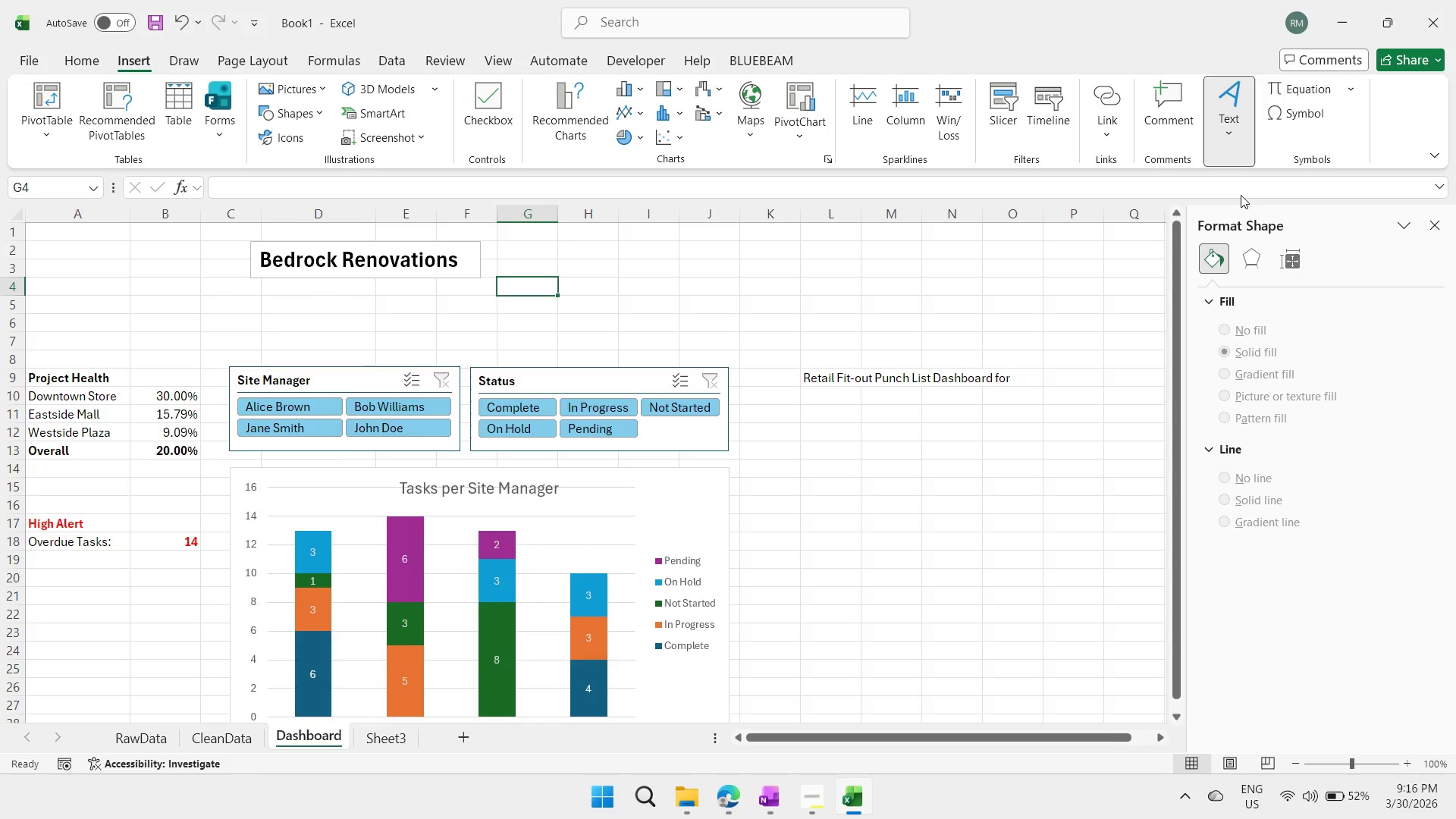 
left_click([1240, 196])
 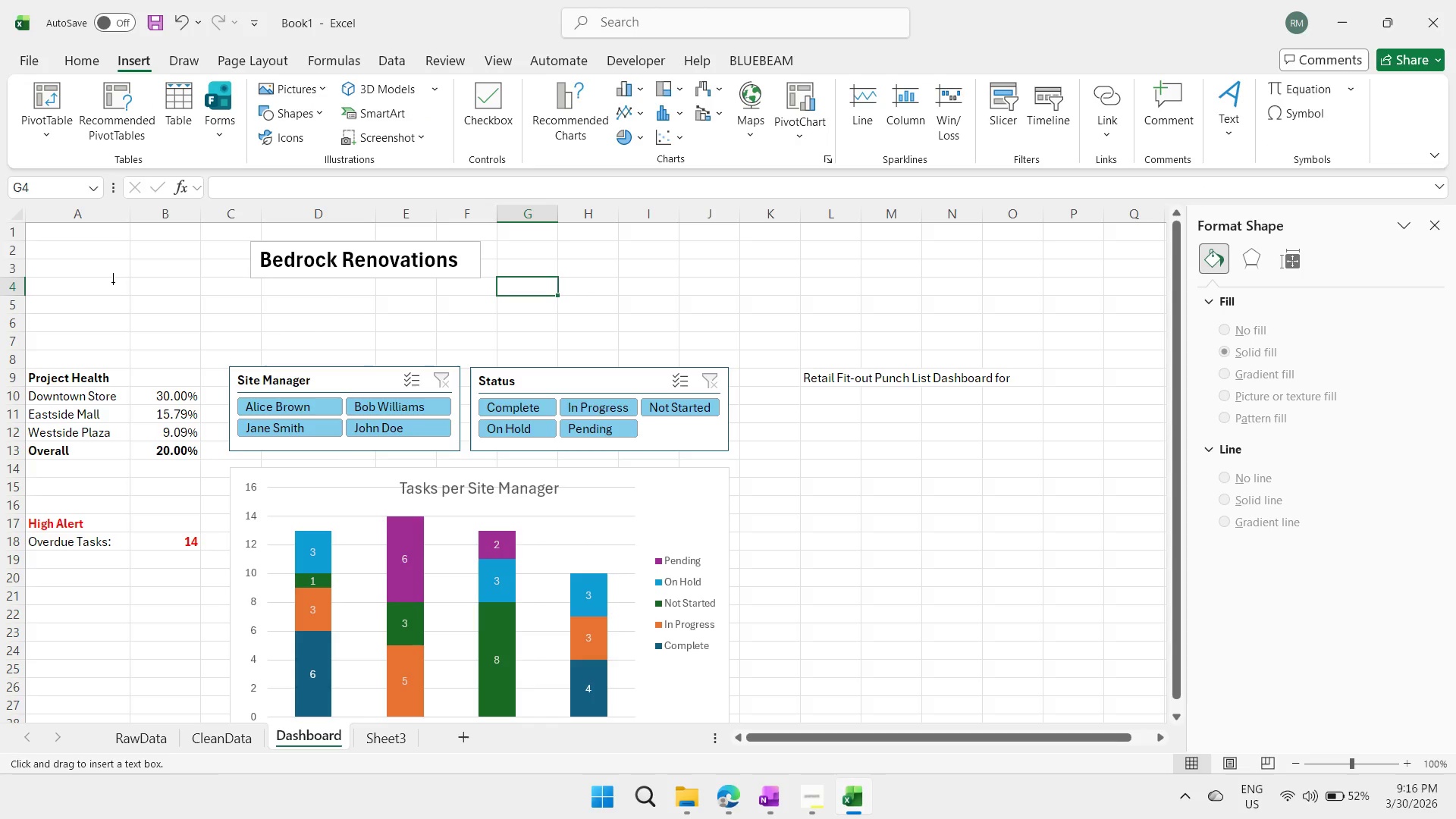 
left_click_drag(start_coordinate=[113, 282], to_coordinate=[665, 343])
 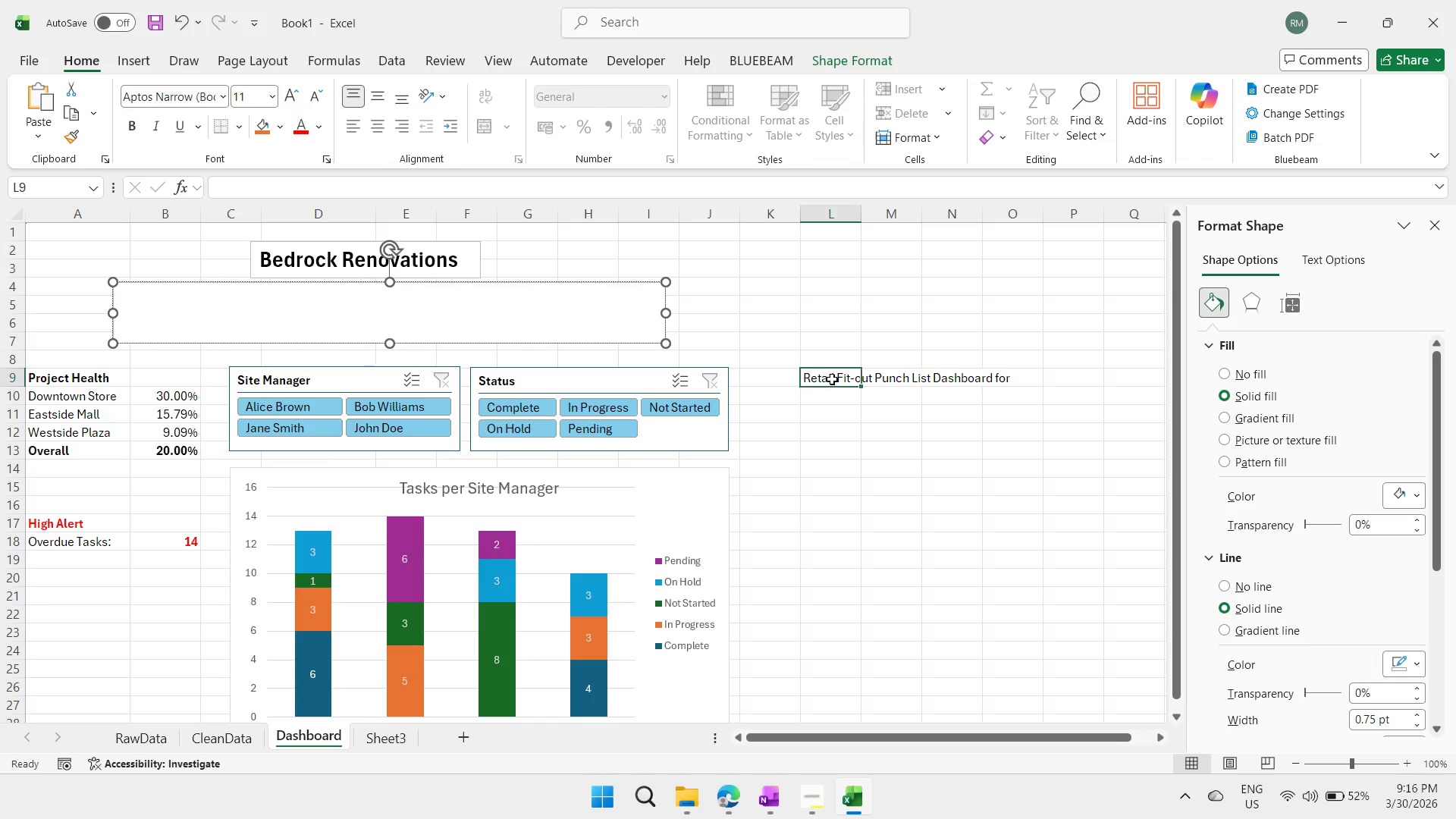 
double_click([832, 379])
 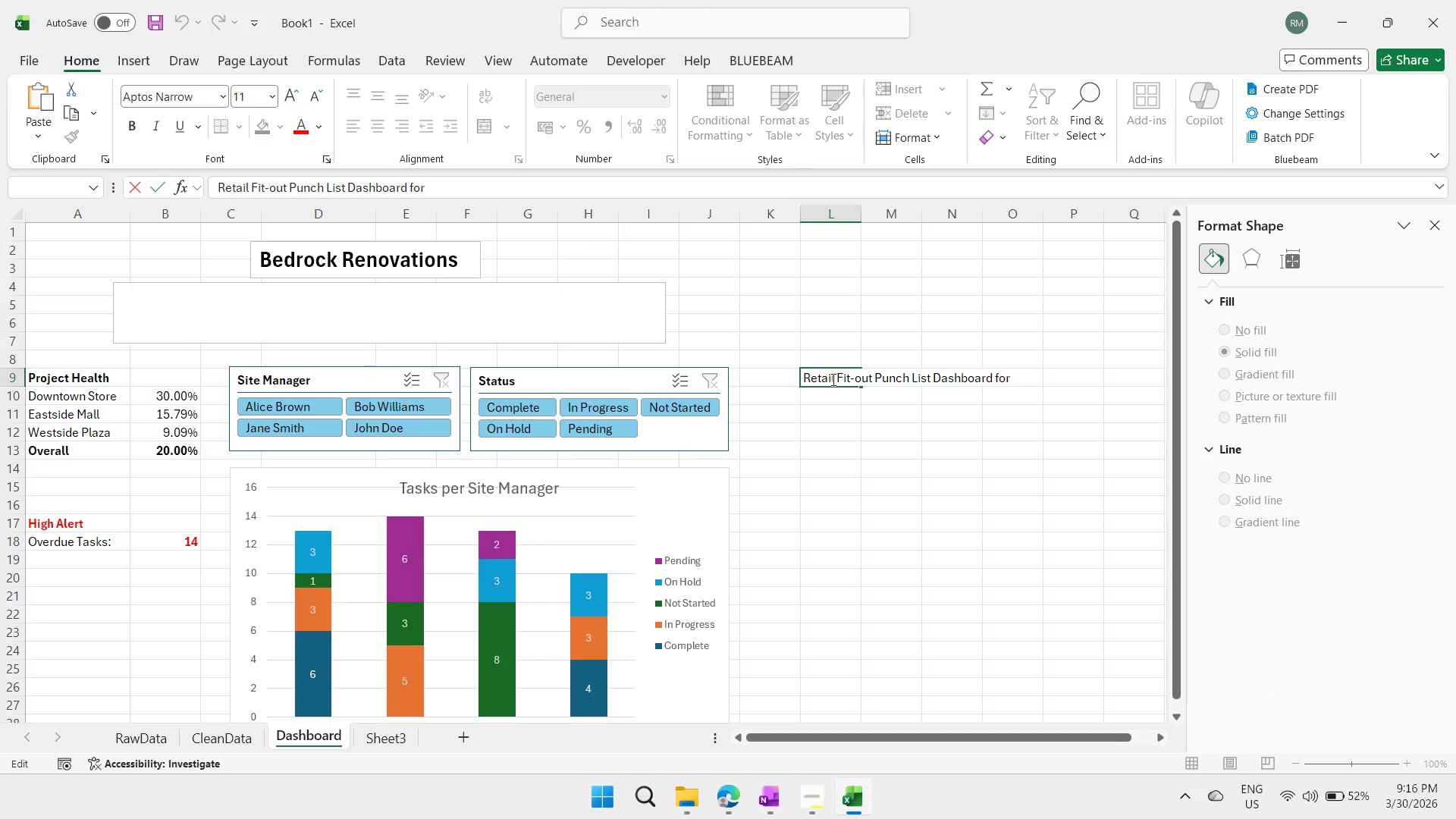 
triple_click([832, 379])
 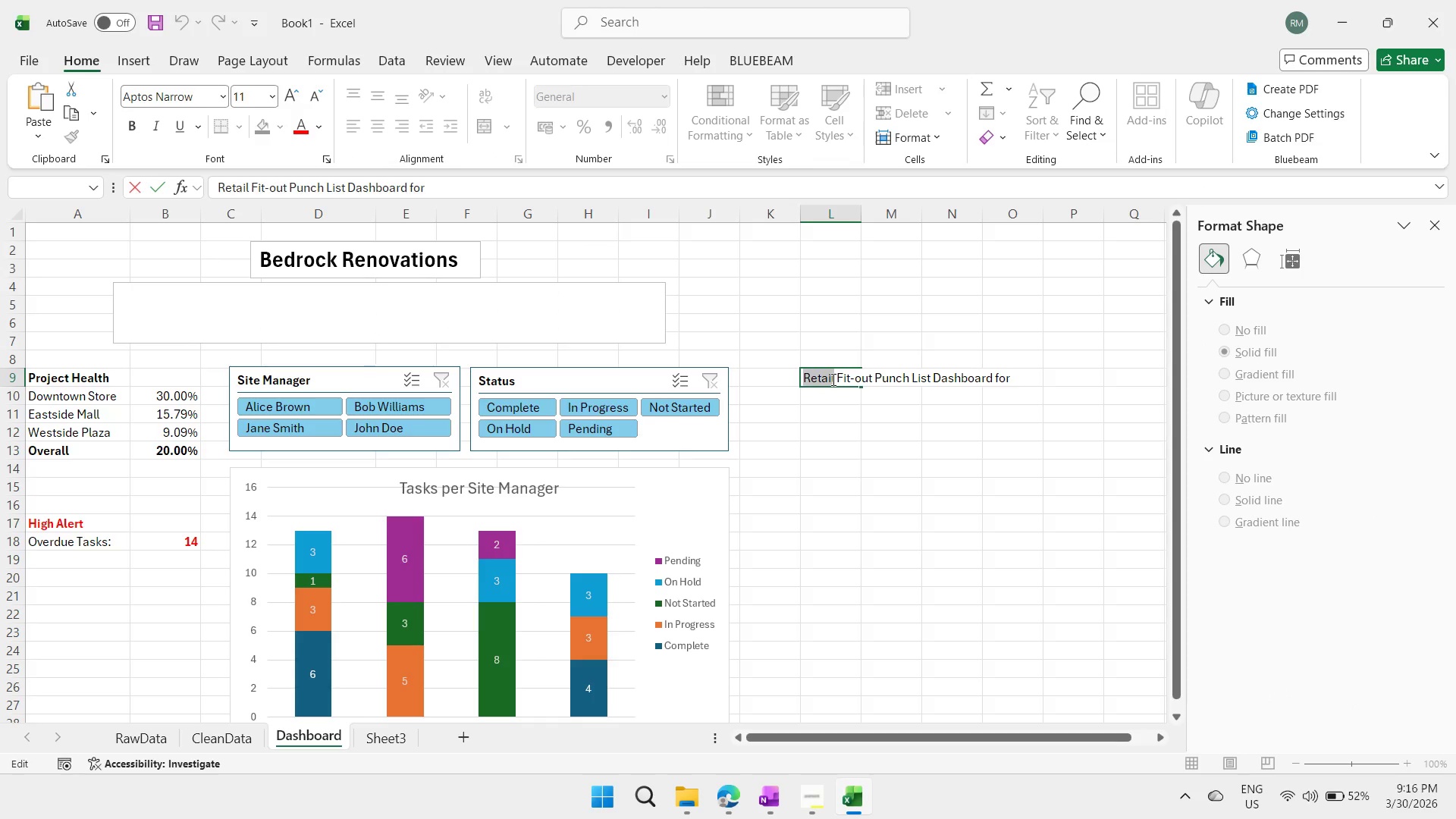 
triple_click([832, 379])
 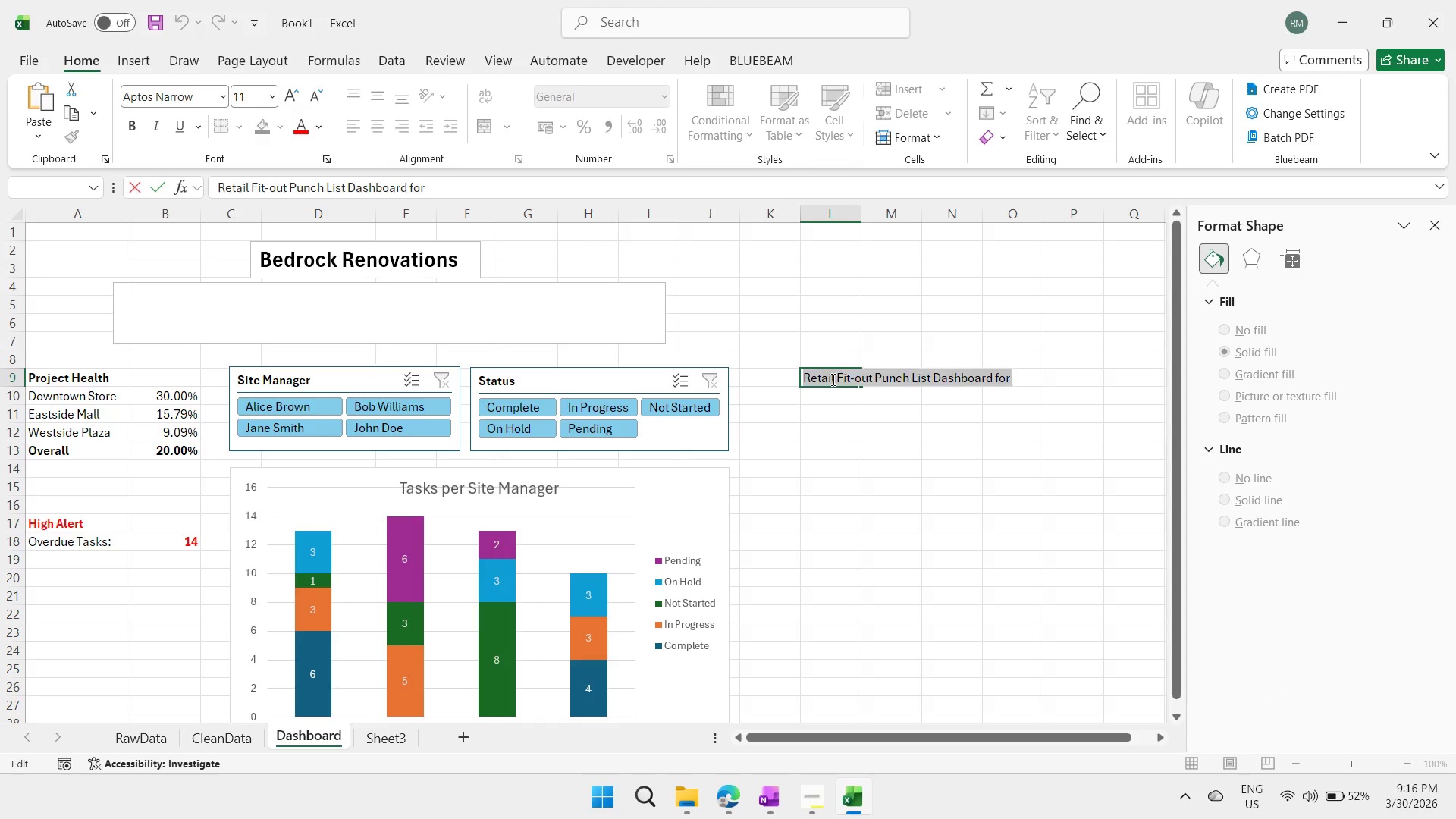 
triple_click([832, 379])
 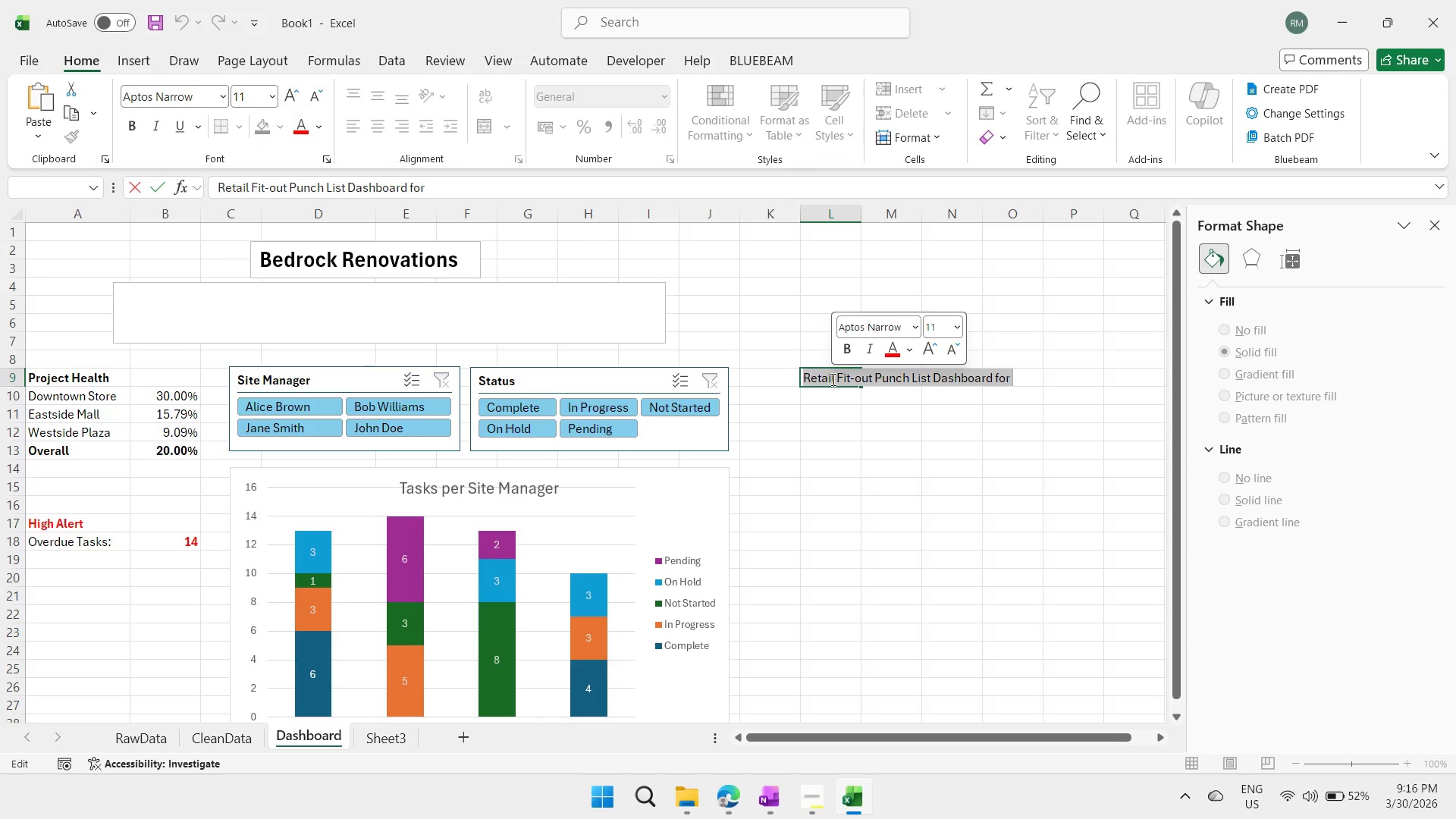 
key(Control+X)
 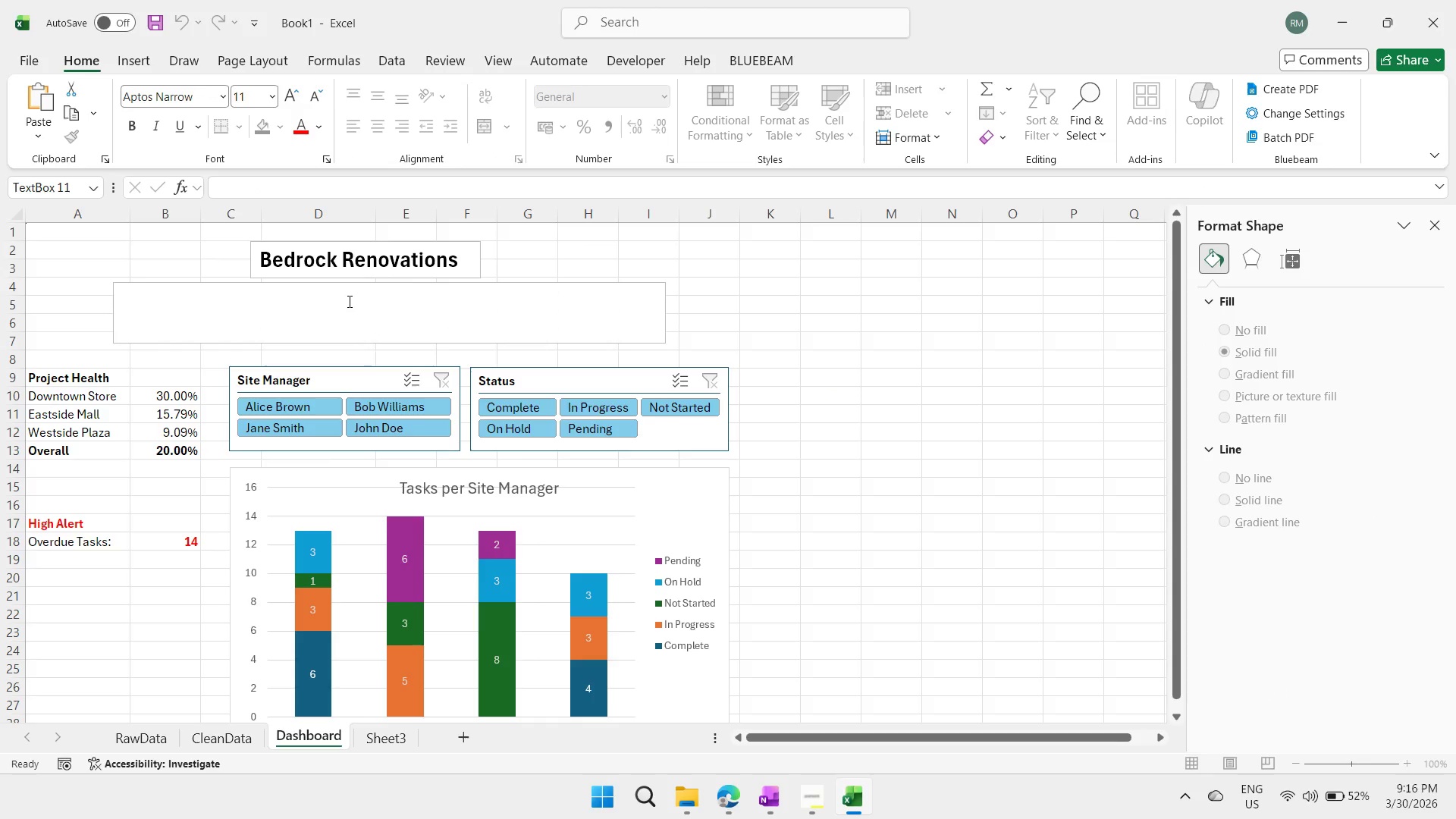 
double_click([348, 301])
 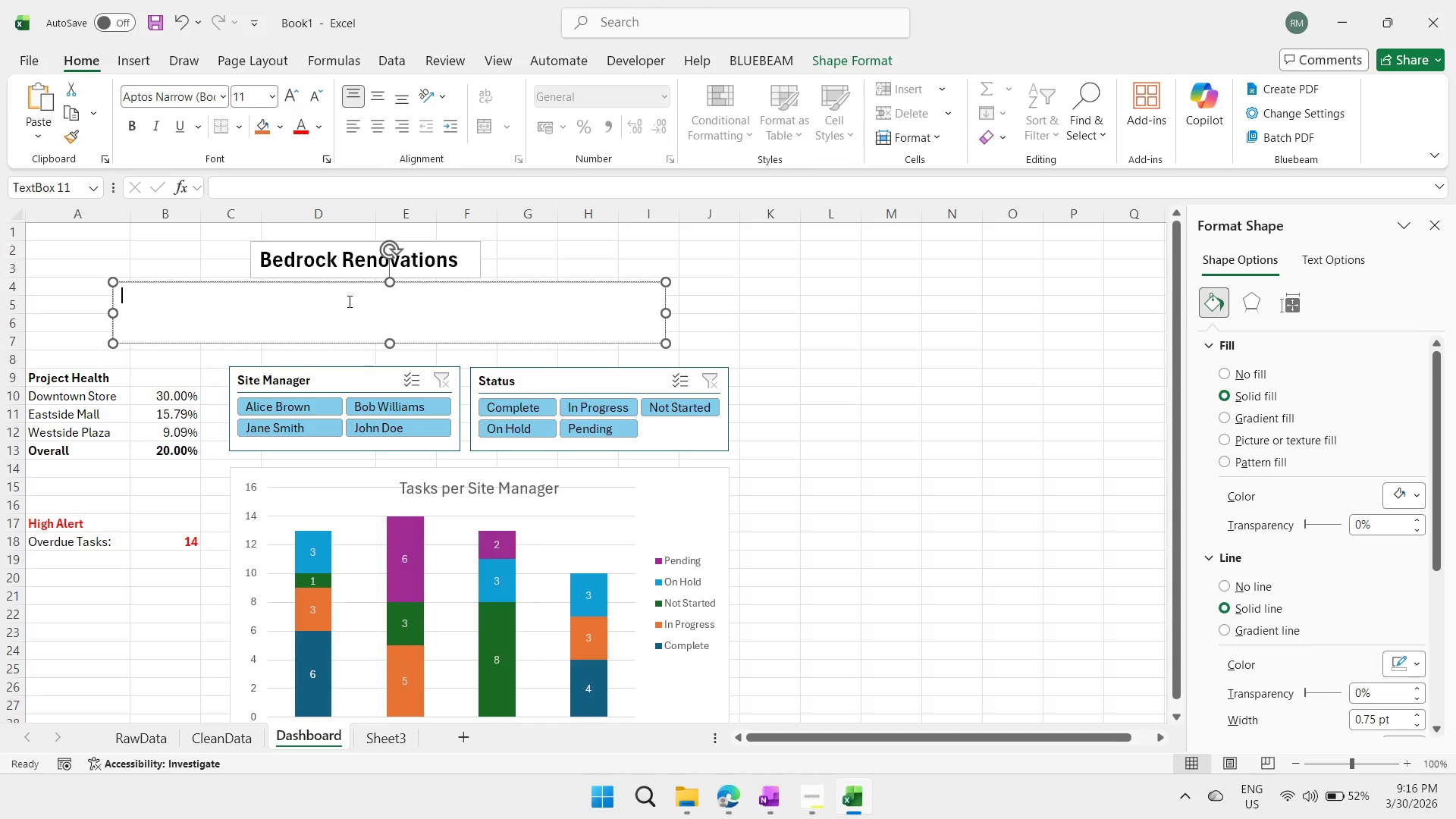 
key(Control+V)
 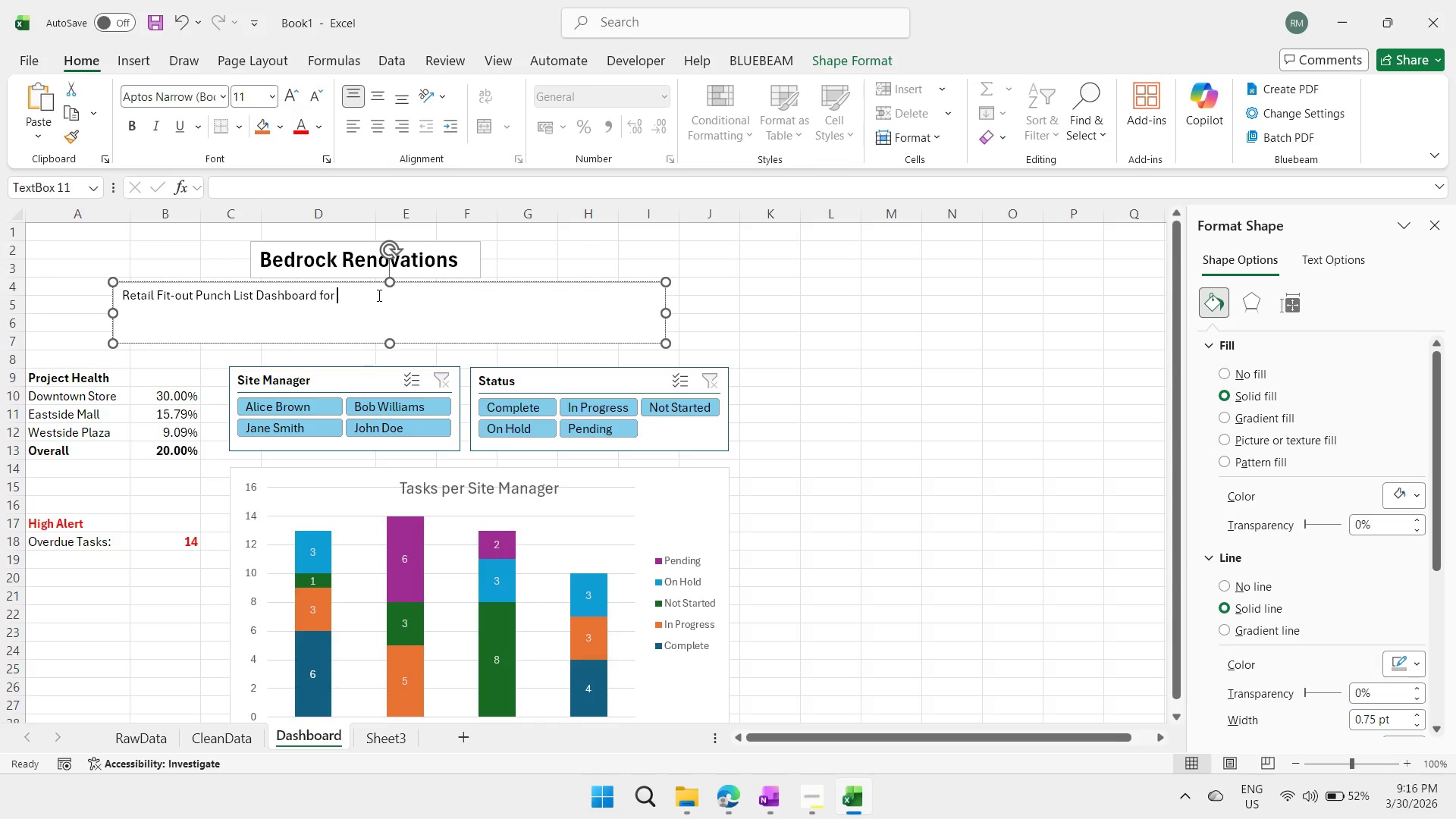 
left_click_drag(start_coordinate=[378, 295], to_coordinate=[313, 293])
 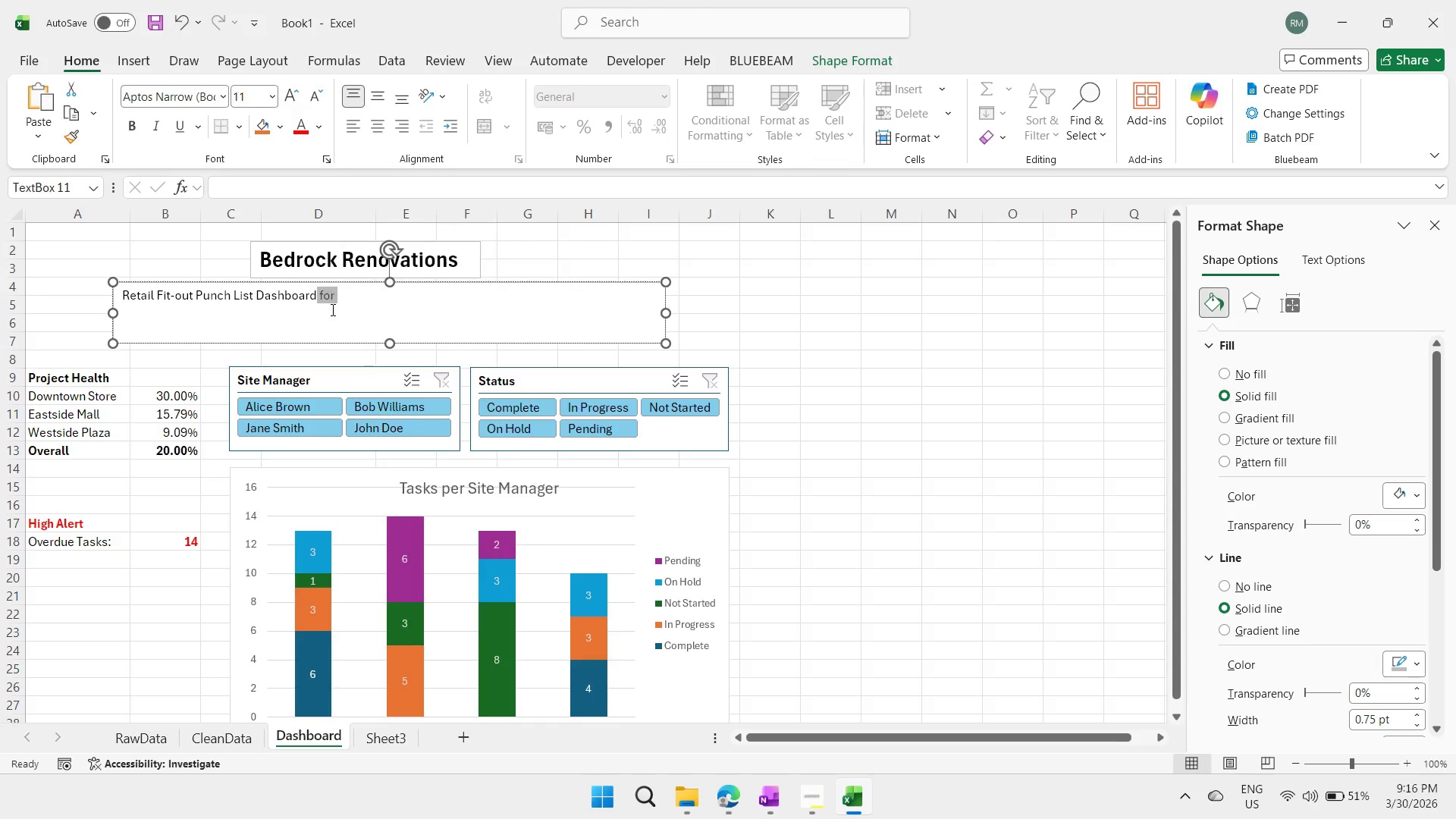 
key(Backspace)
 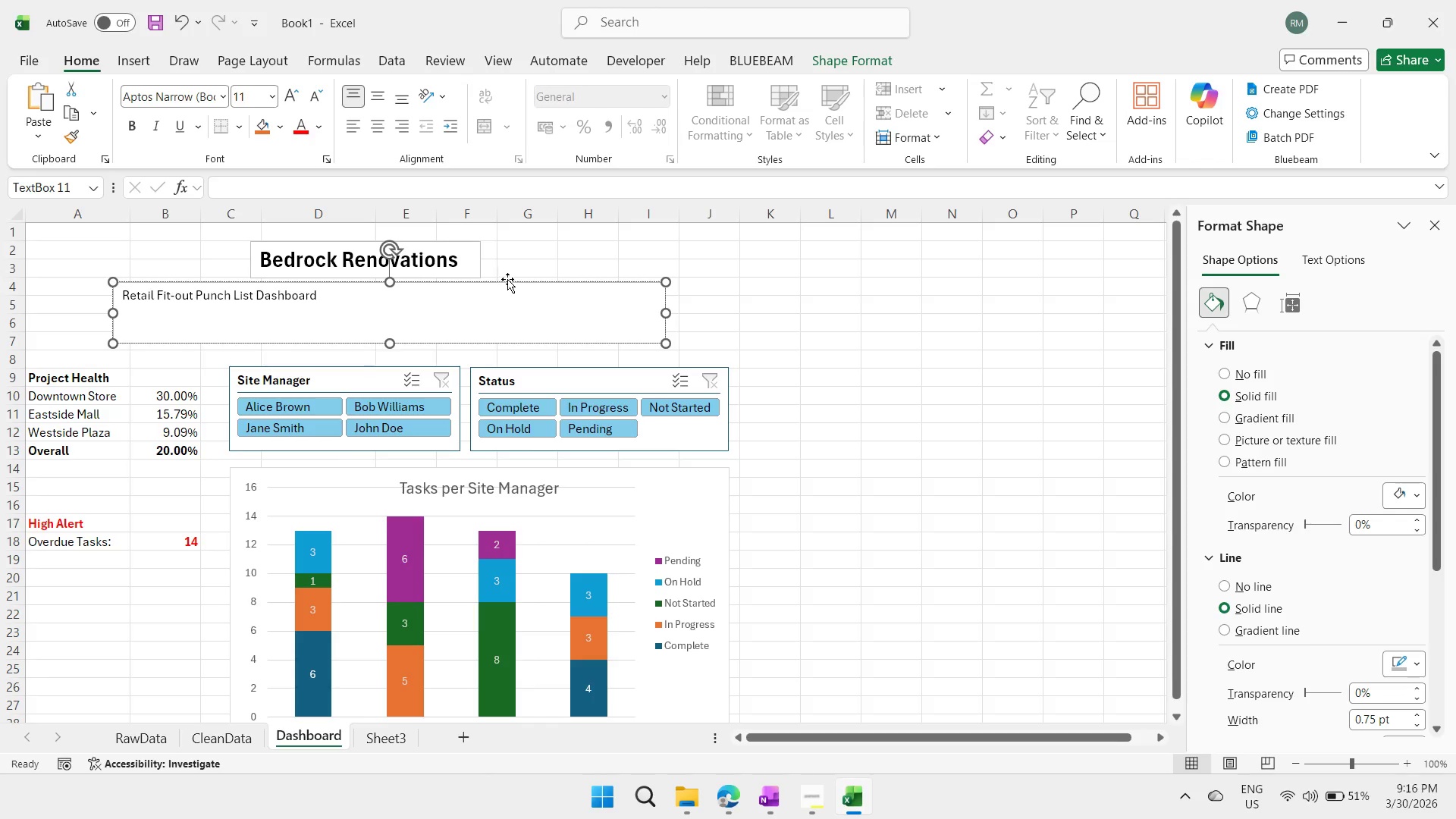 
left_click([507, 279])
 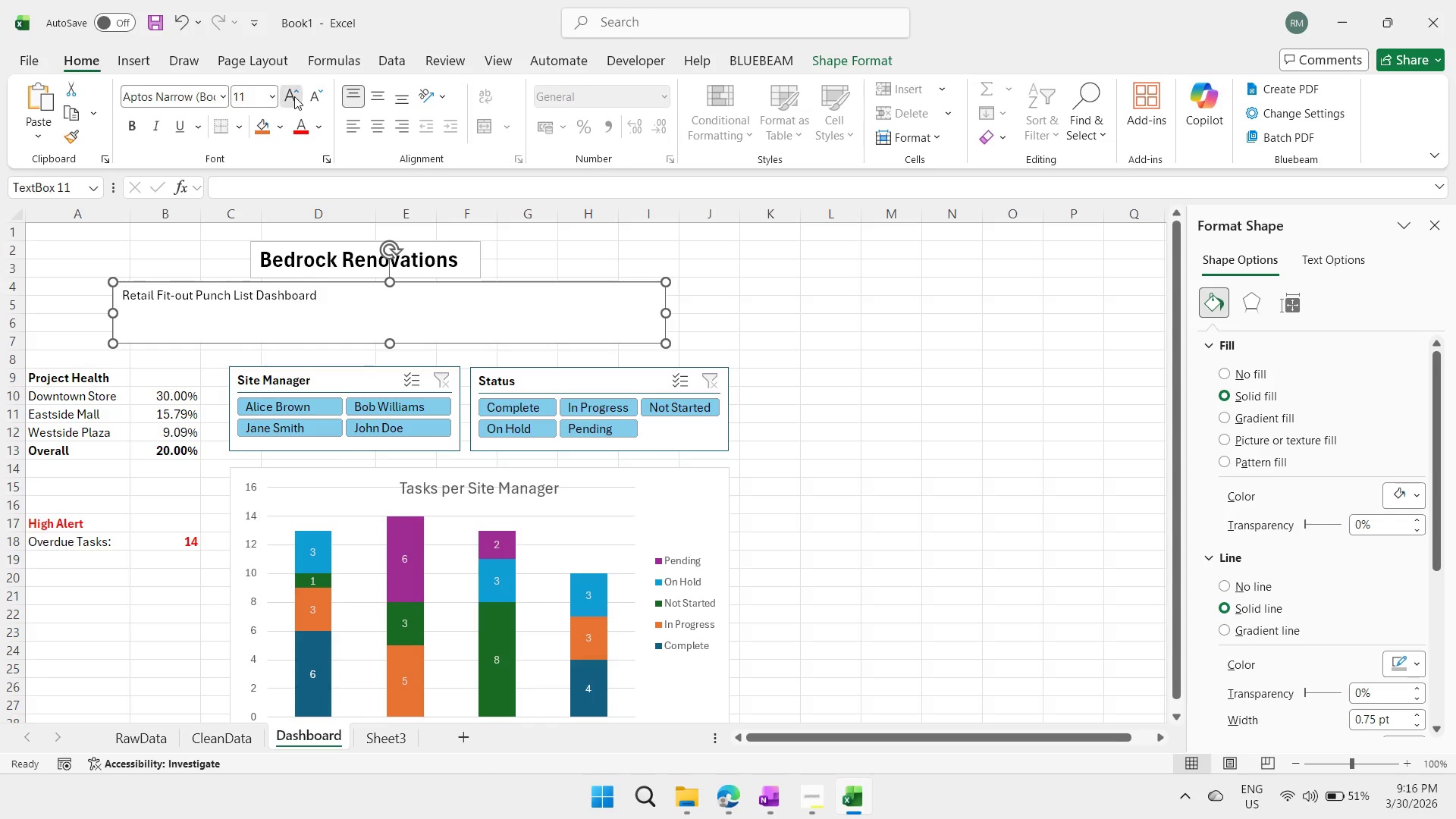 
double_click([294, 96])
 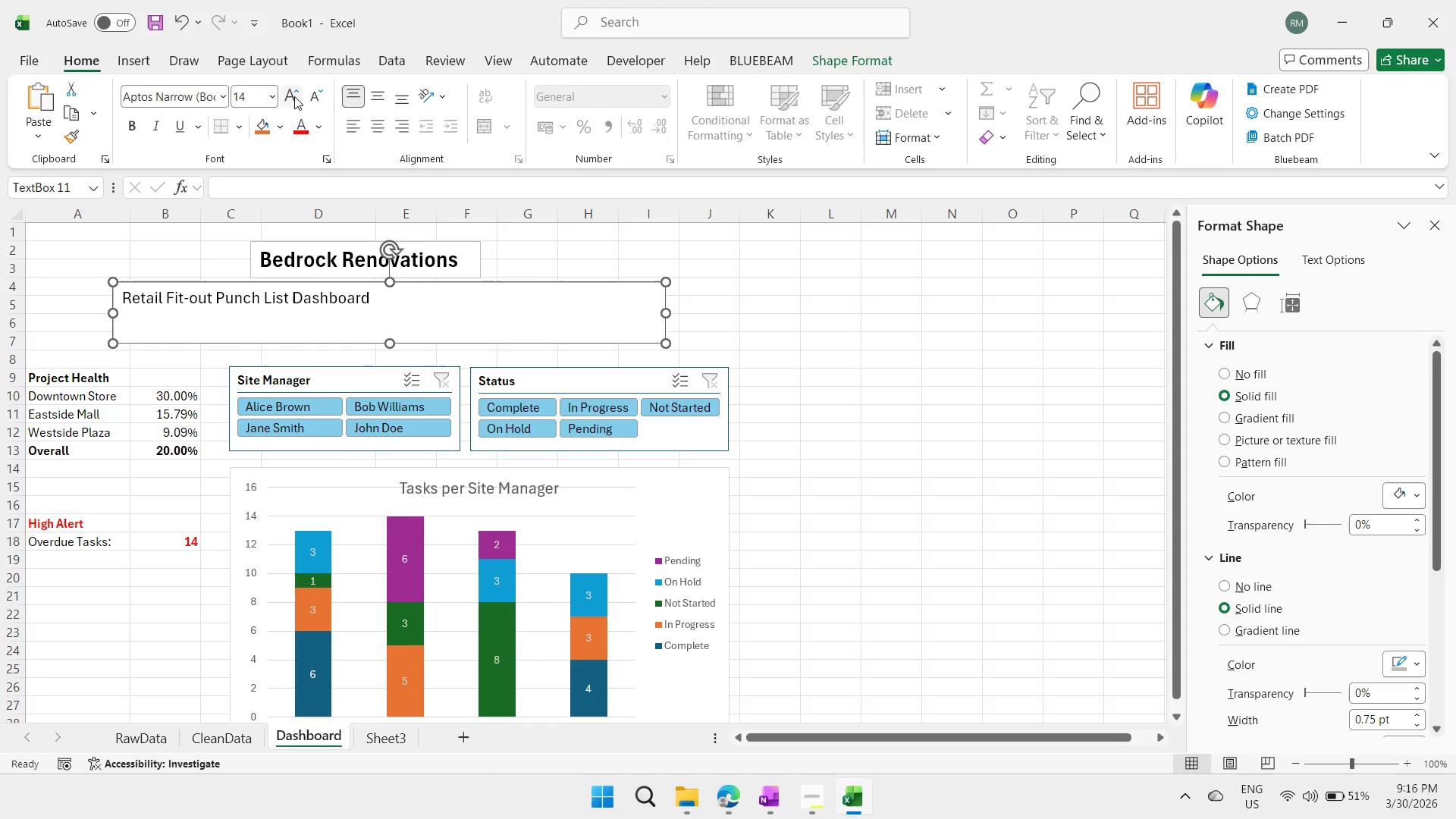 
triple_click([294, 96])
 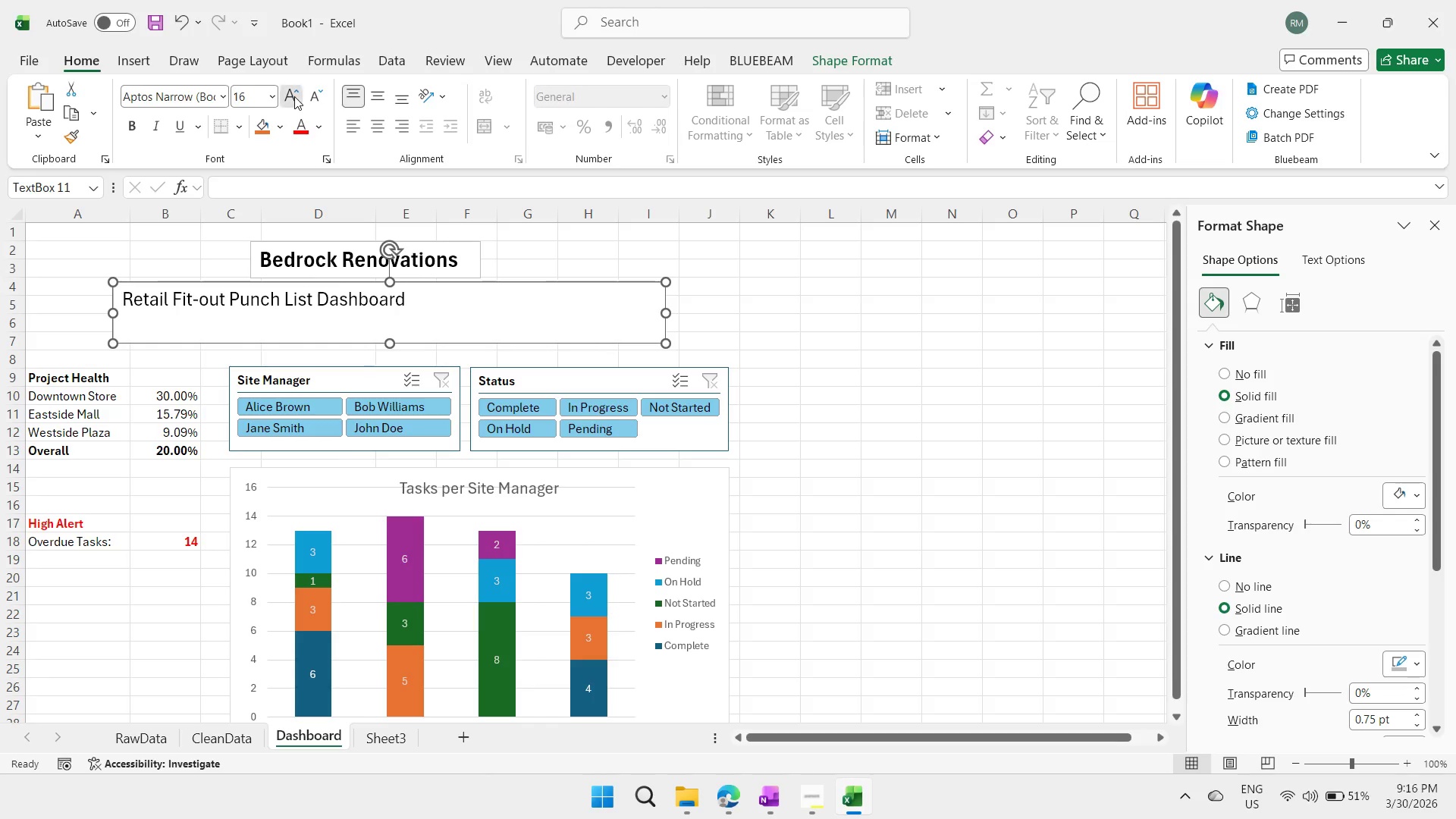 
triple_click([294, 96])
 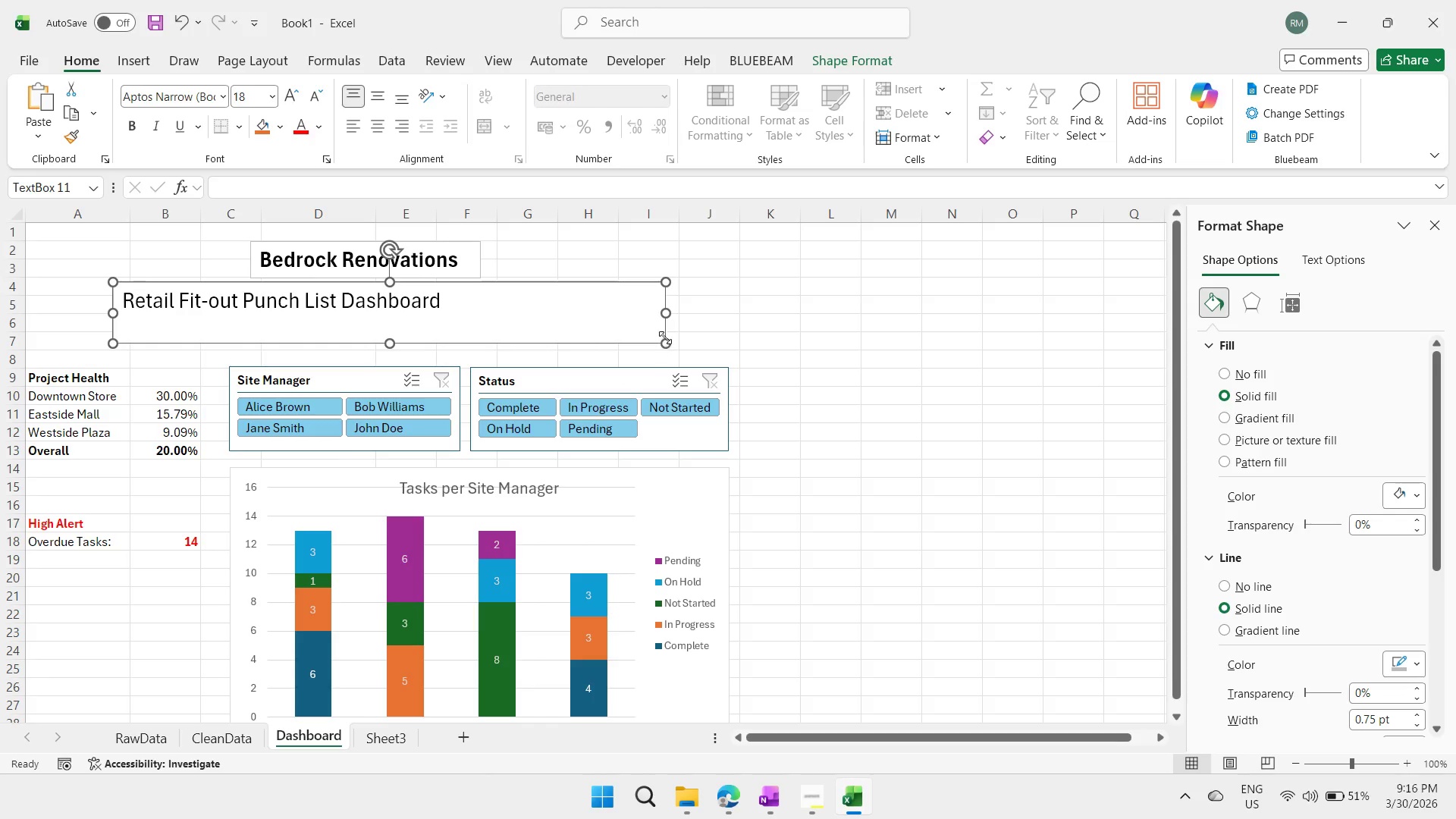 
left_click_drag(start_coordinate=[668, 340], to_coordinate=[465, 314])
 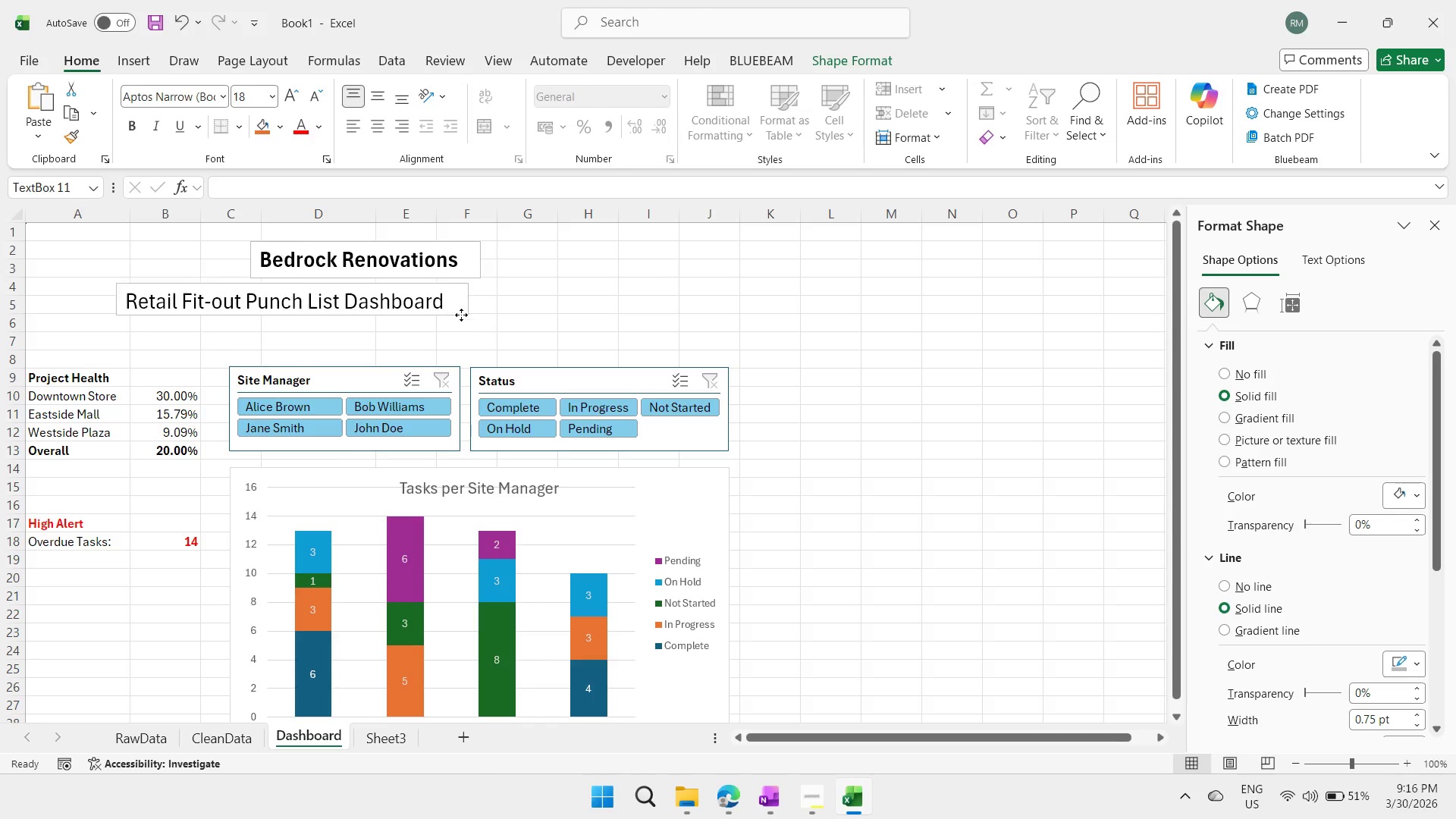 
left_click_drag(start_coordinate=[441, 312], to_coordinate=[513, 313])
 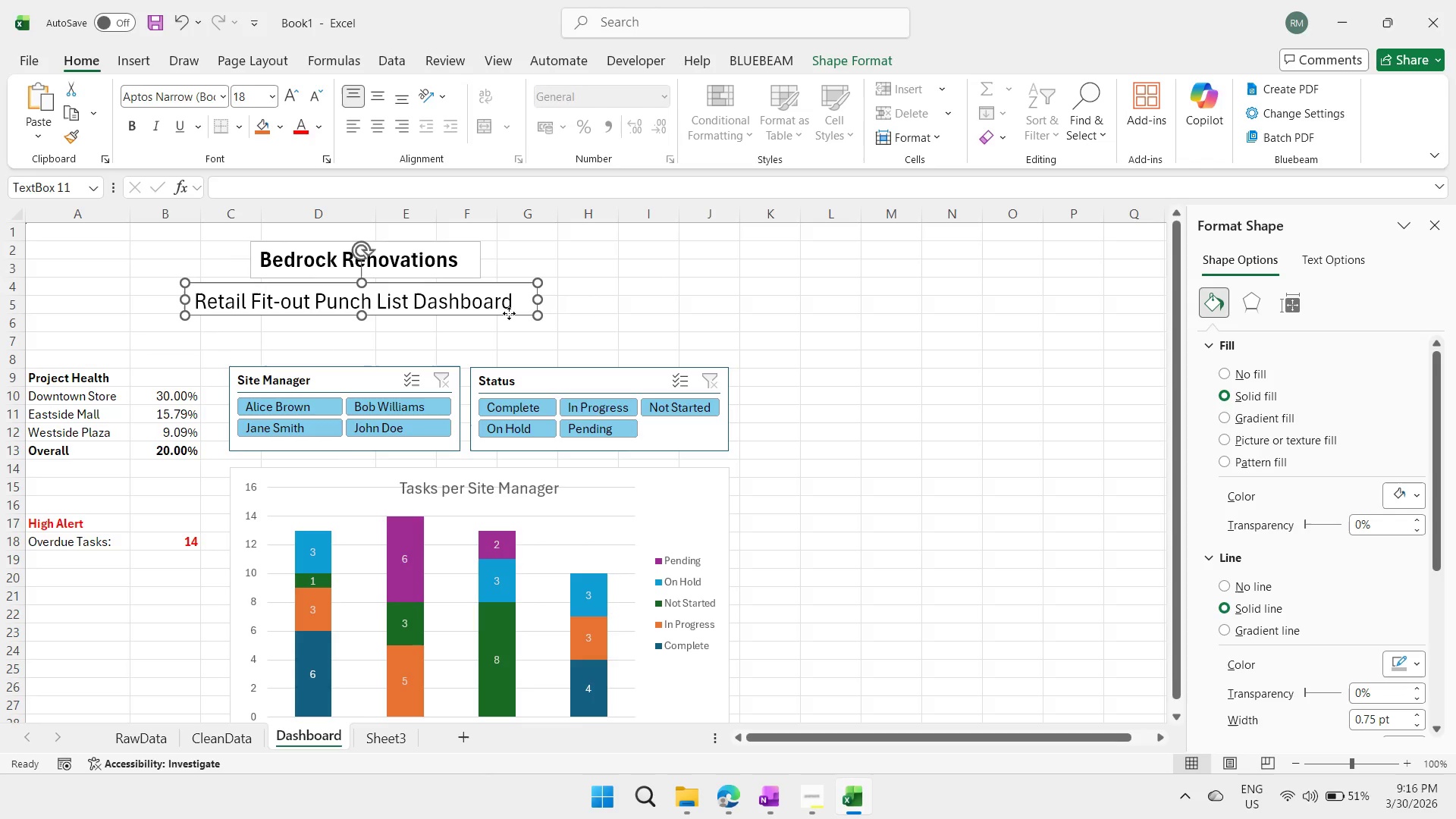 
right_click([509, 313])
 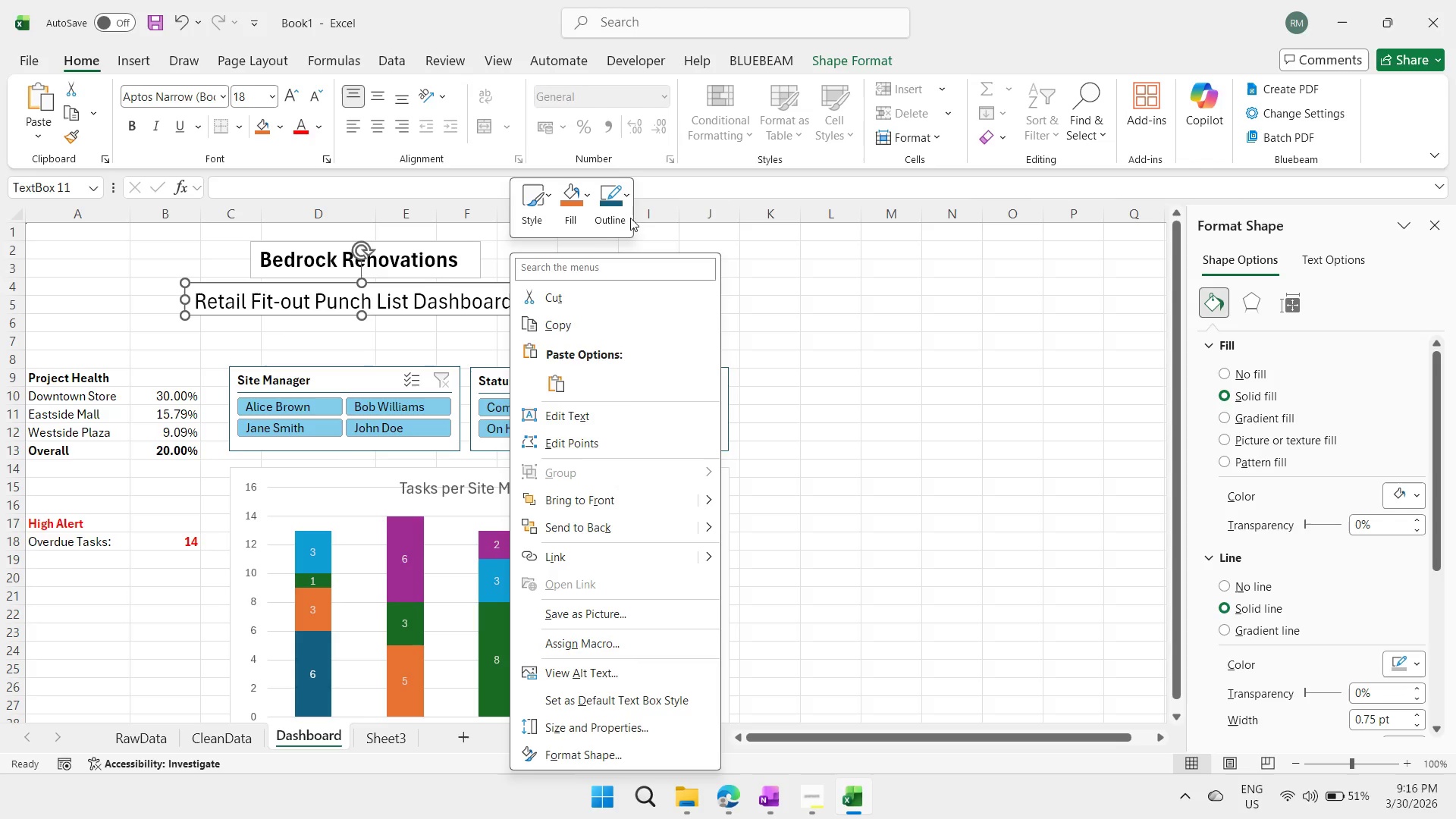 
left_click([627, 200])
 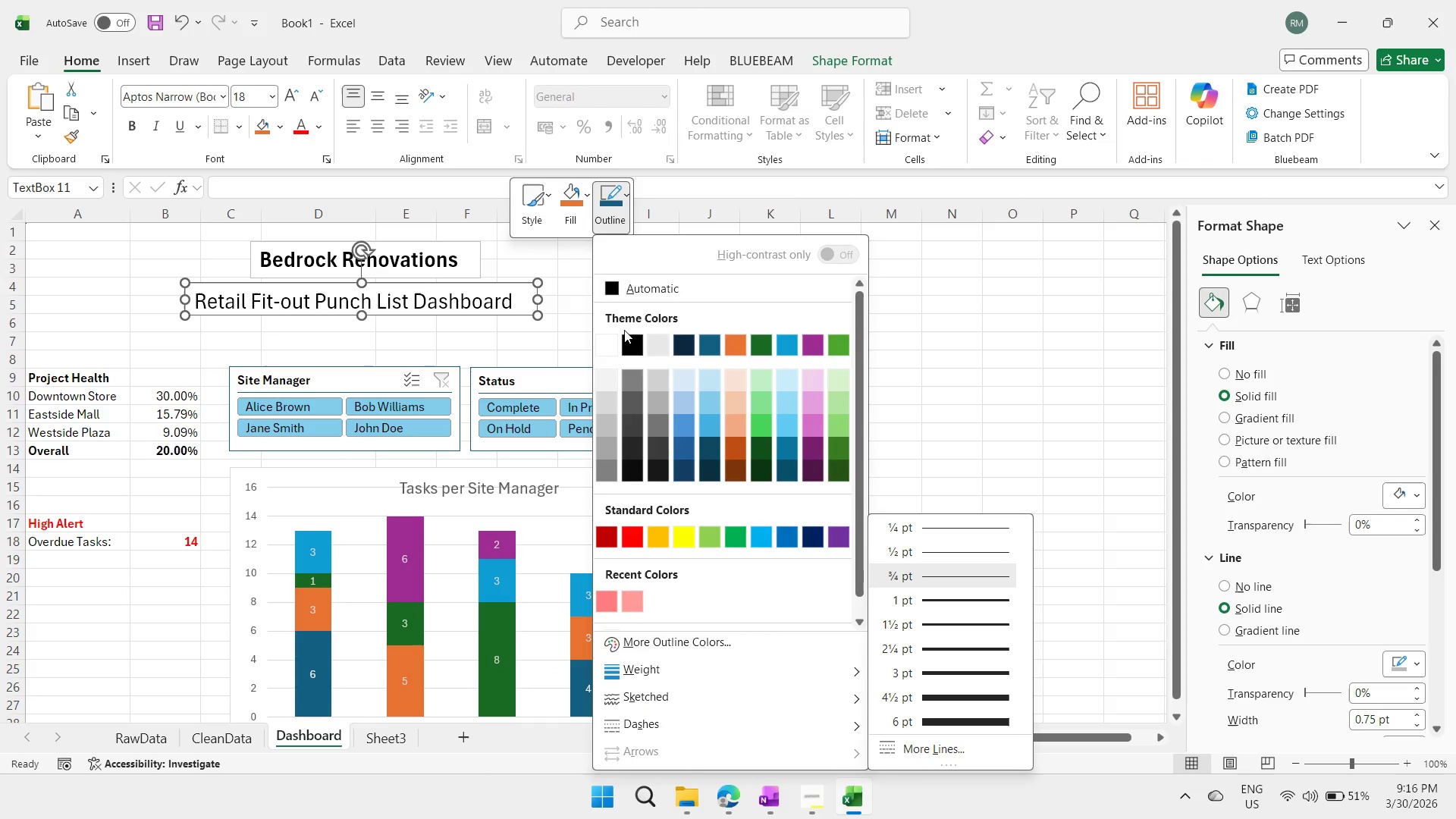 
left_click([599, 346])
 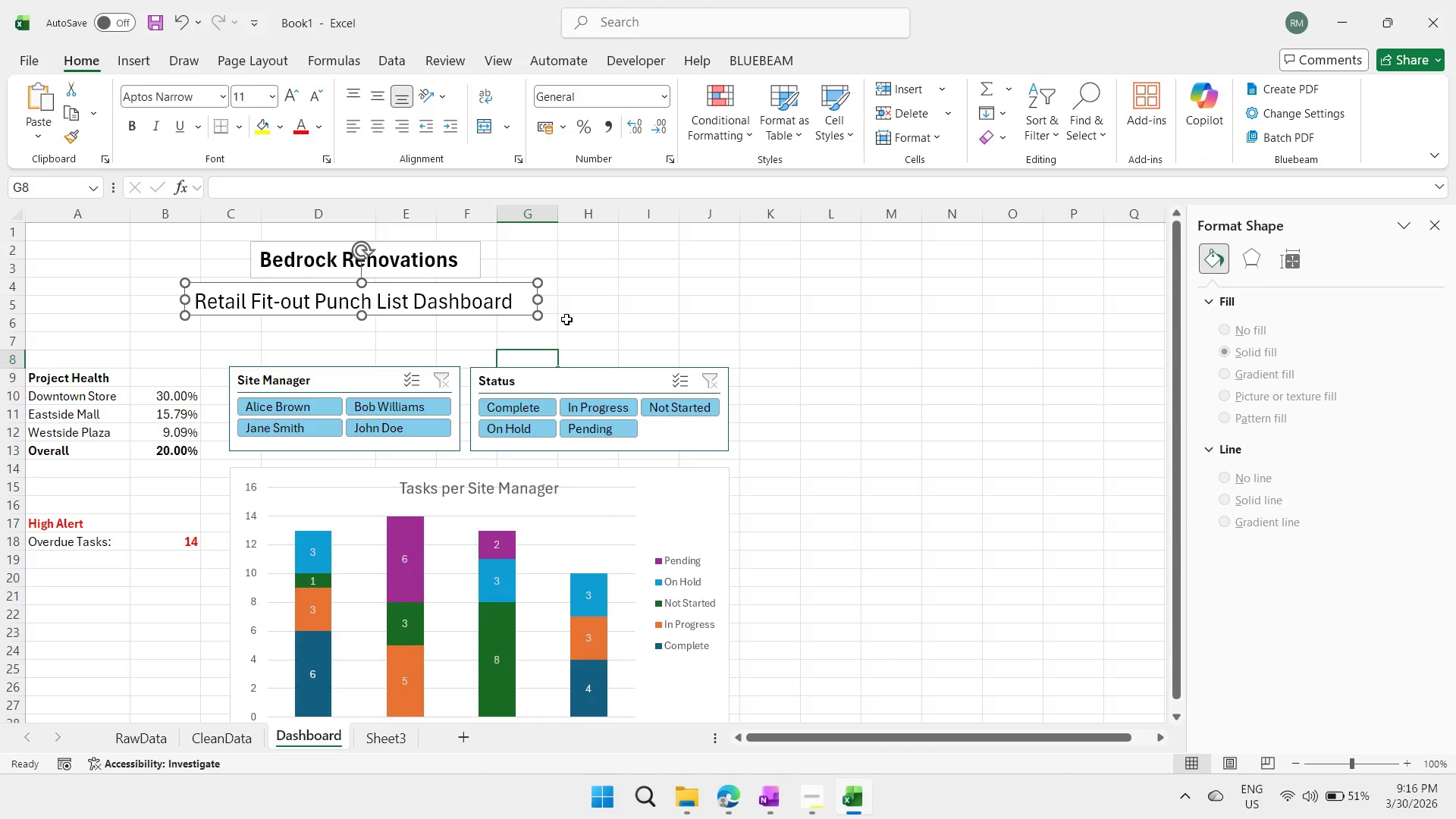 
double_click([601, 303])
 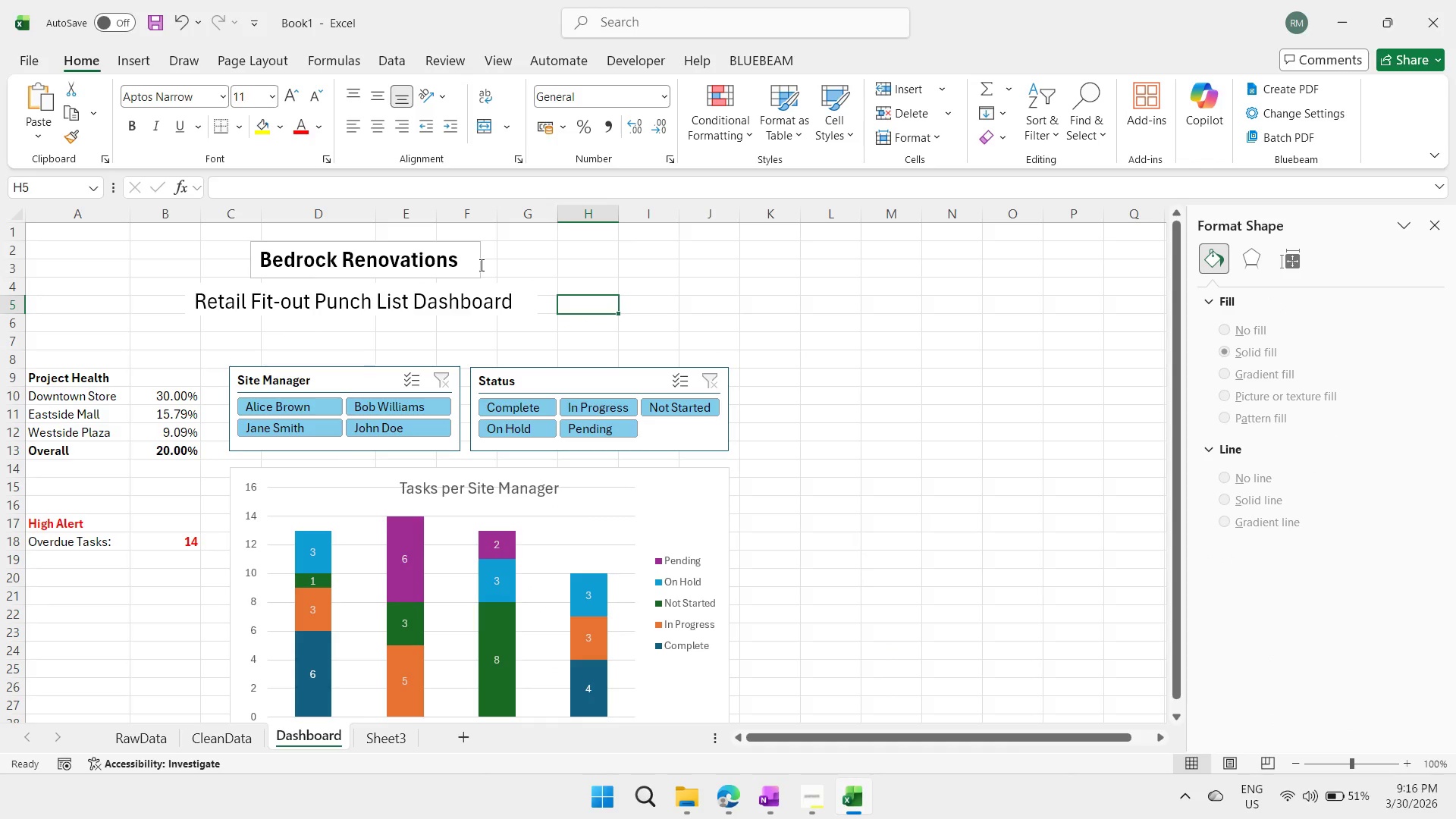 
left_click([480, 264])
 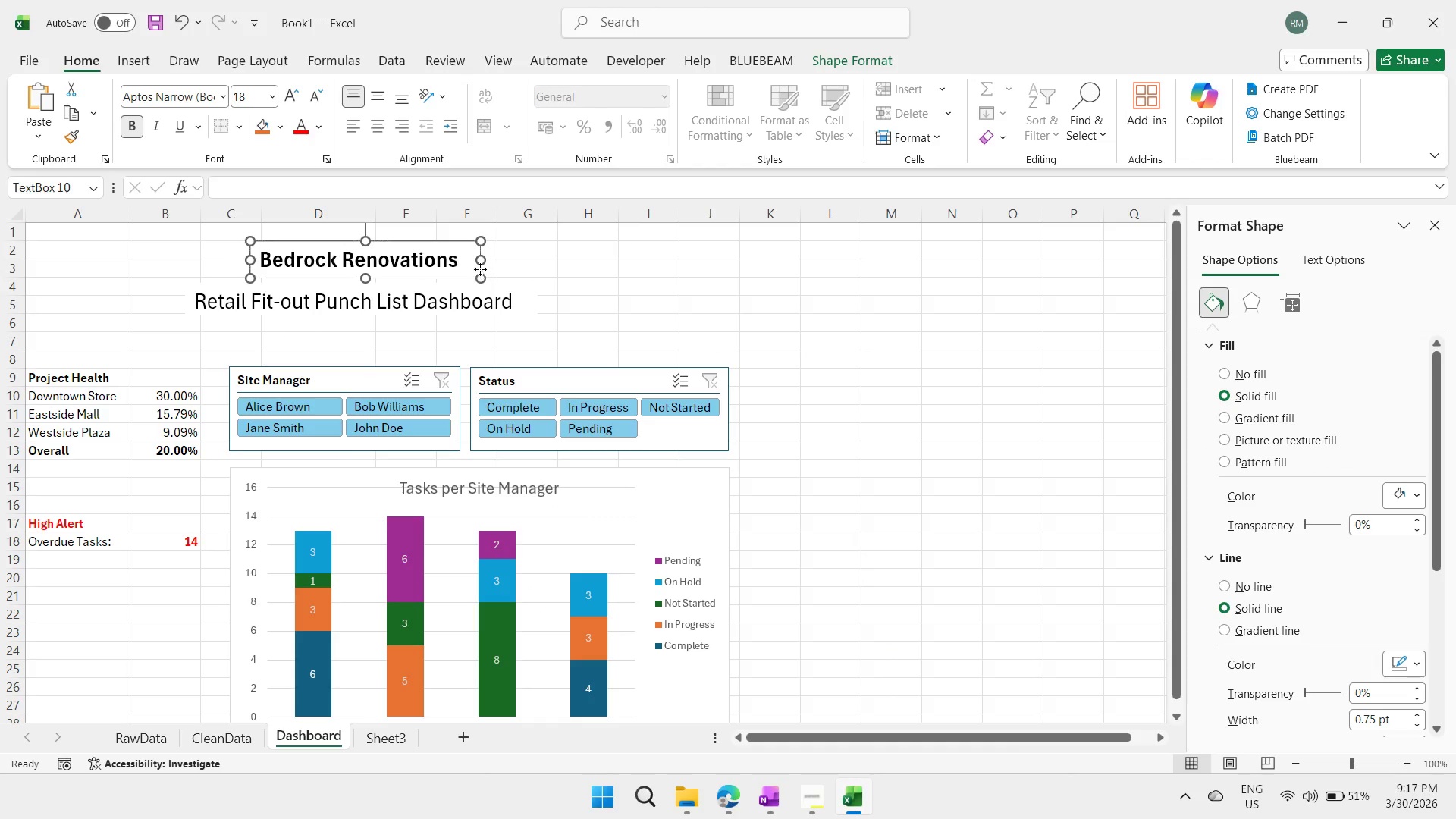 
left_click([480, 269])
 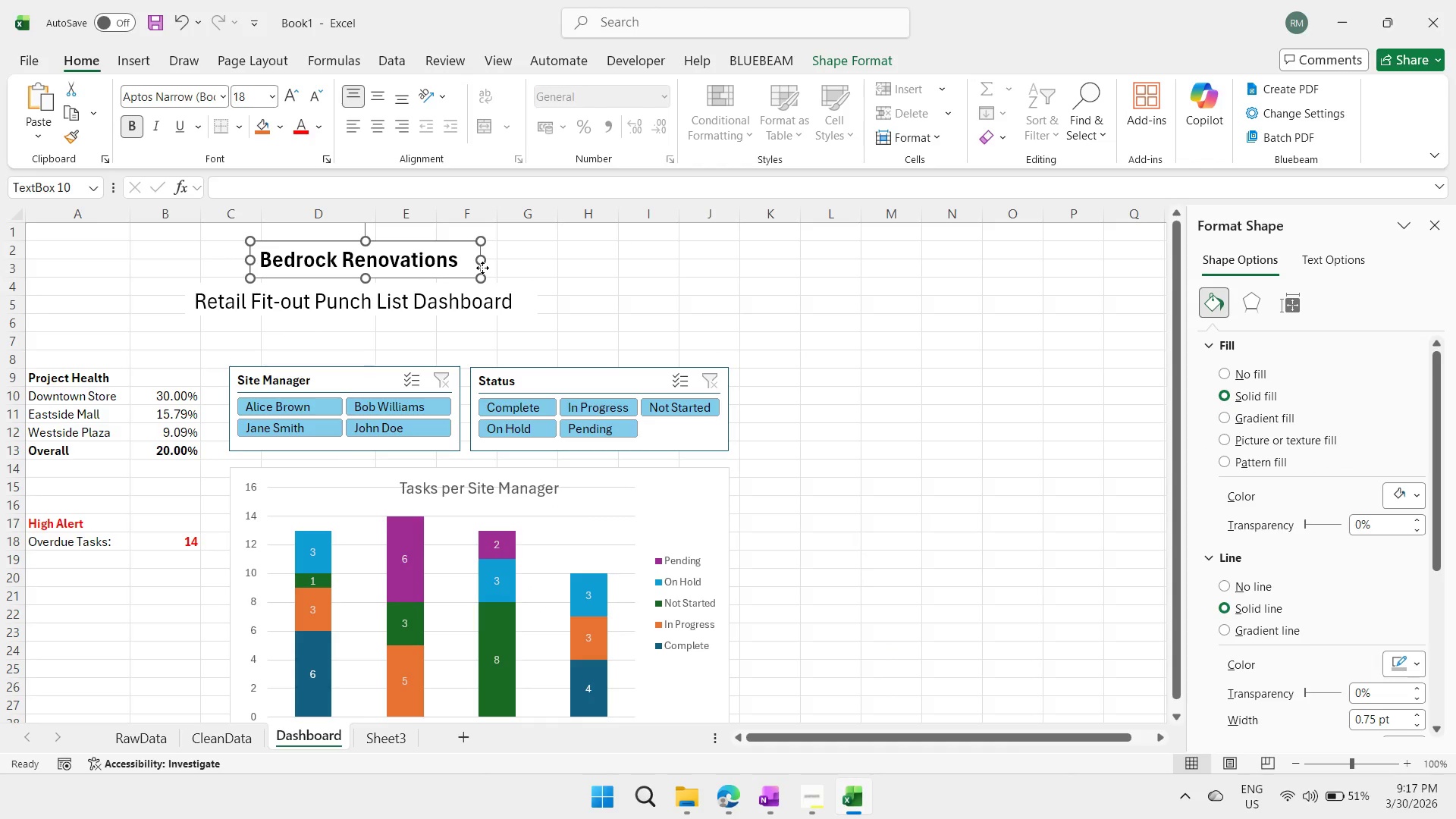 
right_click([482, 268])
 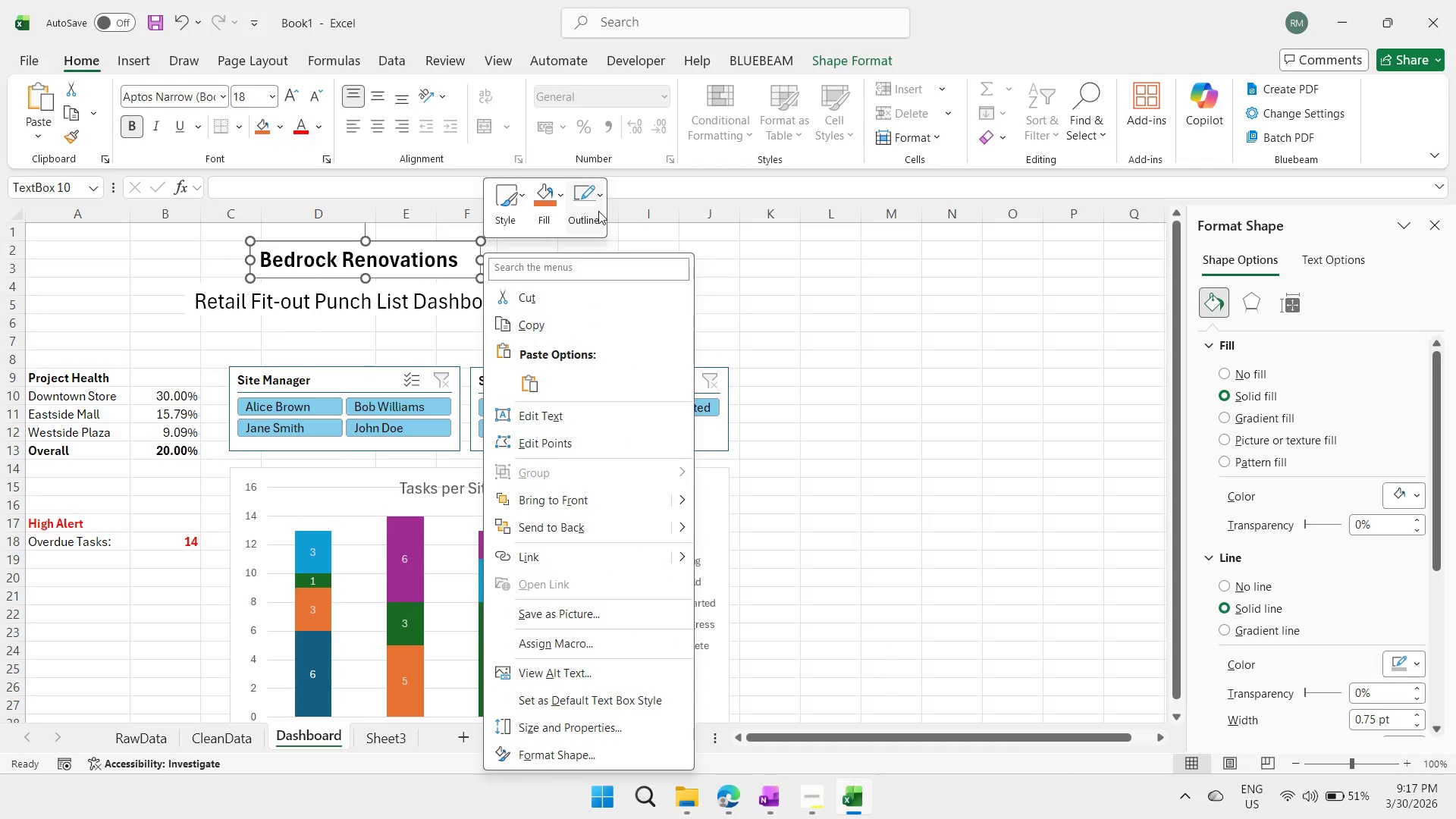 
left_click([598, 209])
 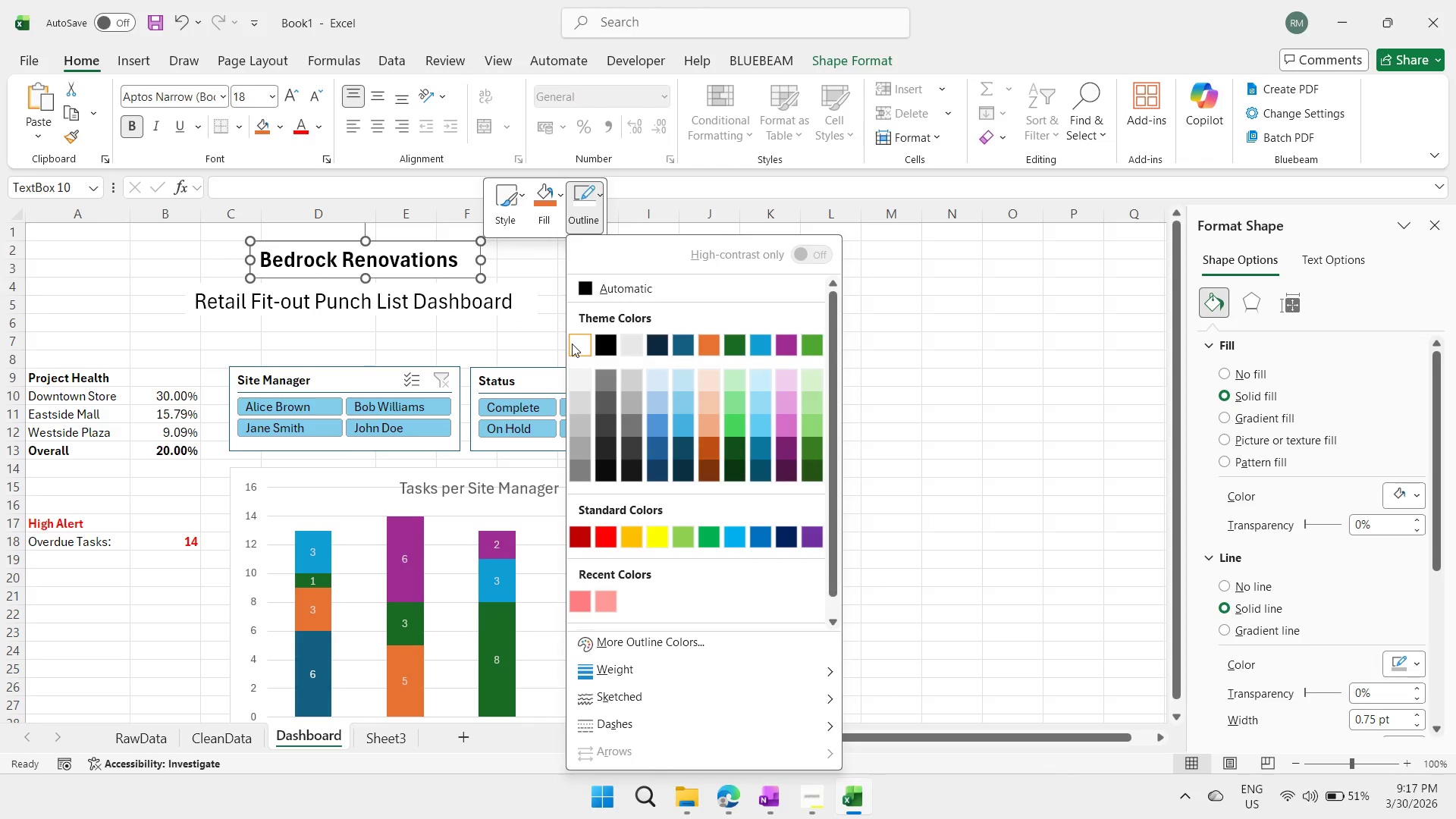 
left_click([572, 344])
 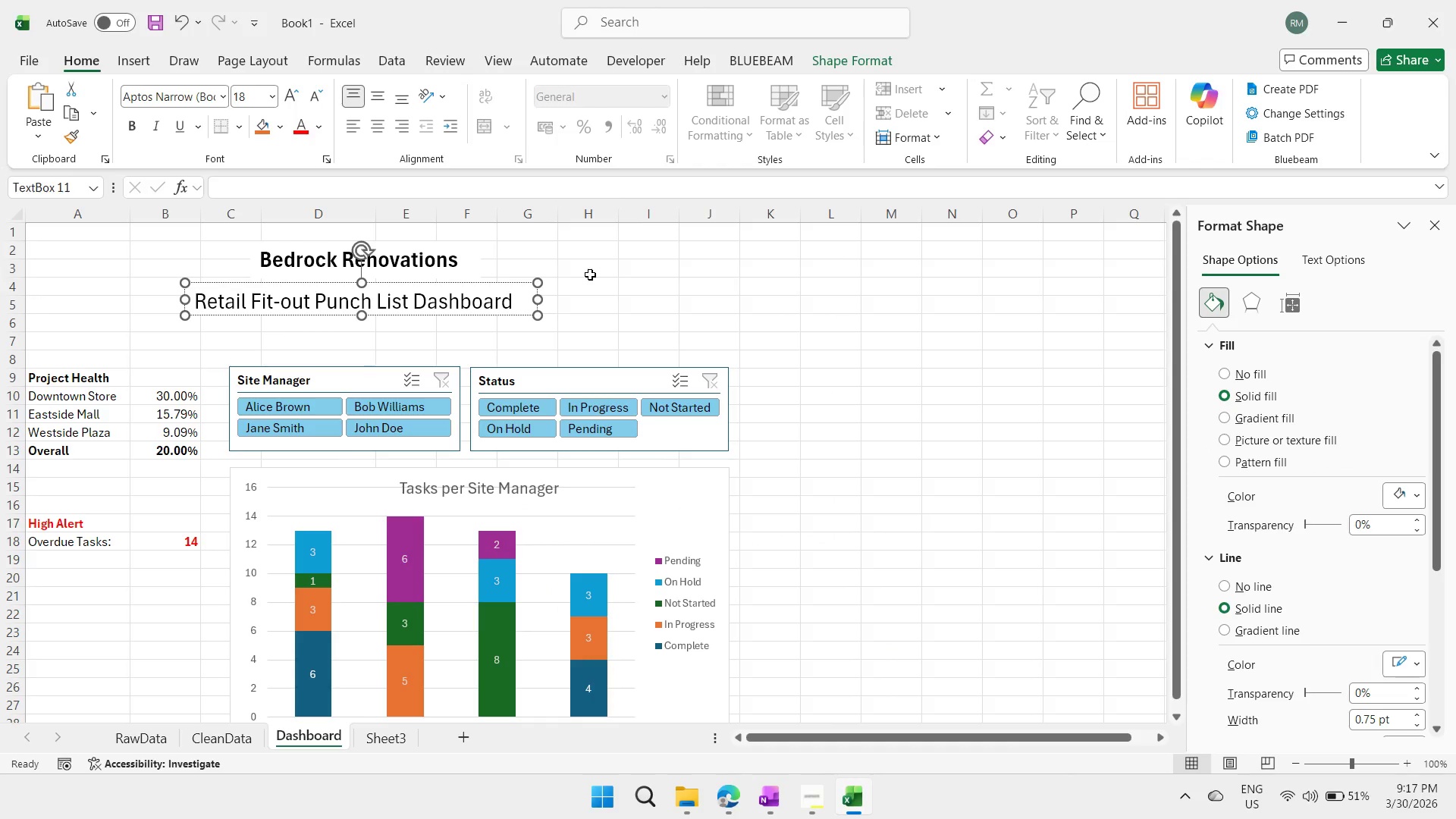 
double_click([590, 275])
 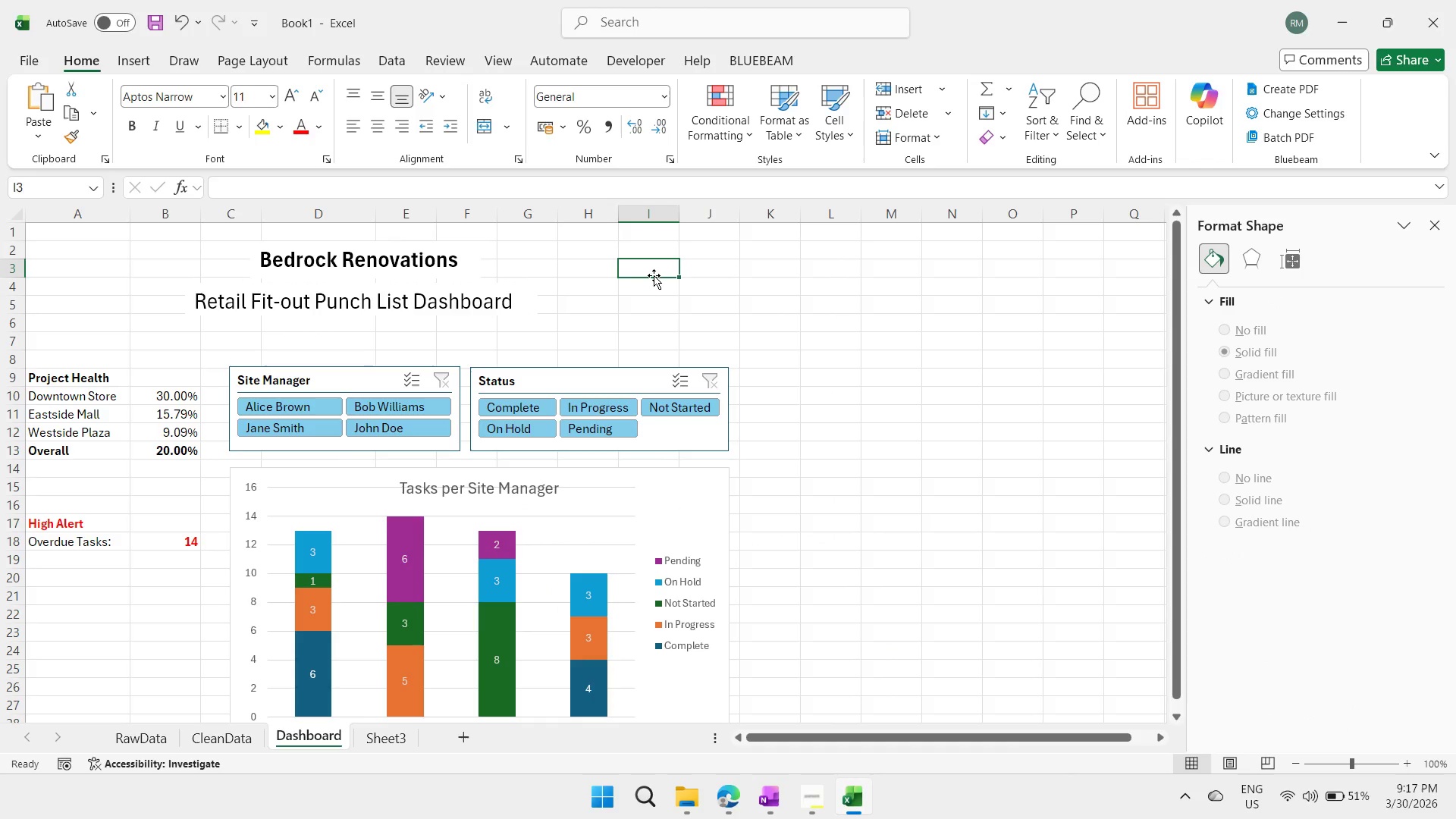 
triple_click([654, 275])
 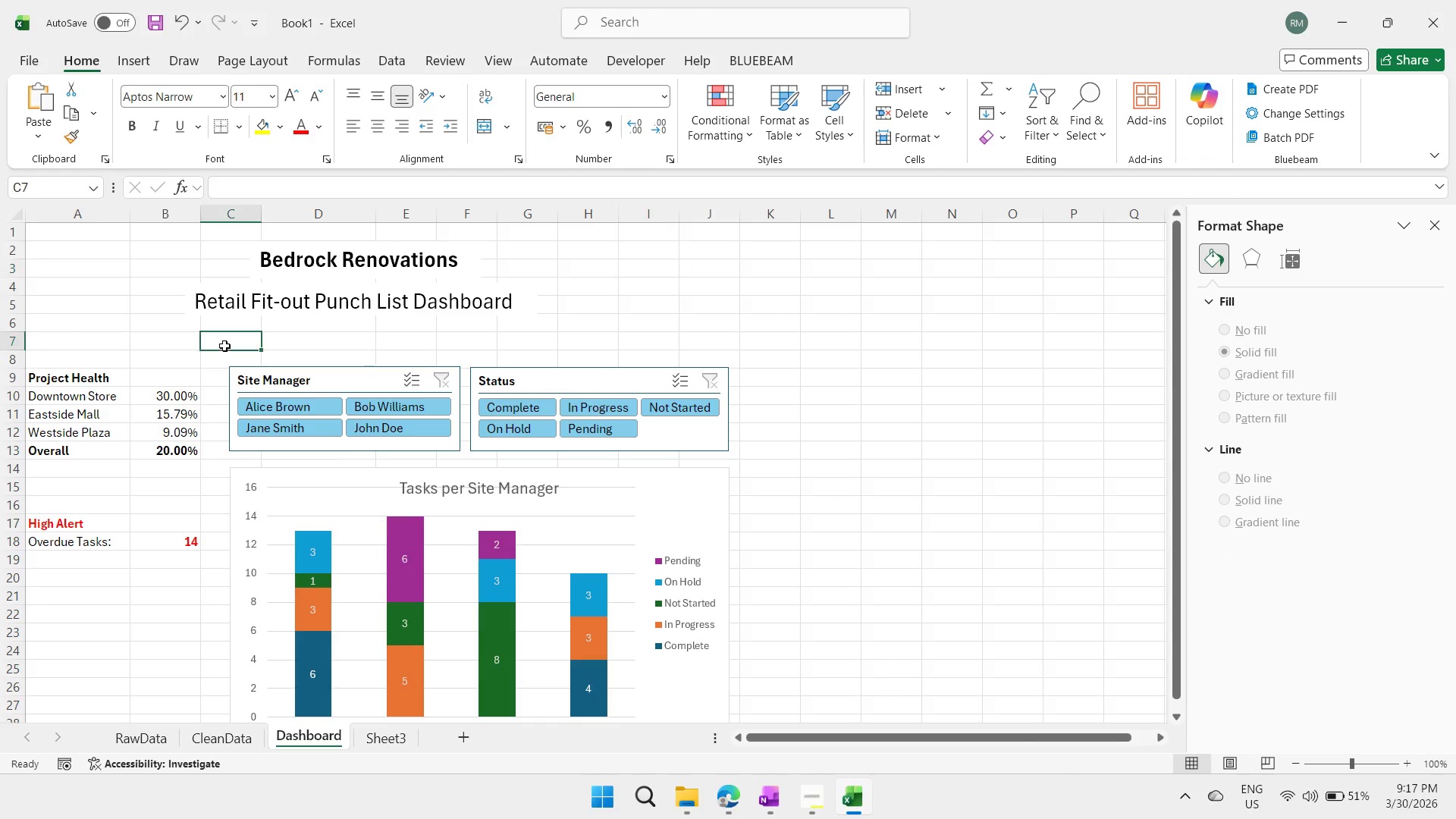 
left_click([224, 346])
 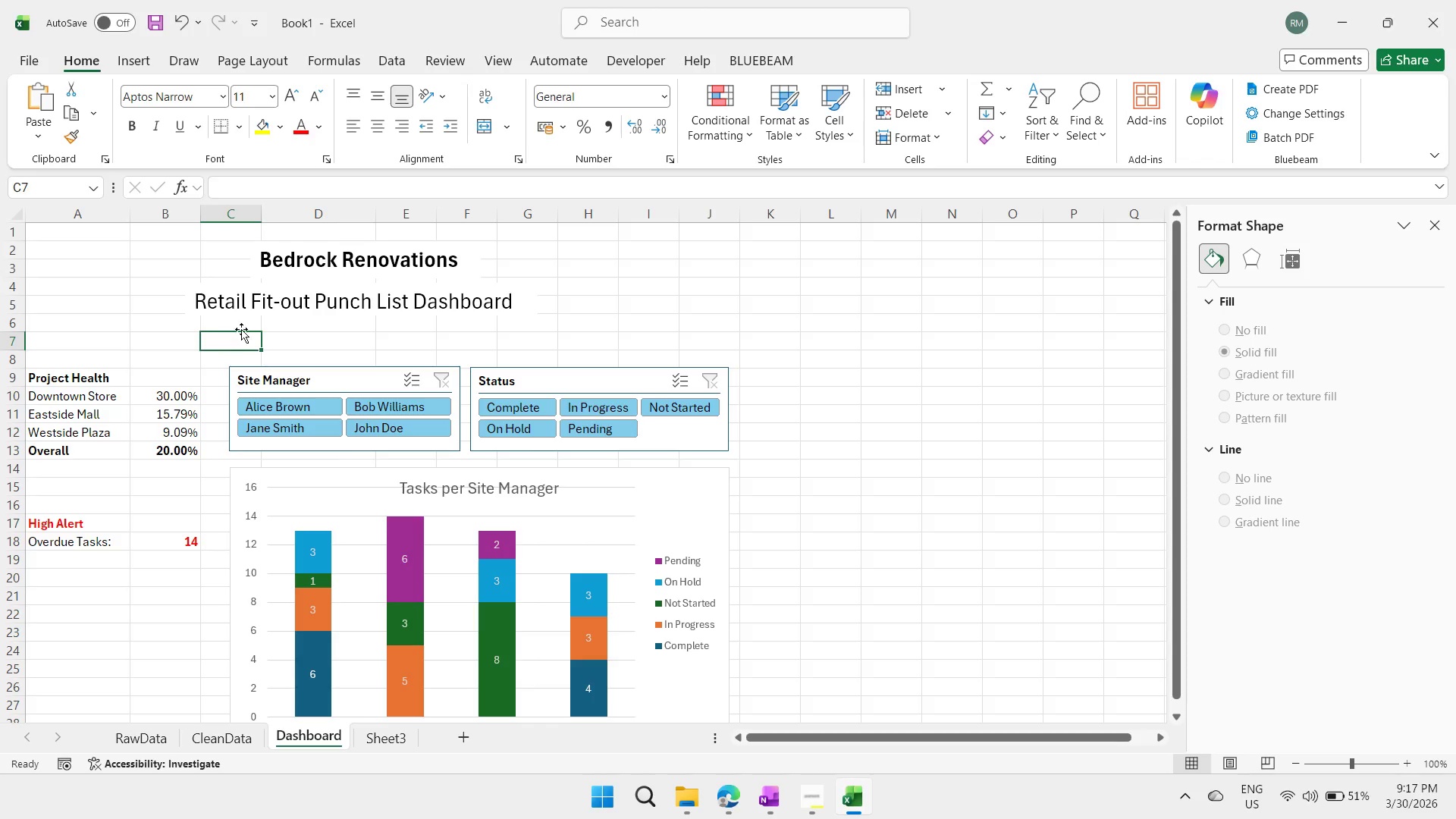 
key(Shift+ShiftLeft)
 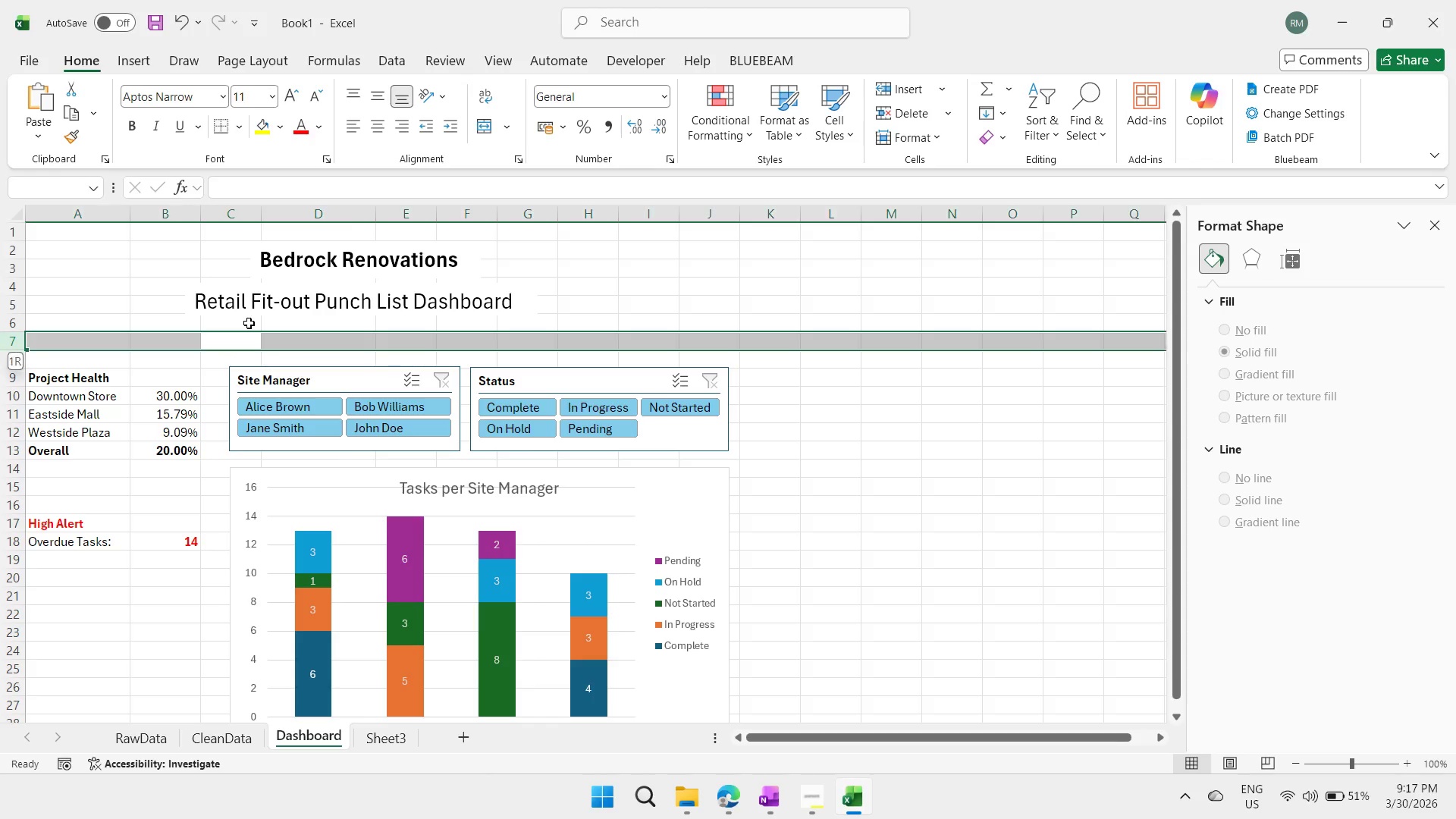 
key(Shift+Space)
 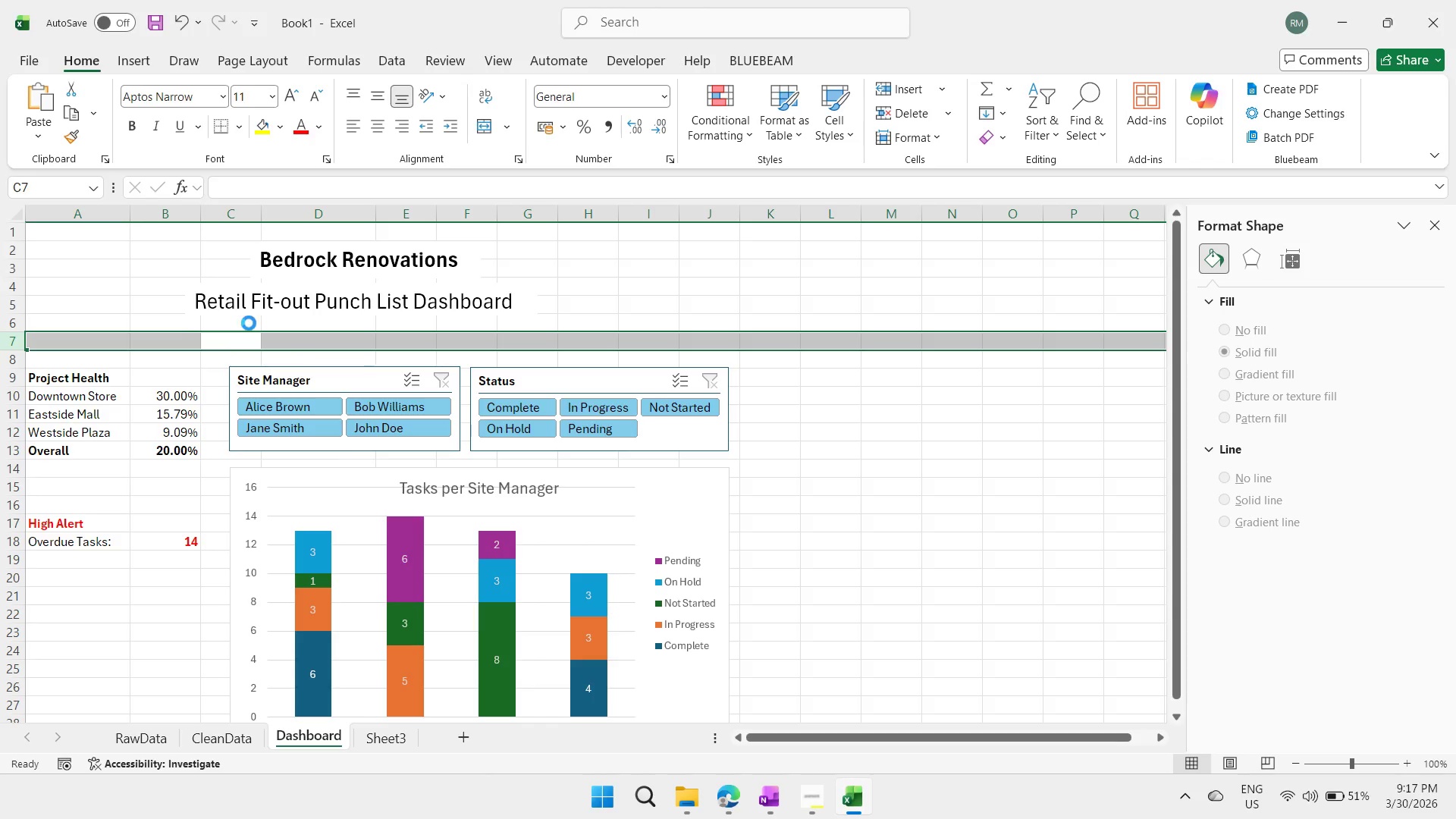 
key(Control+ControlLeft)
 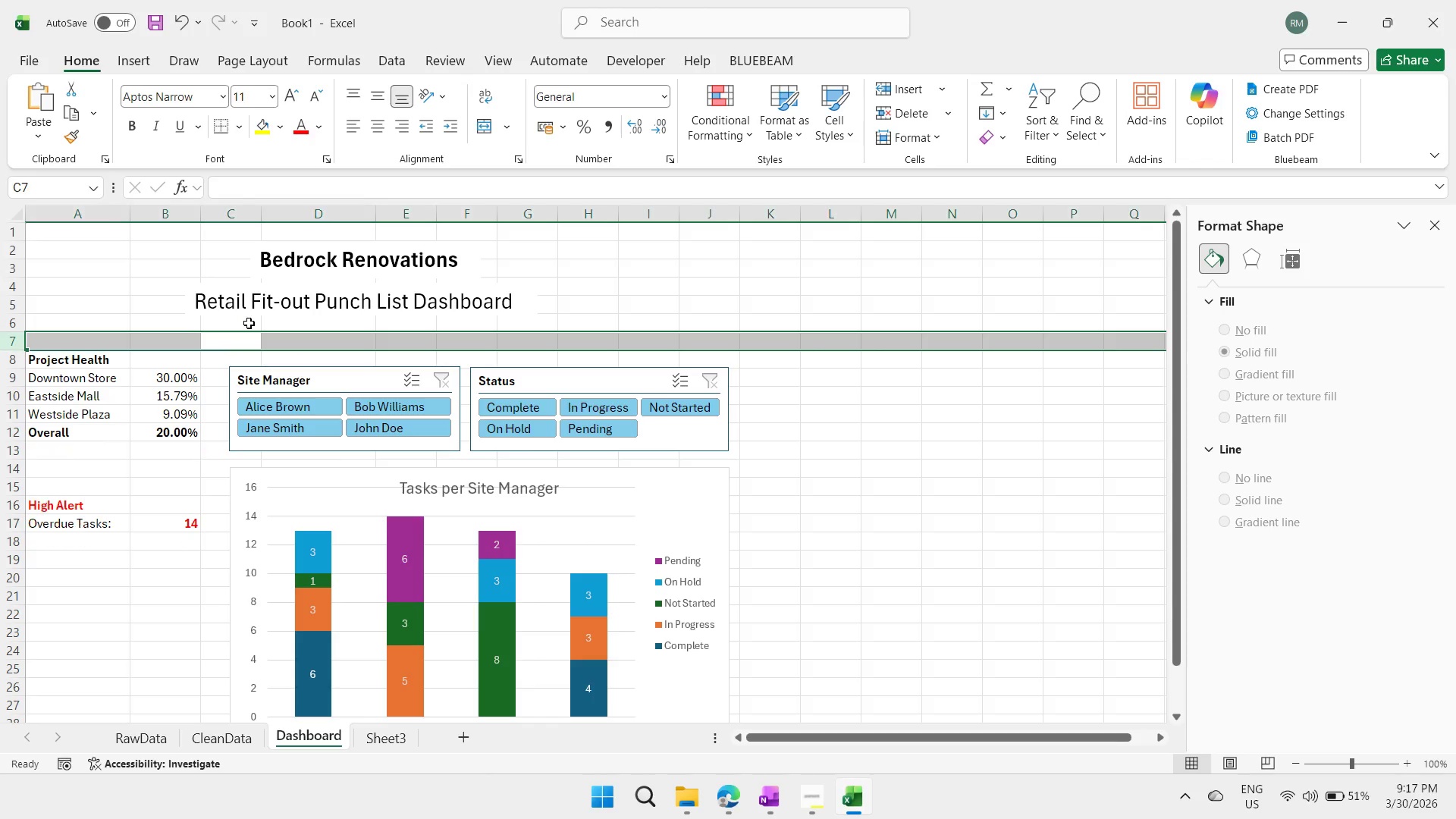 
key(Control+Minus)
 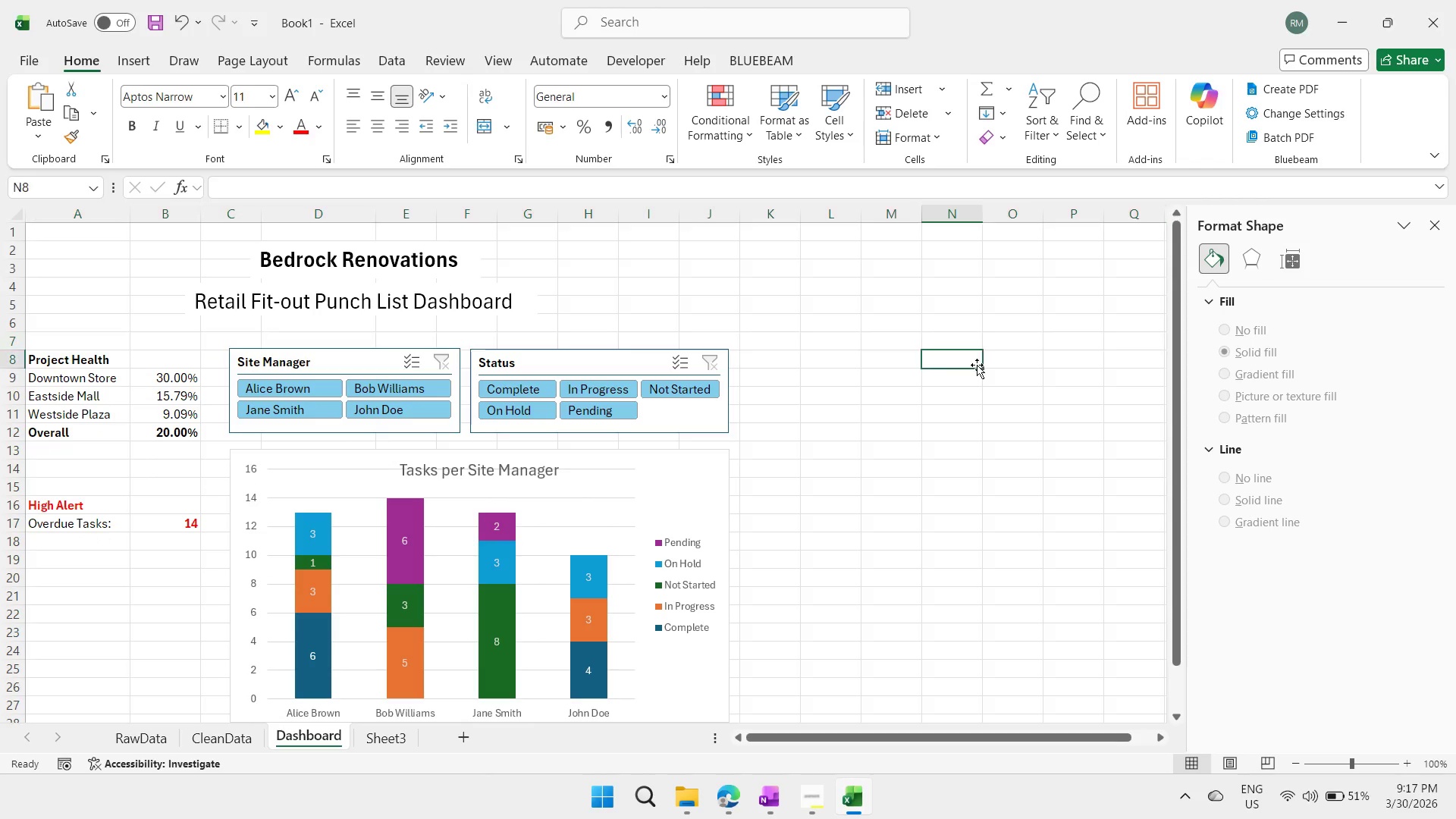 
double_click([858, 344])
 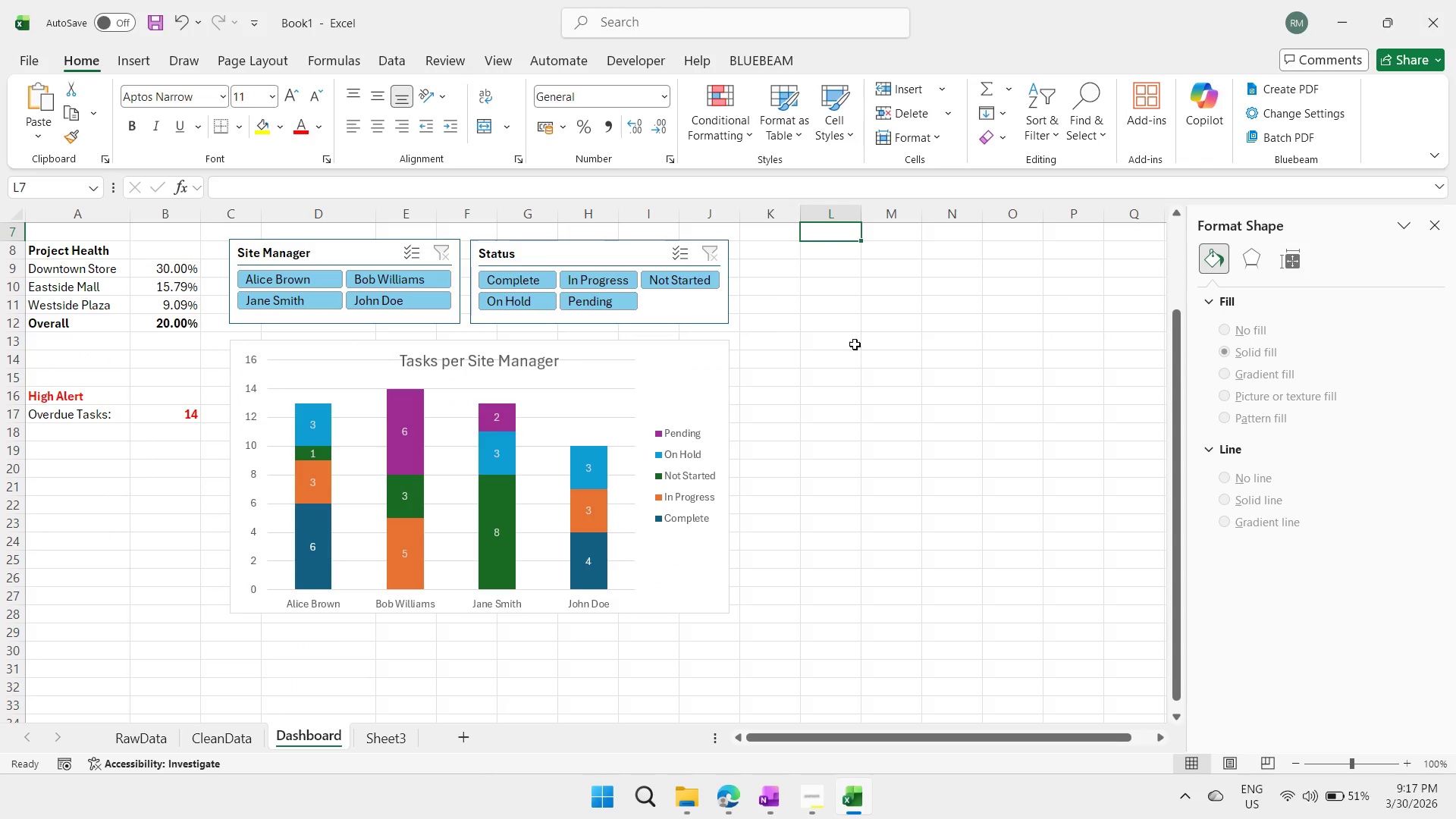 
scroll: coordinate [830, 393], scroll_direction: down, amount: 1.0
 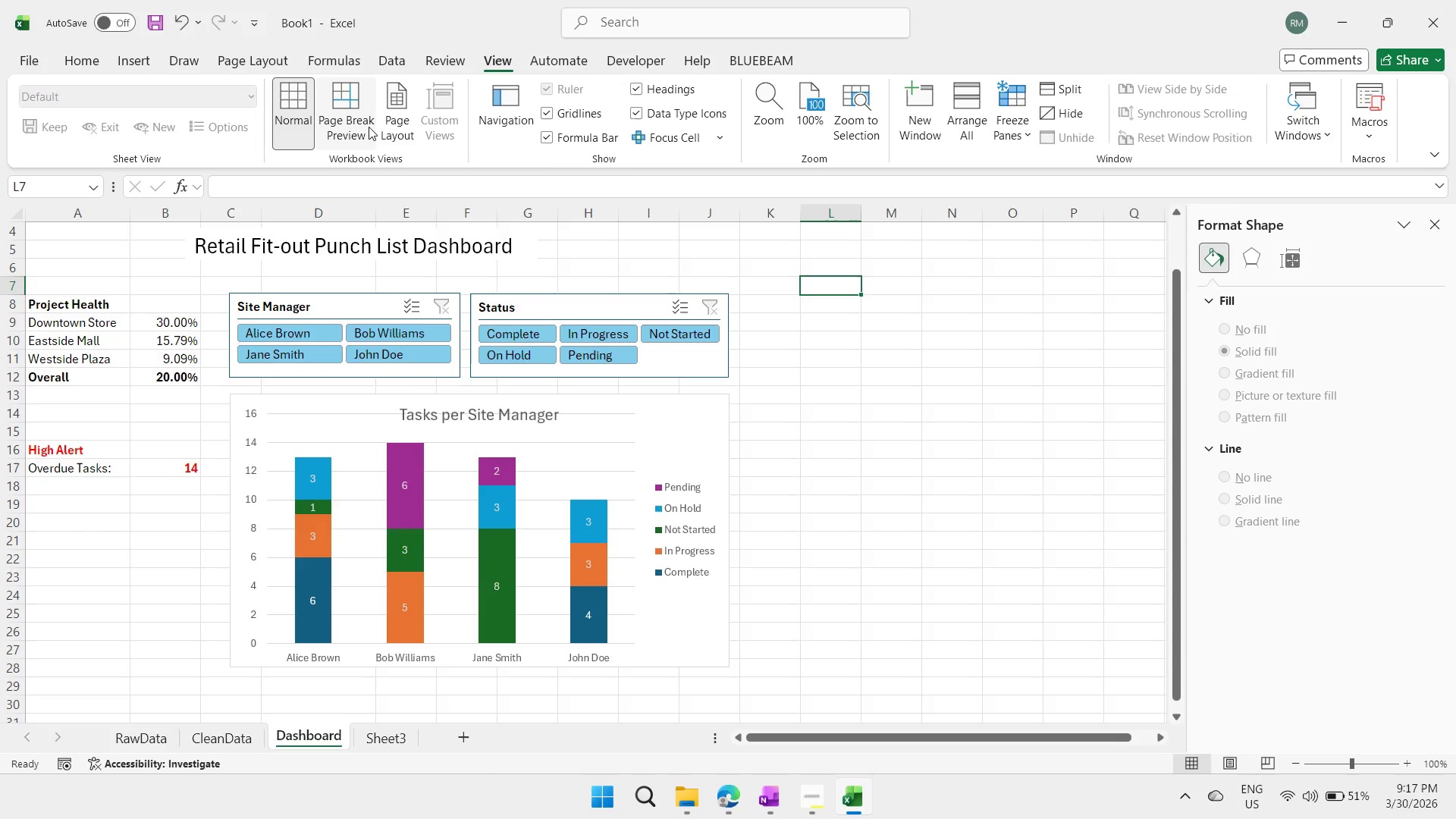 
left_click([554, 111])
 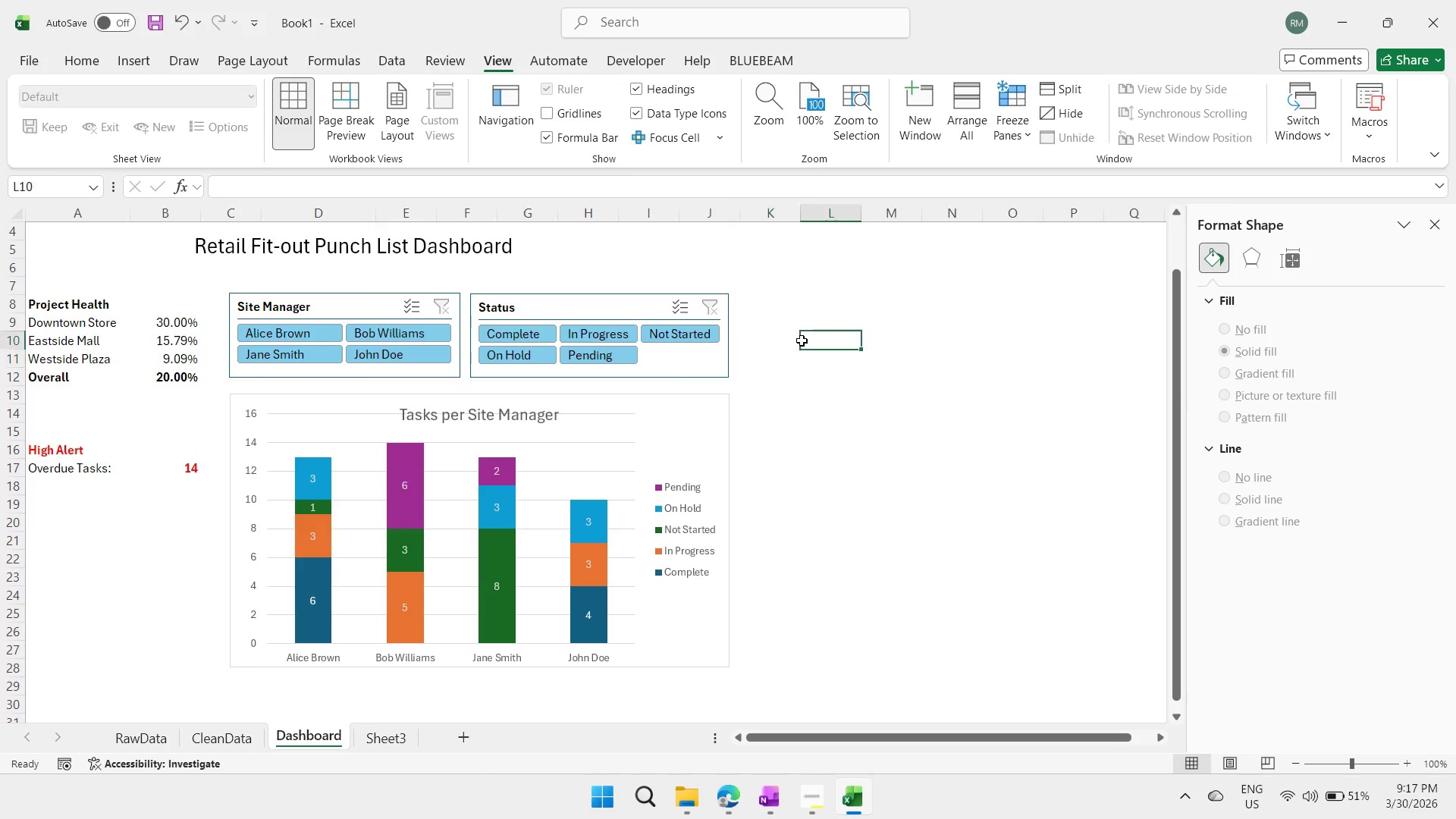 
double_click([802, 340])
 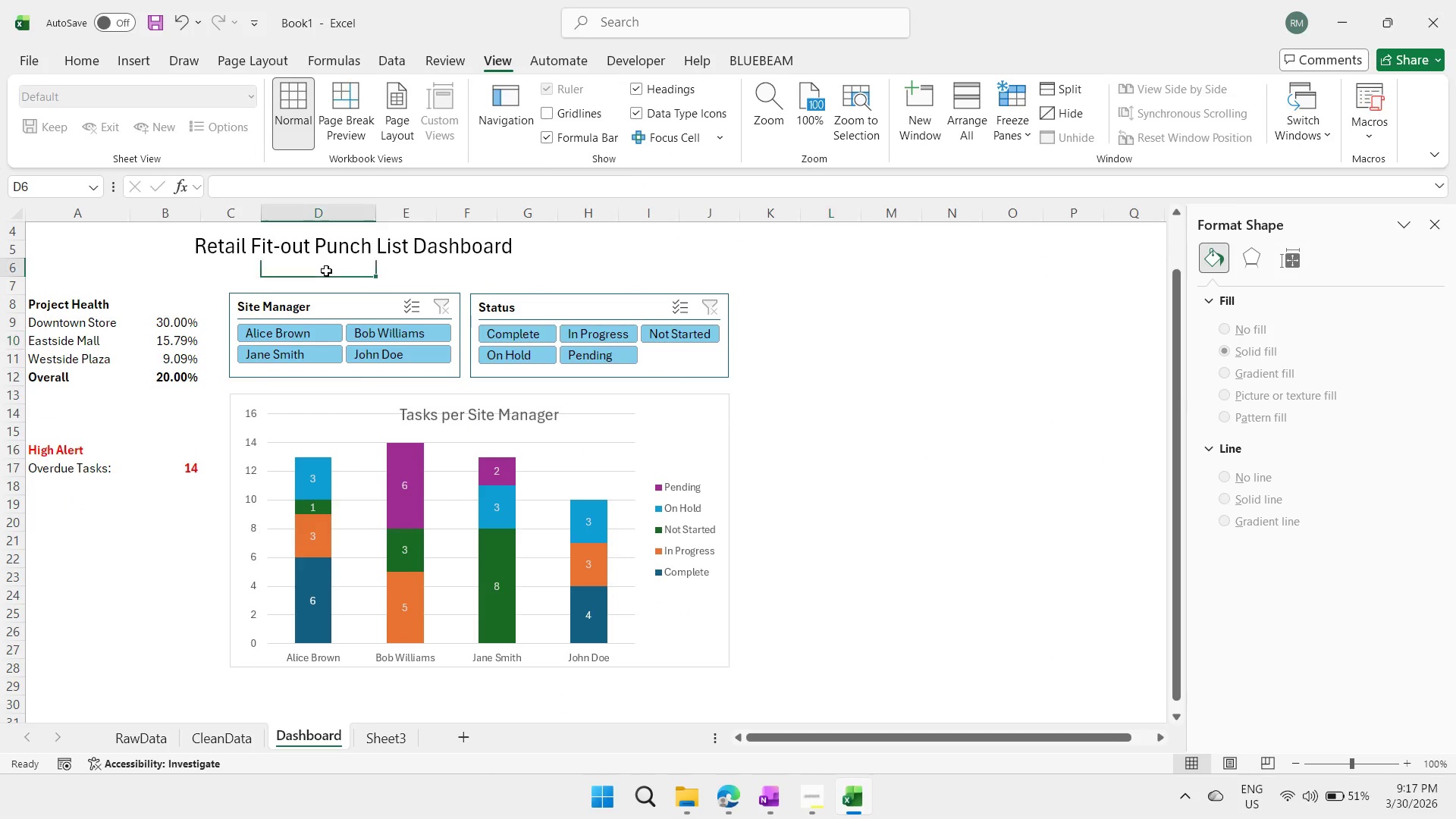 
left_click([326, 271])
 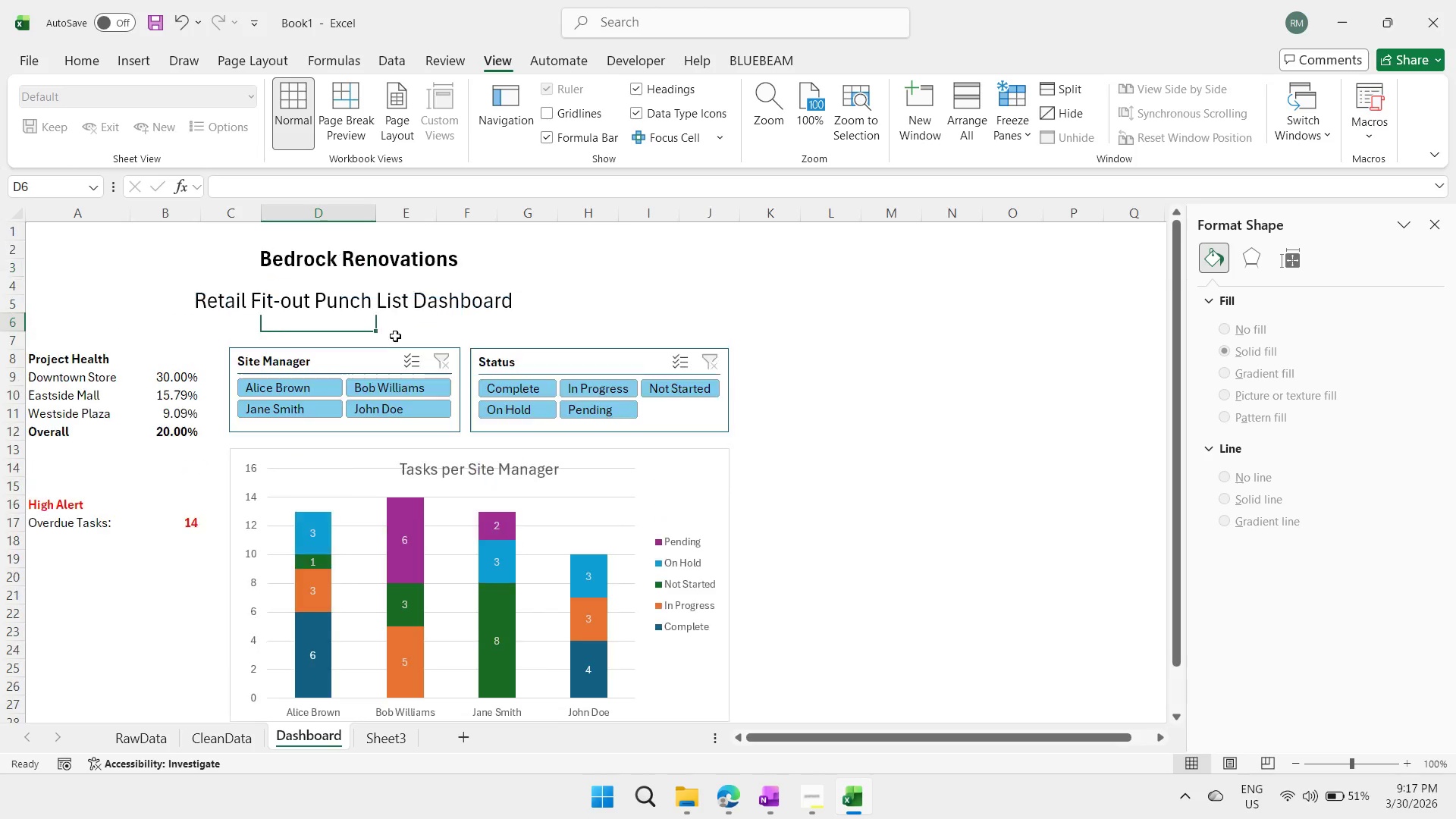 
scroll: coordinate [395, 336], scroll_direction: up, amount: 2.0
 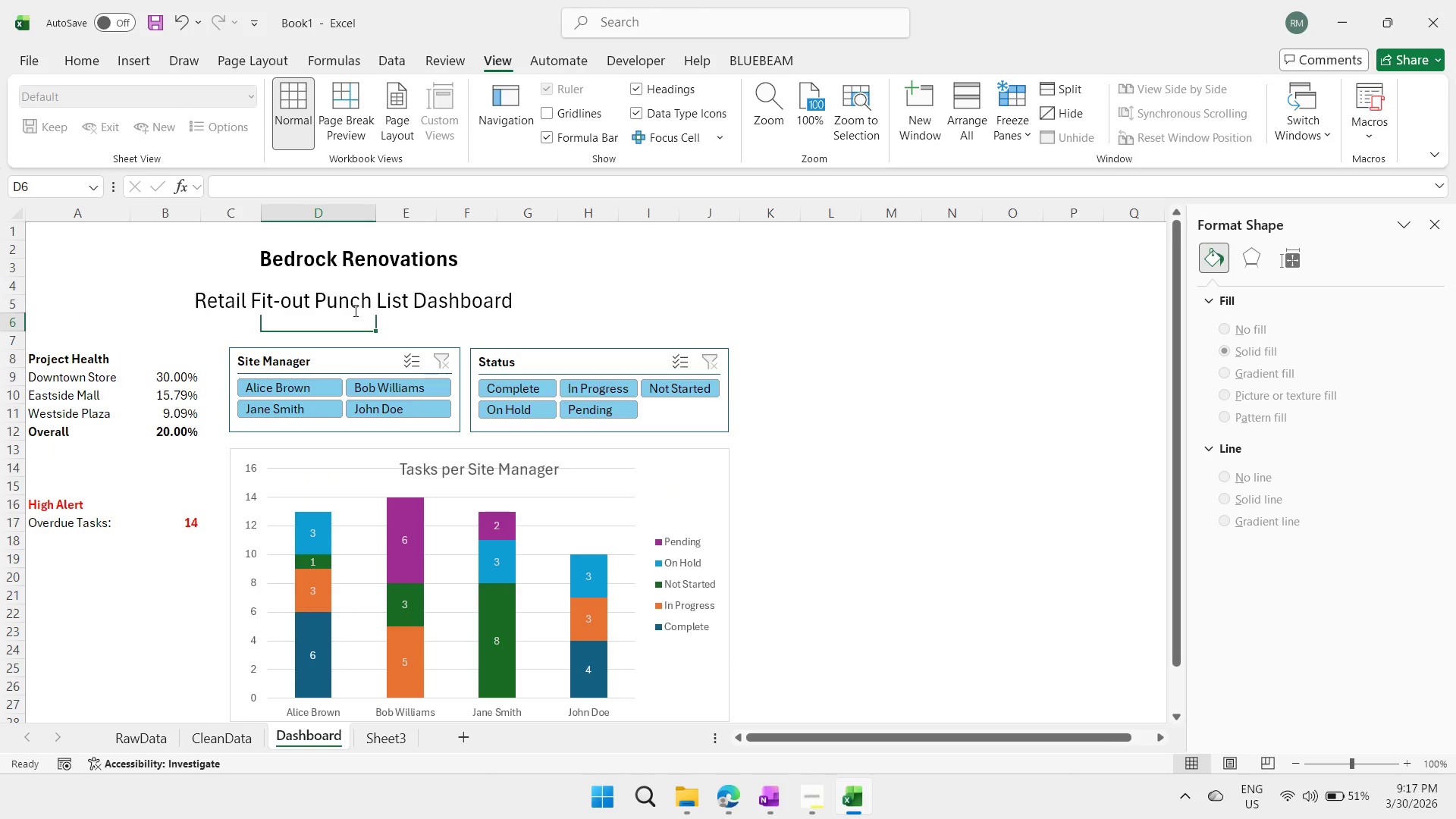 
left_click([354, 310])
 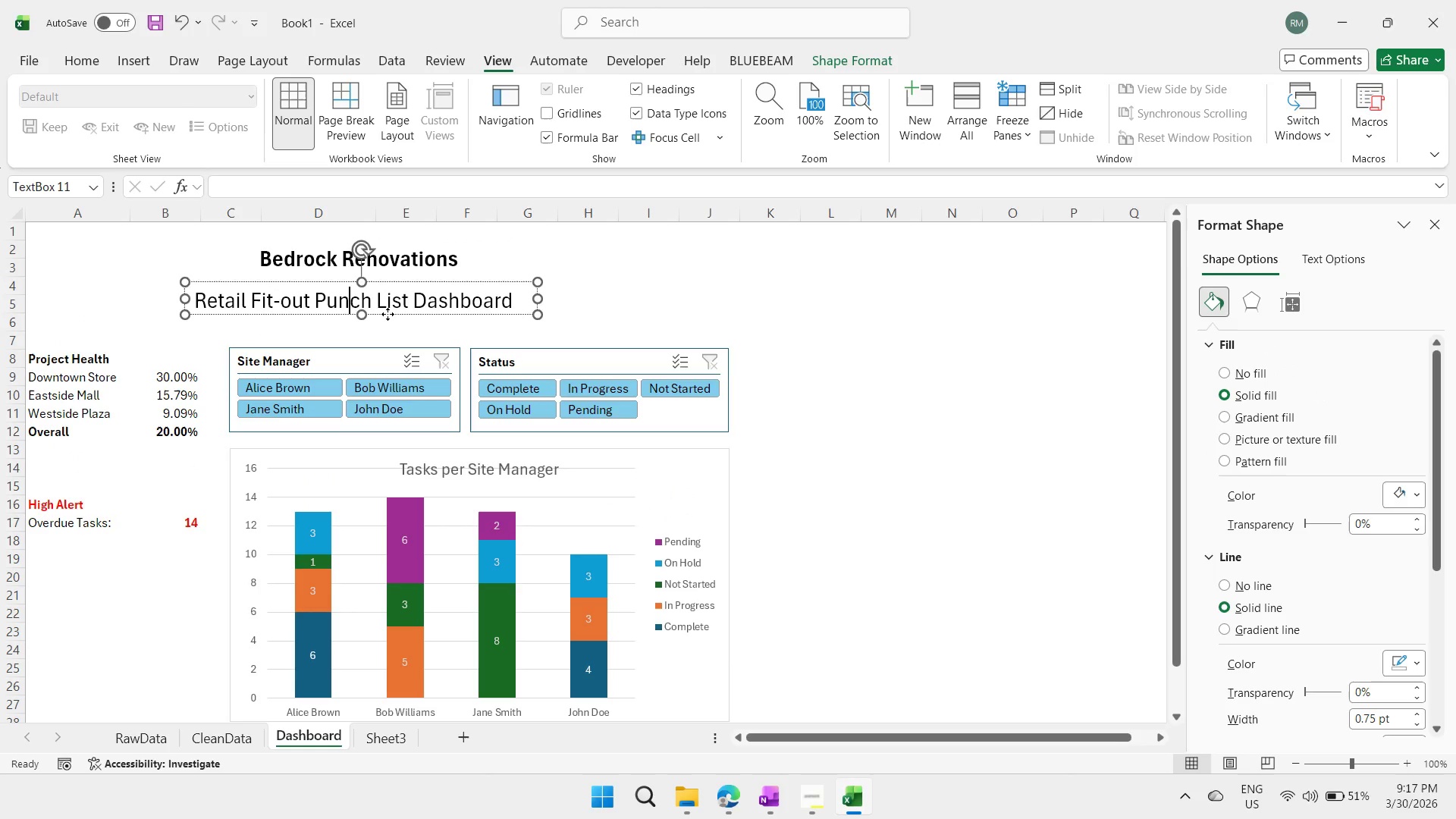 
left_click_drag(start_coordinate=[388, 314], to_coordinate=[388, 302])
 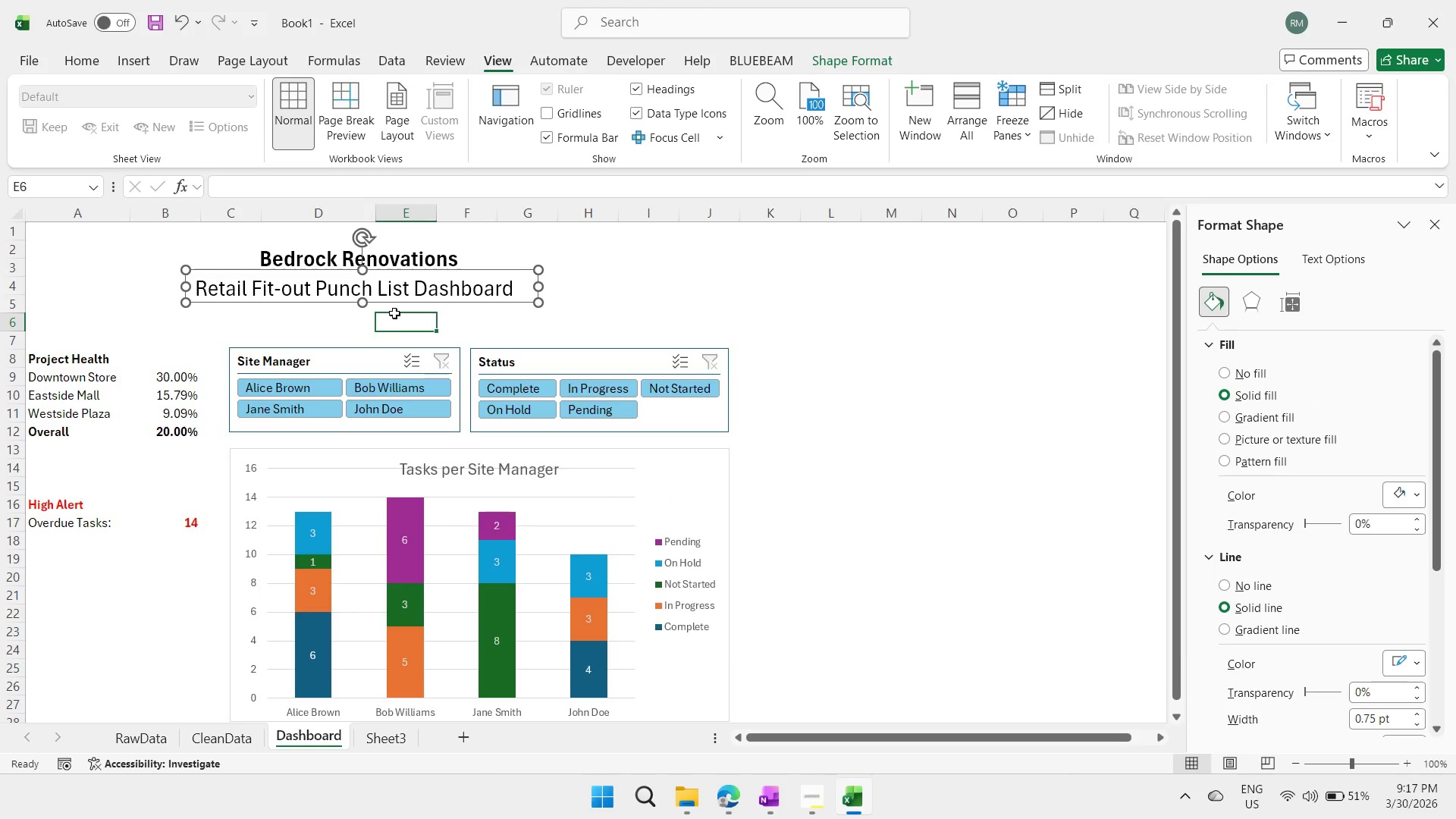 
double_click([394, 313])
 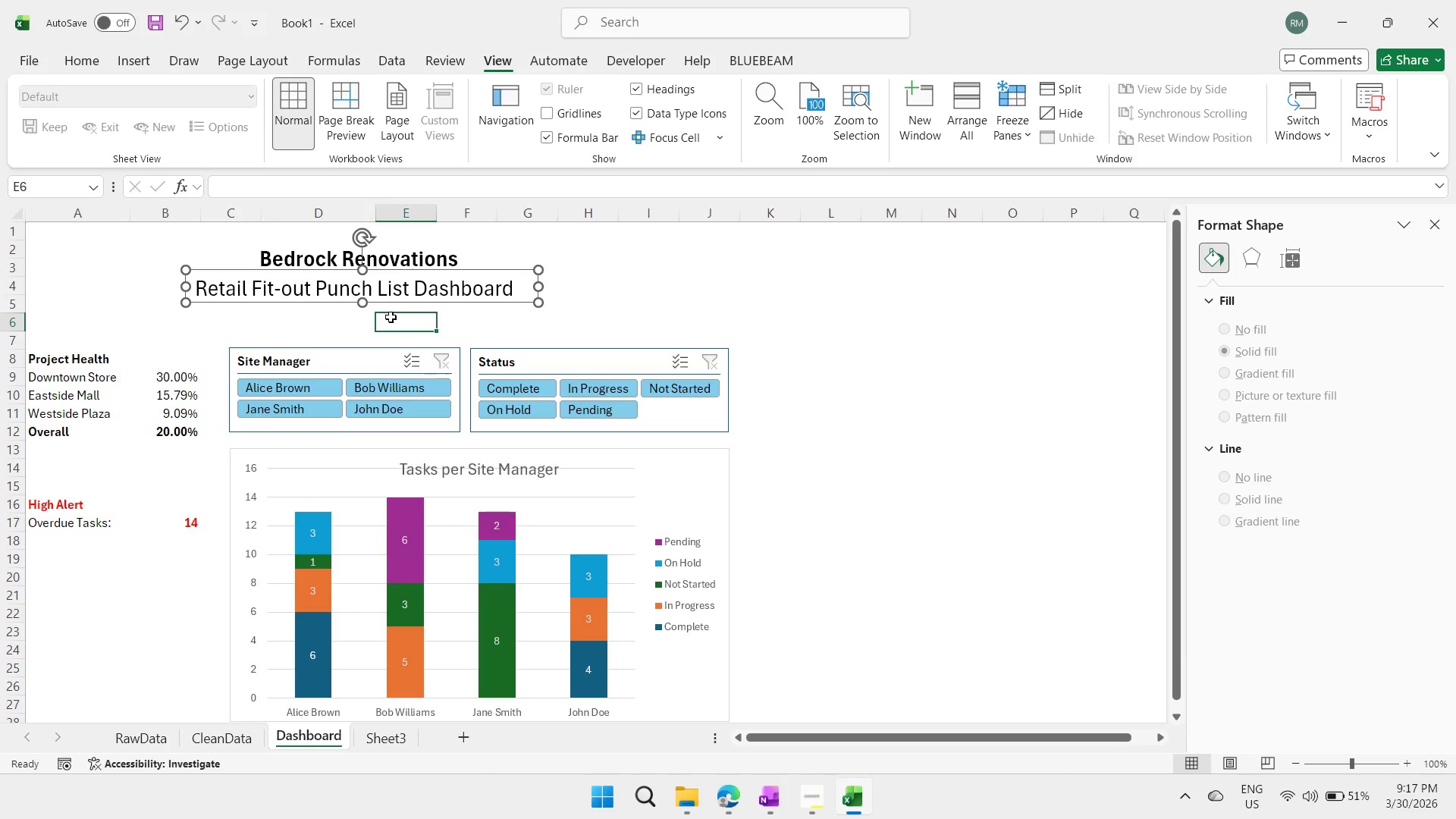 
key(Shift+ShiftLeft)
 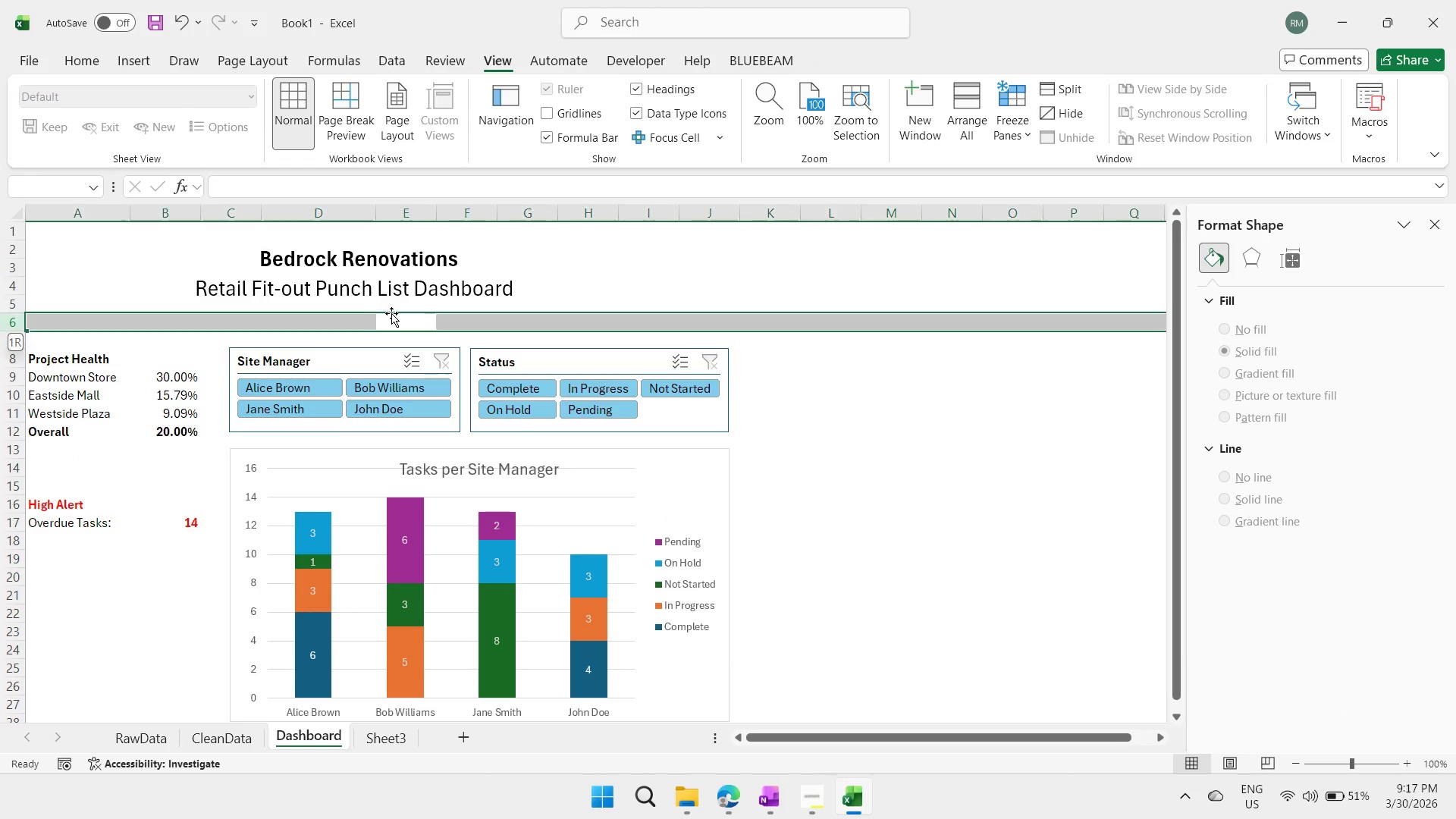 
key(Shift+Space)
 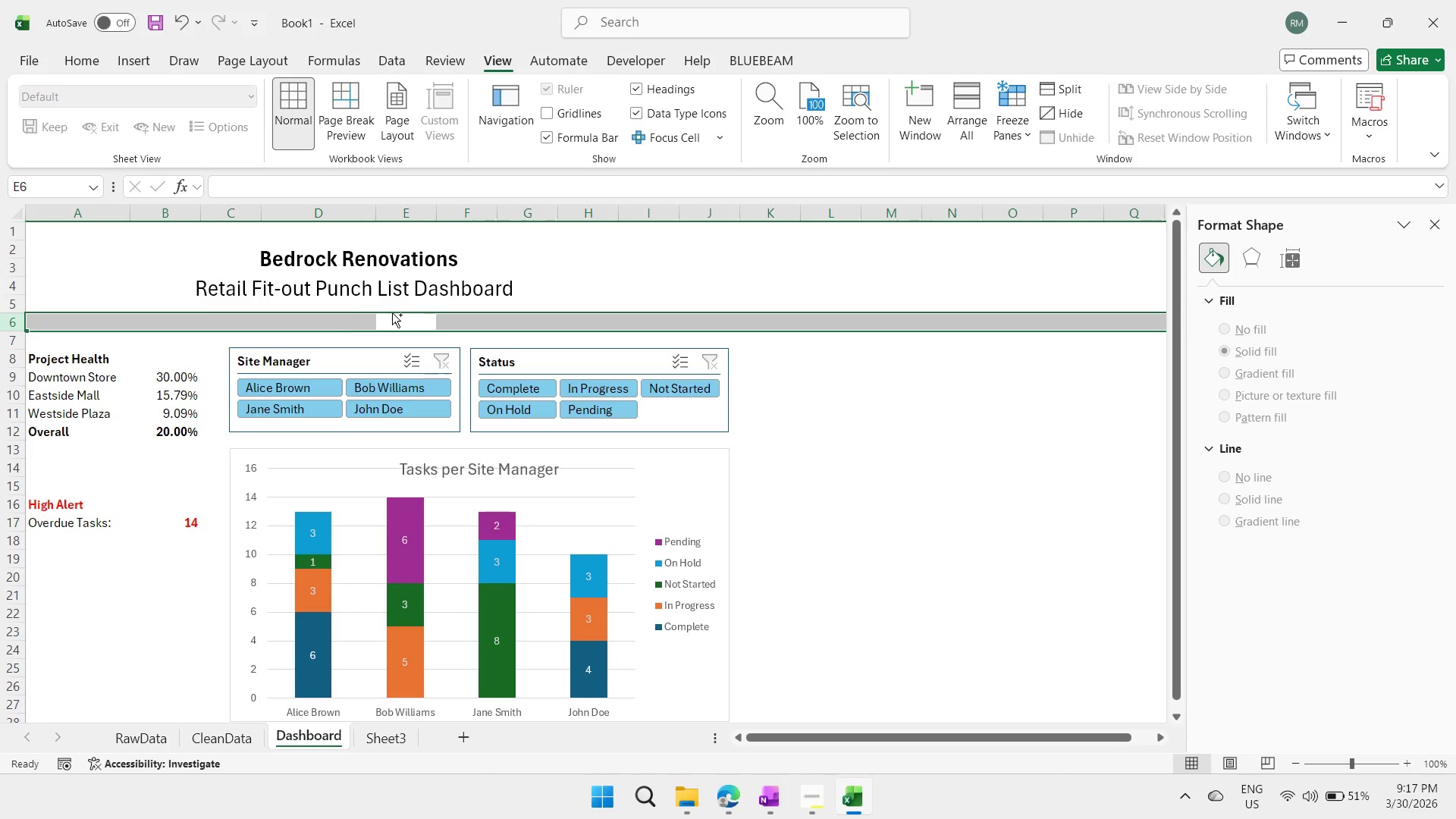 
key(Control+ControlLeft)
 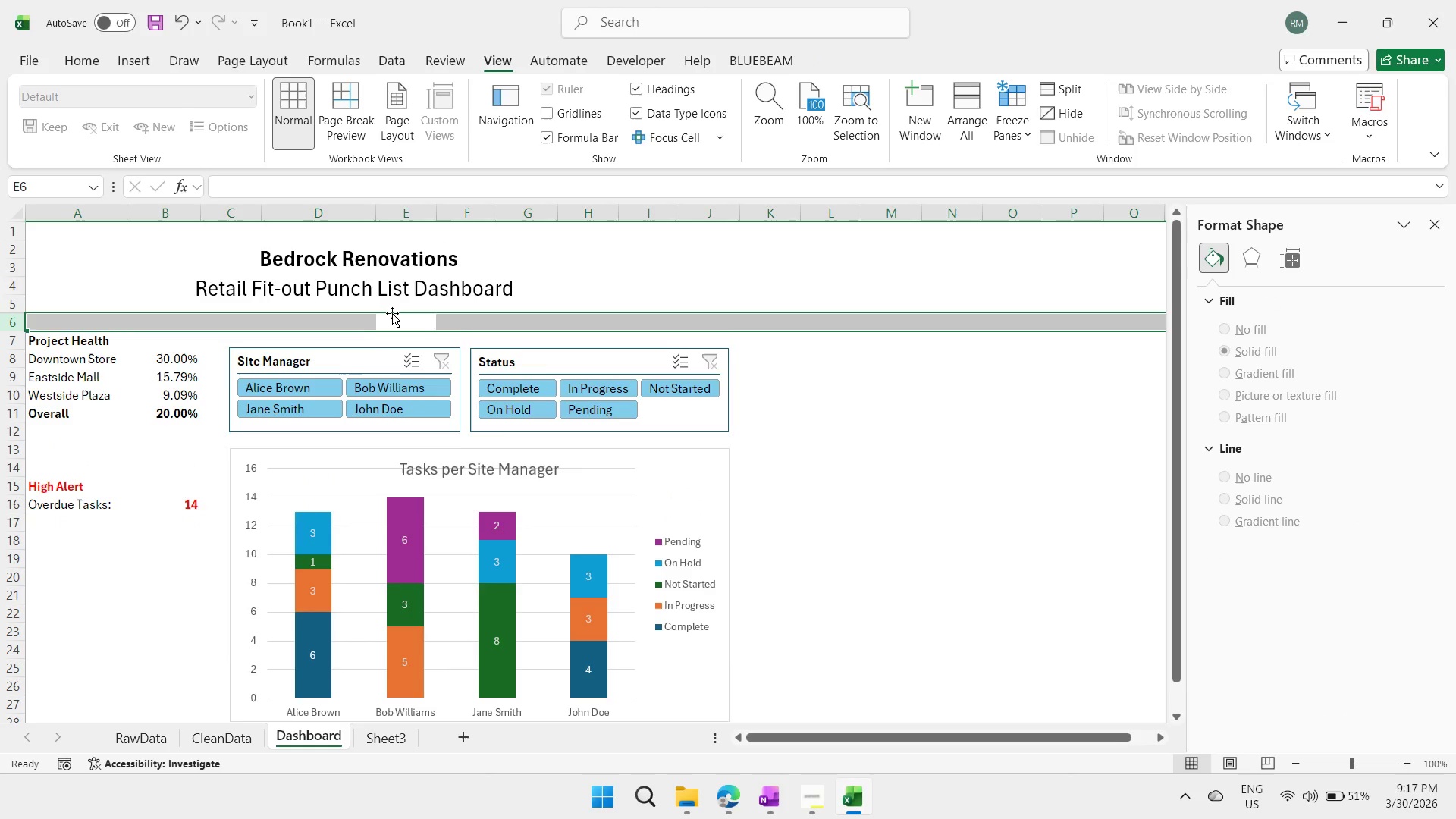 
key(Control+Minus)
 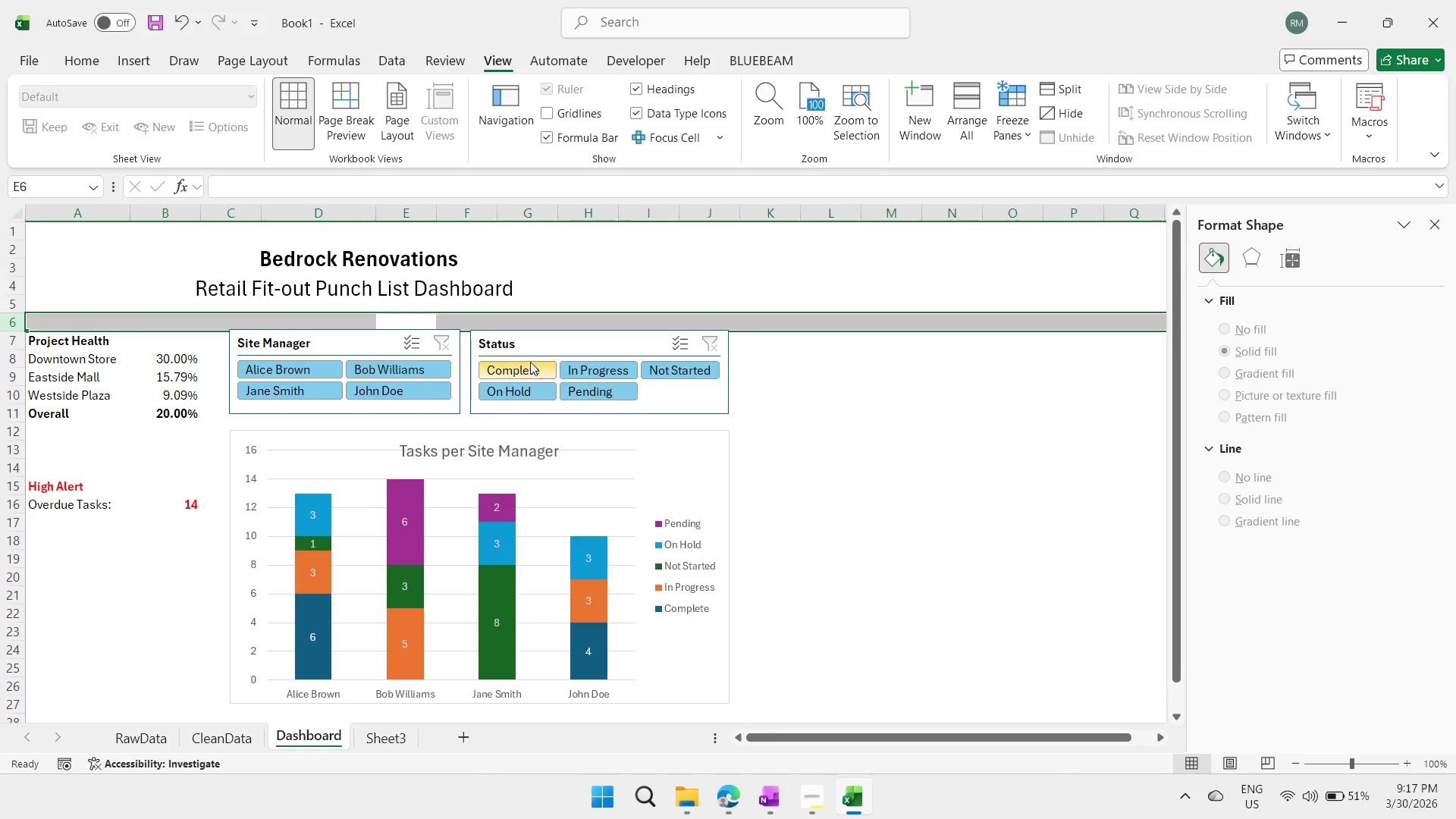 
double_click([831, 378])
 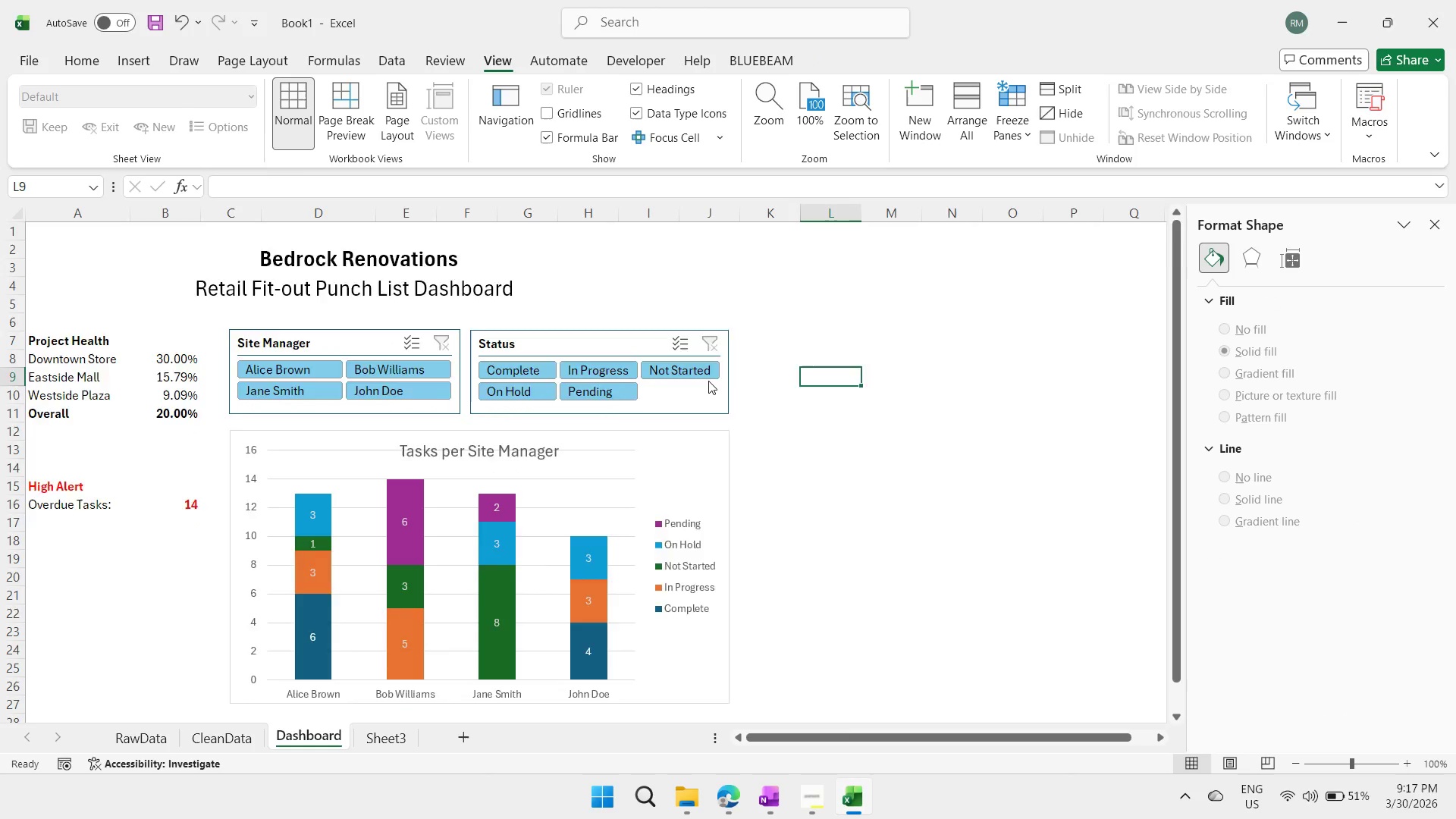 
scroll: coordinate [708, 381], scroll_direction: down, amount: 1.0
 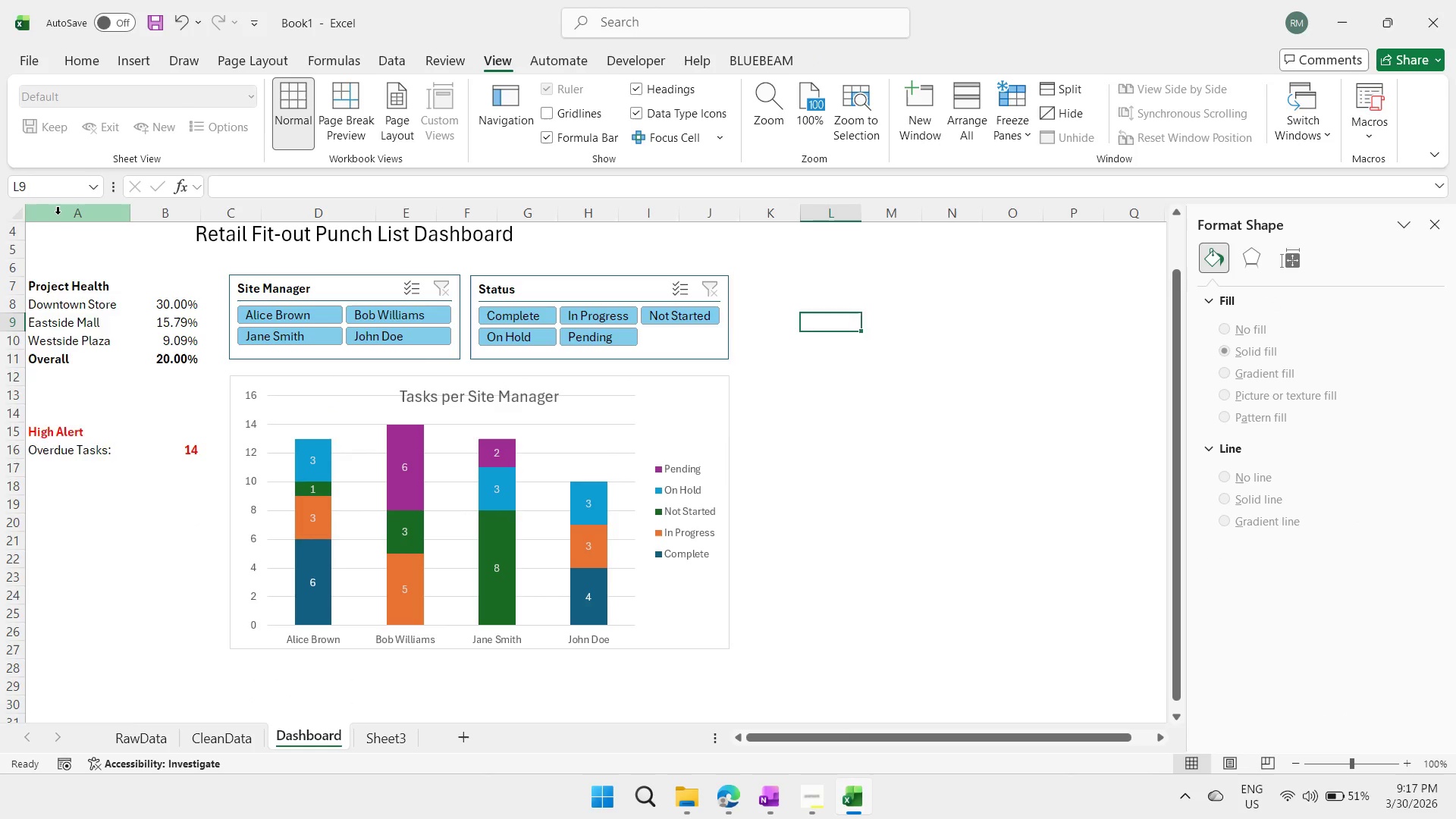 
left_click([58, 214])
 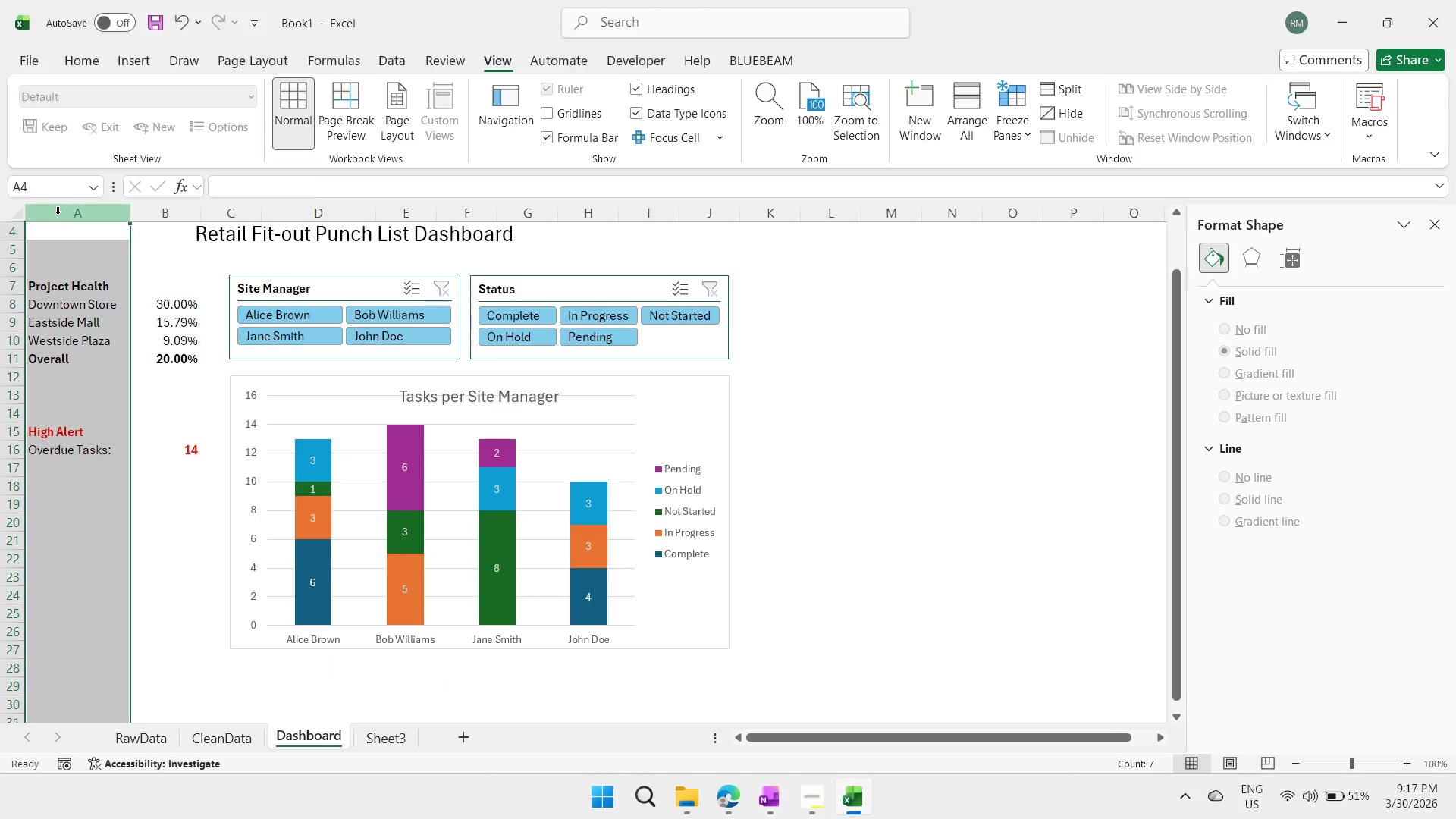 
right_click([58, 214])
 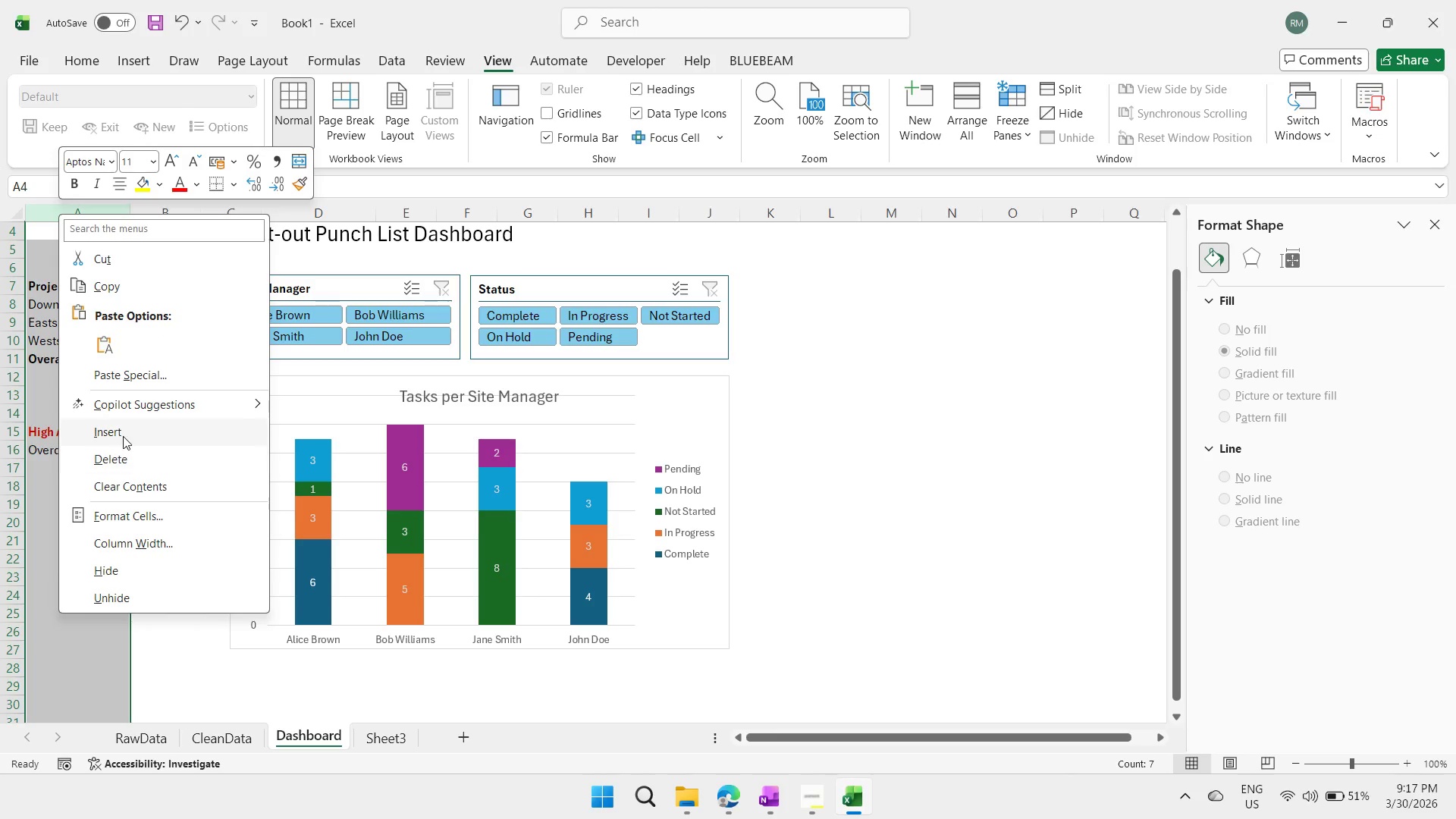 
left_click([123, 436])
 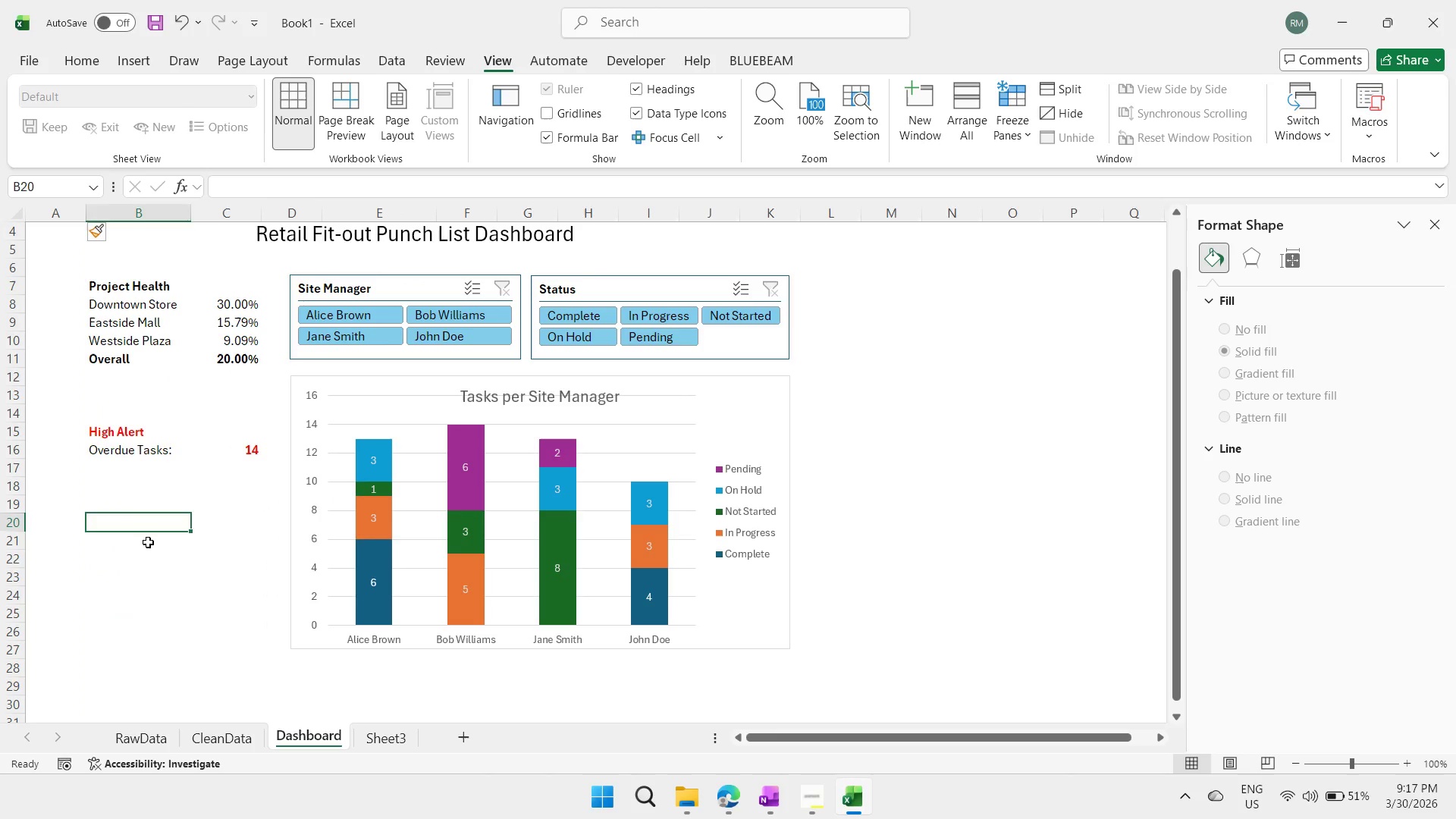 
double_click([228, 566])
 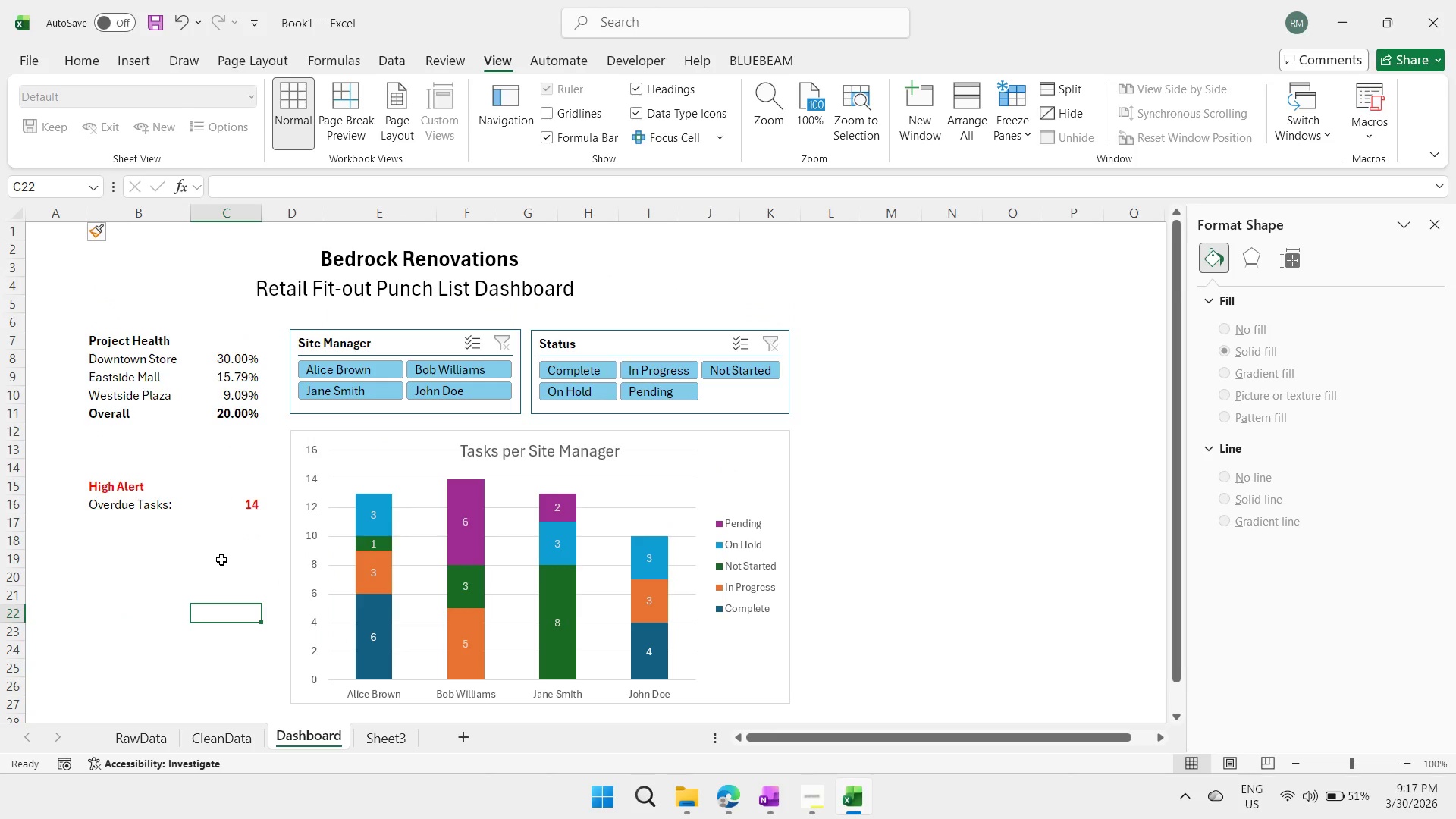 
scroll: coordinate [221, 561], scroll_direction: up, amount: 1.0
 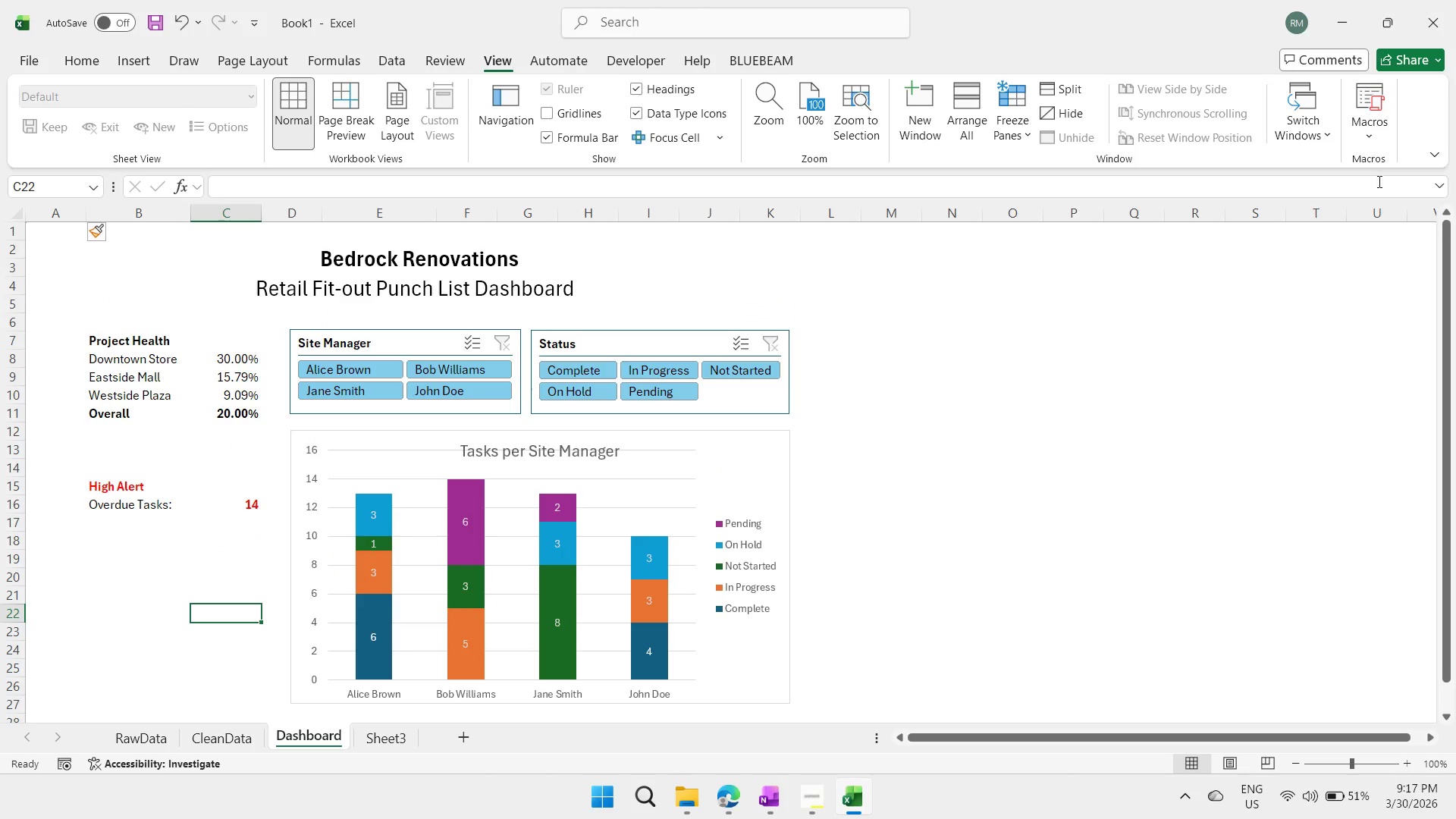 
left_click([1429, 151])
 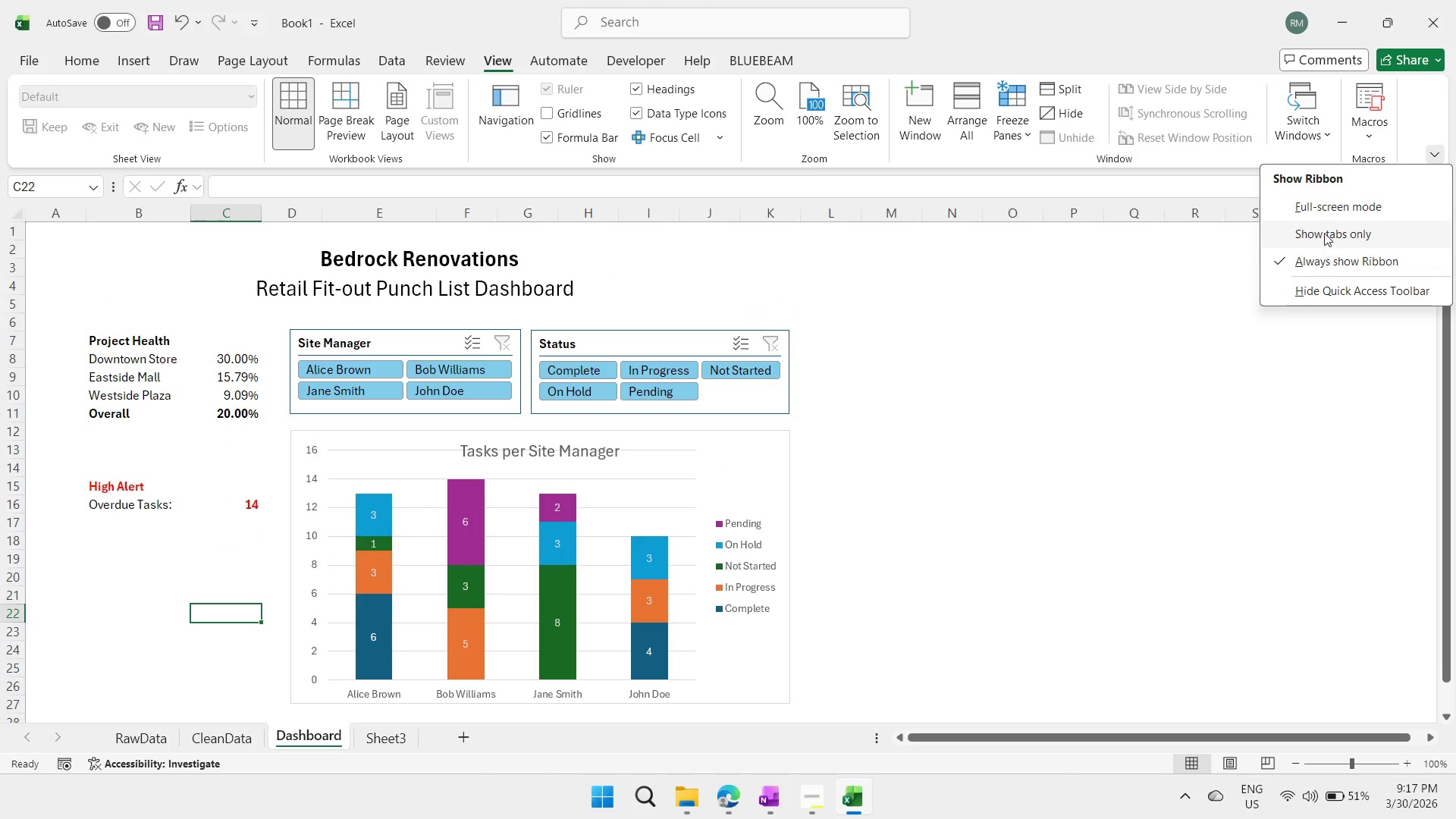 
left_click([1326, 228])
 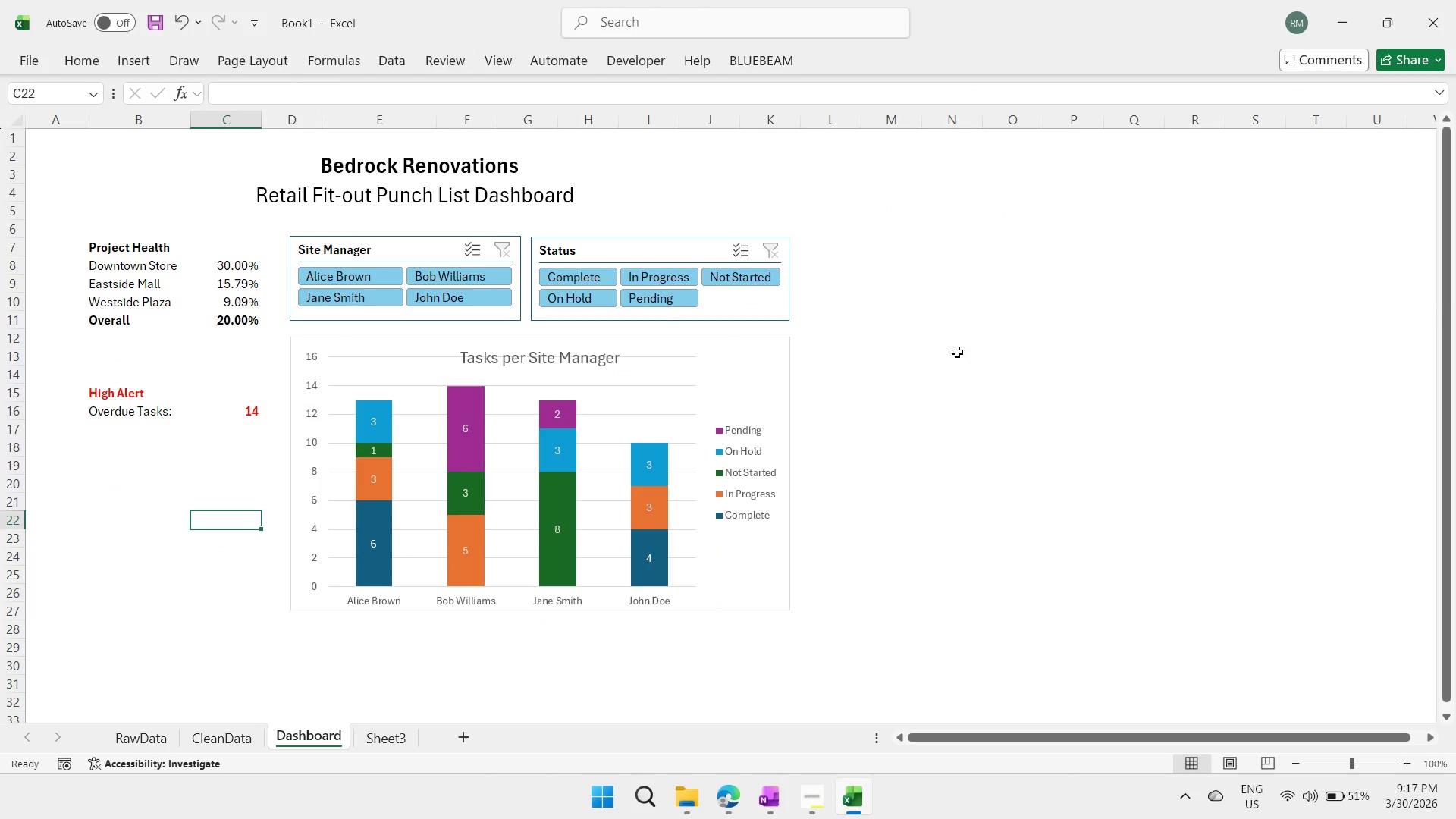 
left_click([957, 352])
 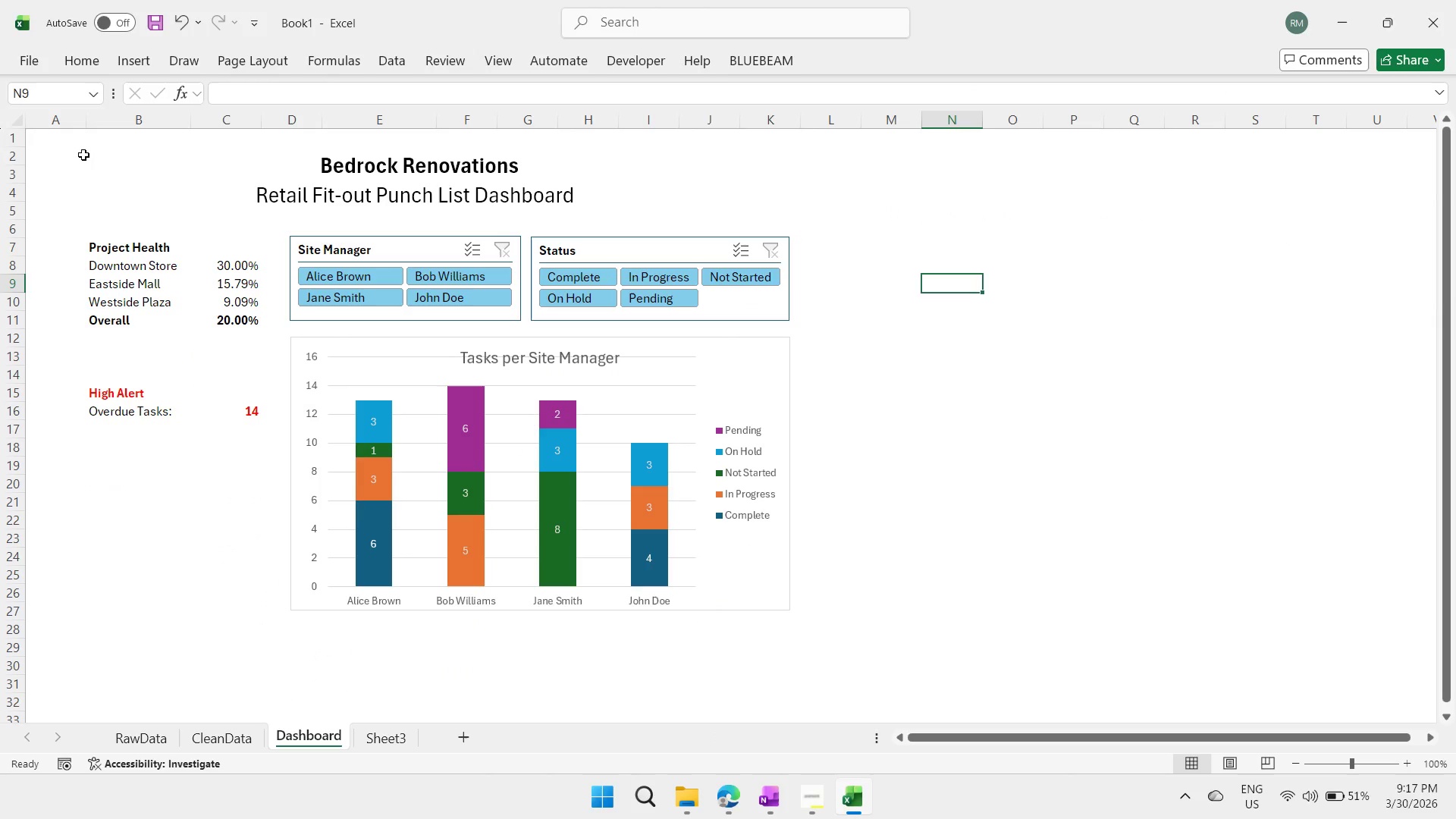 
left_click_drag(start_coordinate=[80, 150], to_coordinate=[833, 626])
 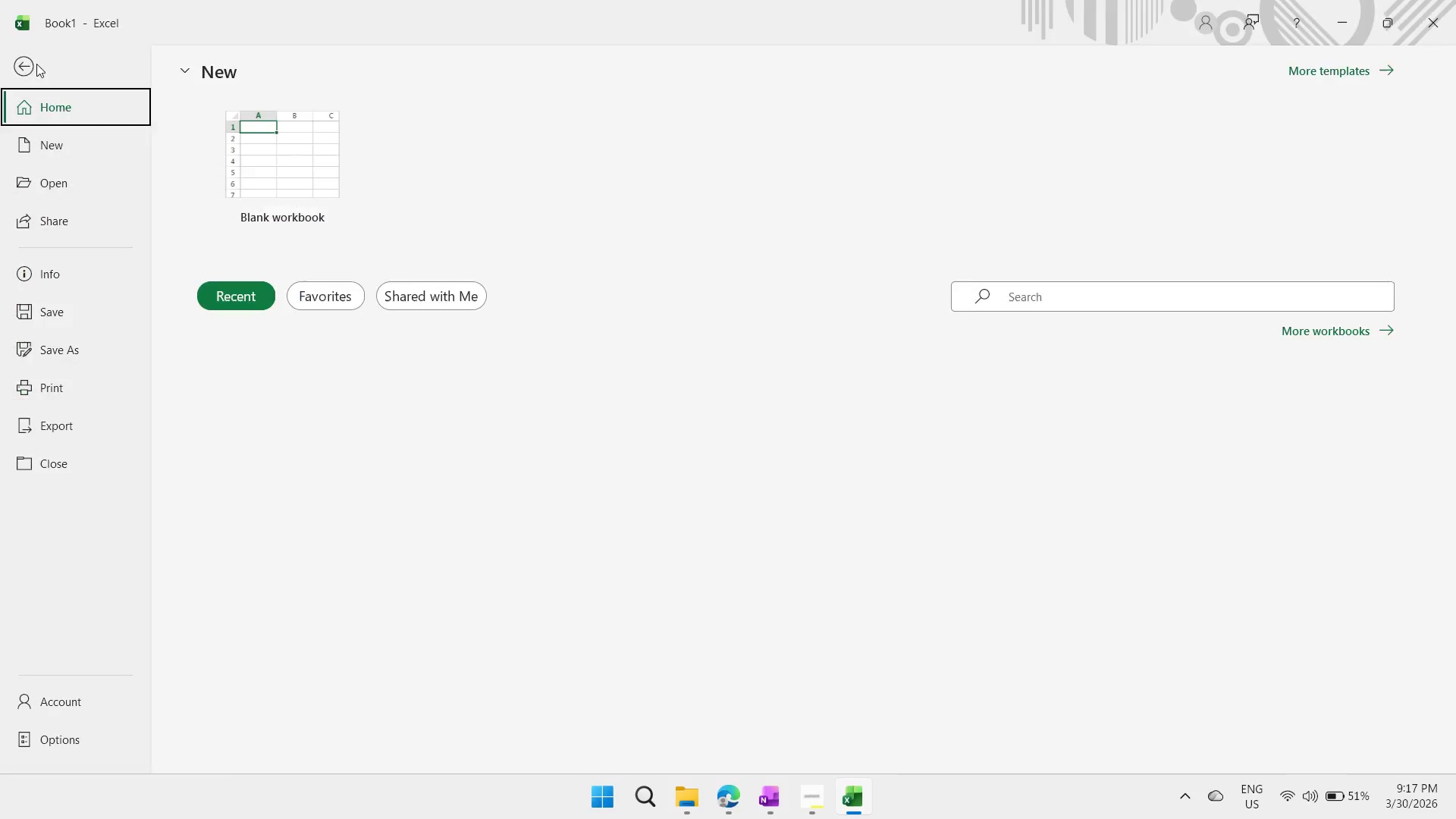 
double_click([30, 69])
 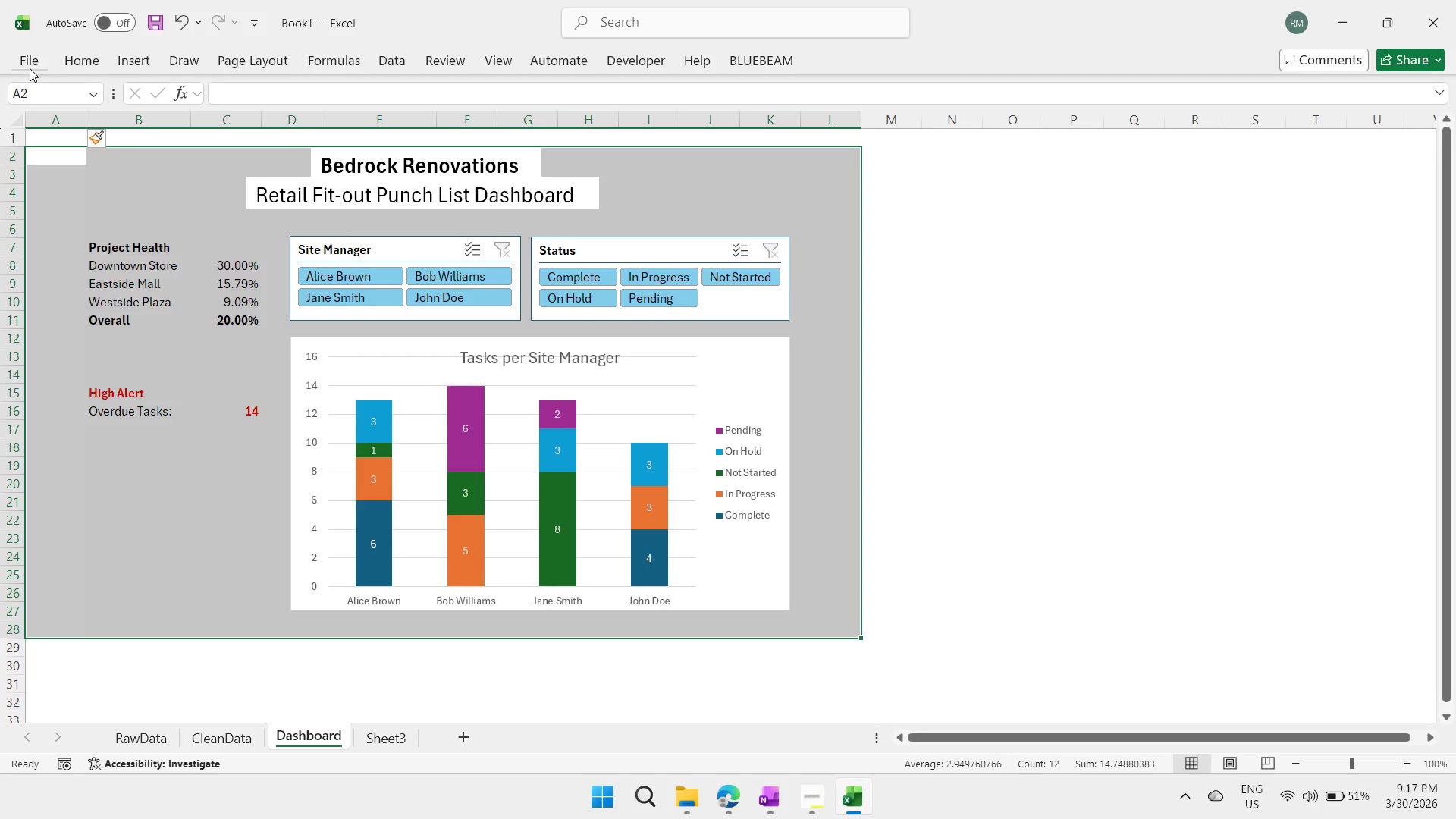 
left_click([30, 68])
 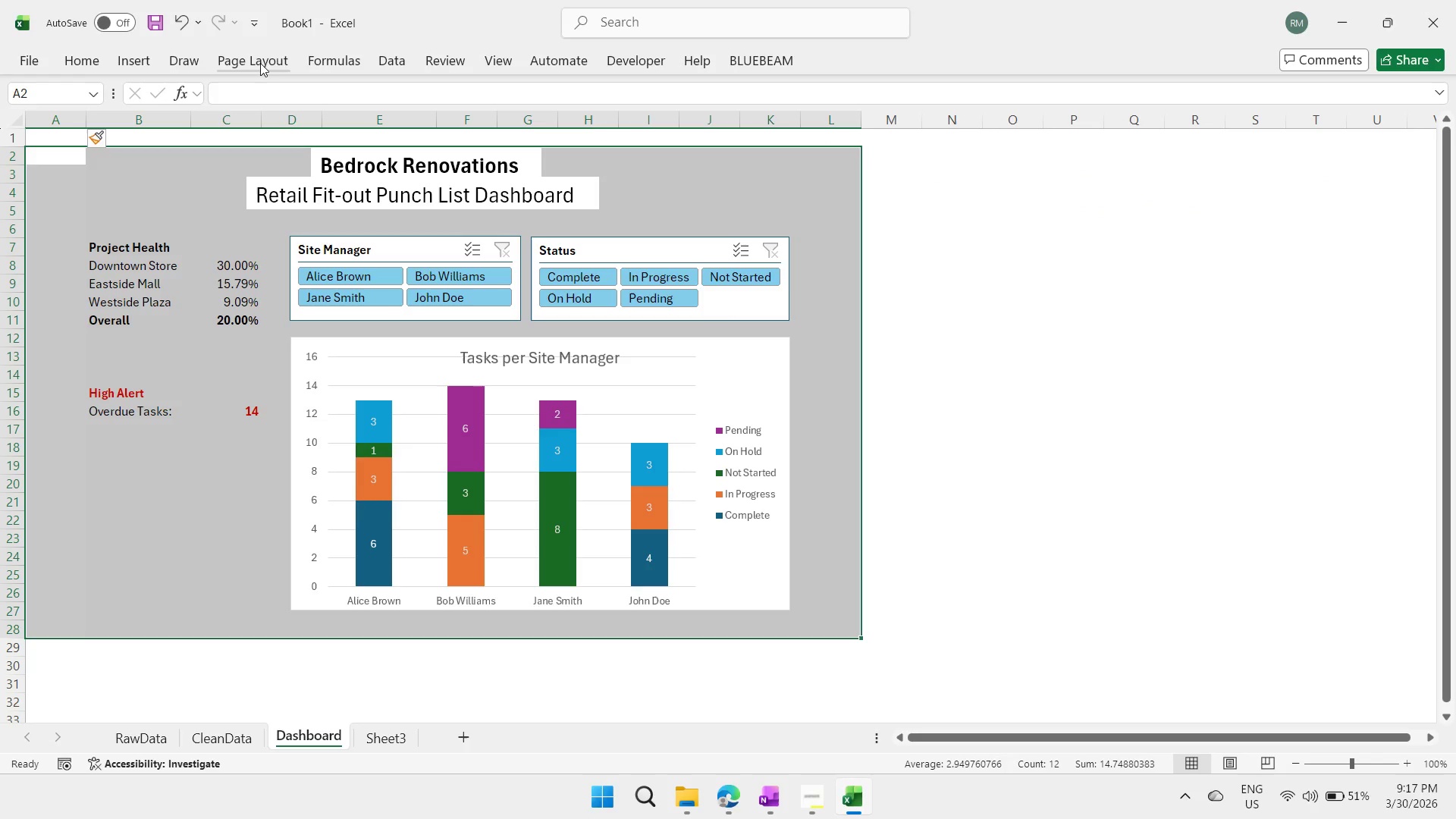 
wait(5.03)
 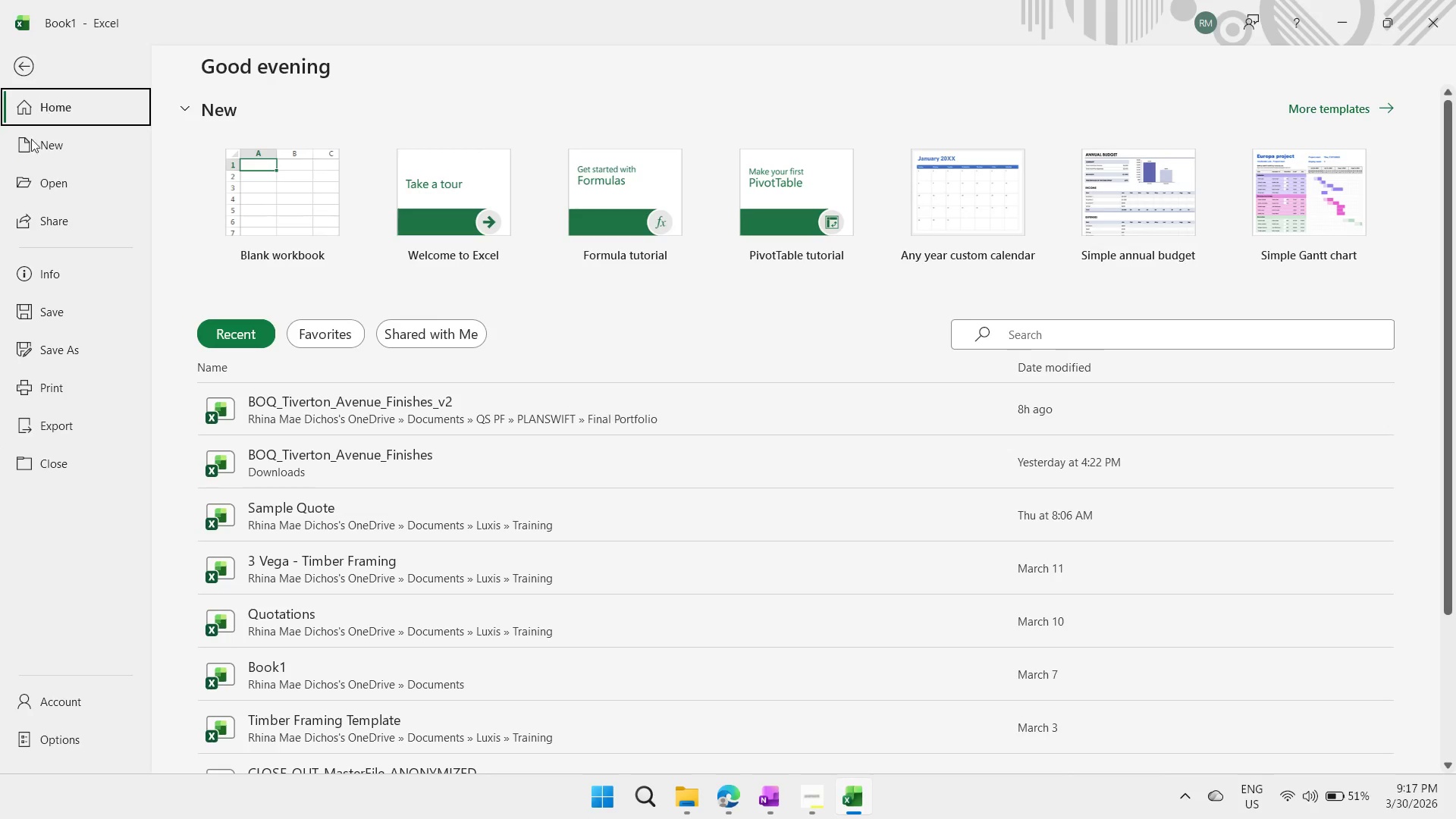 
left_click([300, 136])
 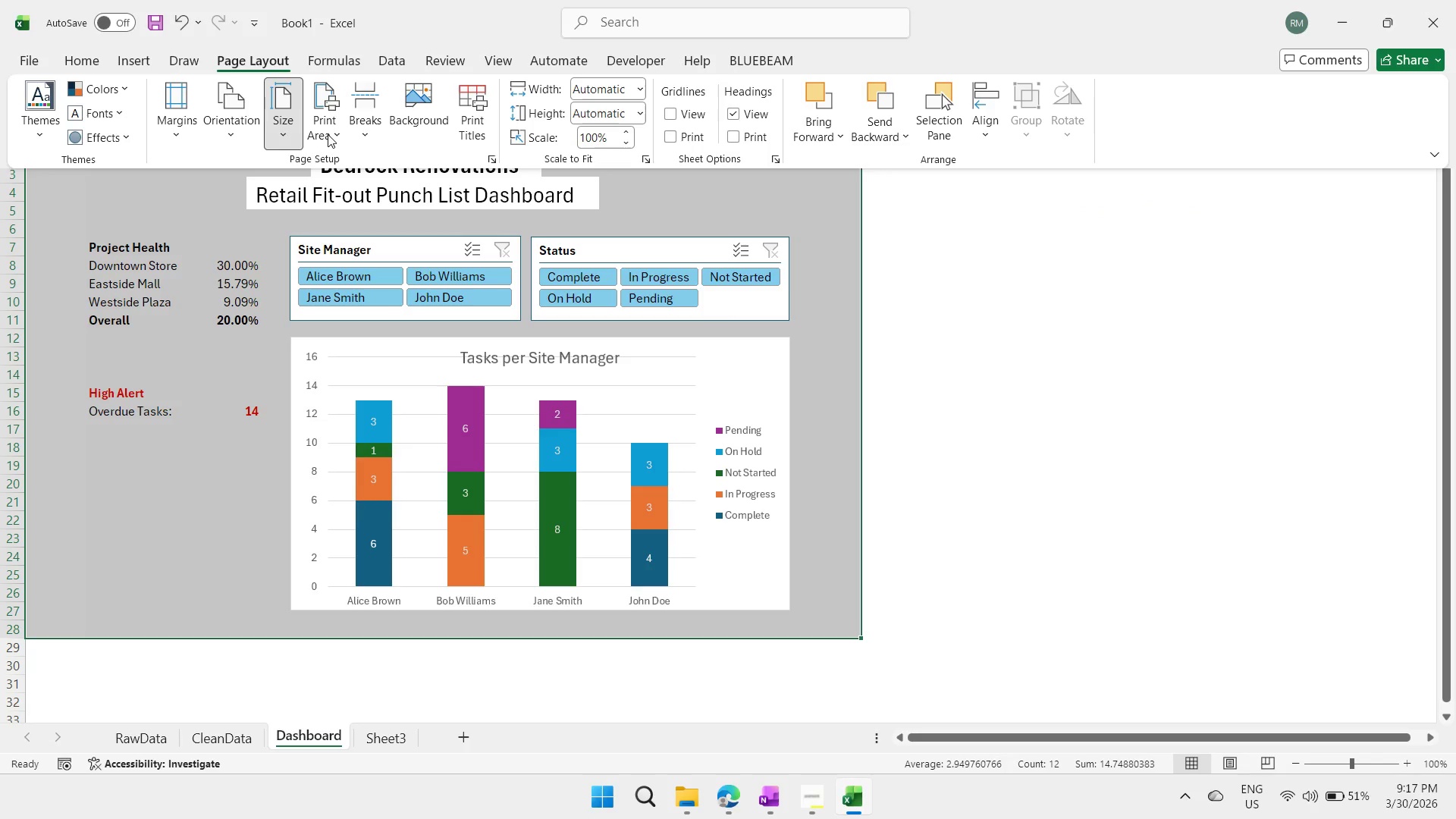 
left_click([328, 134])
 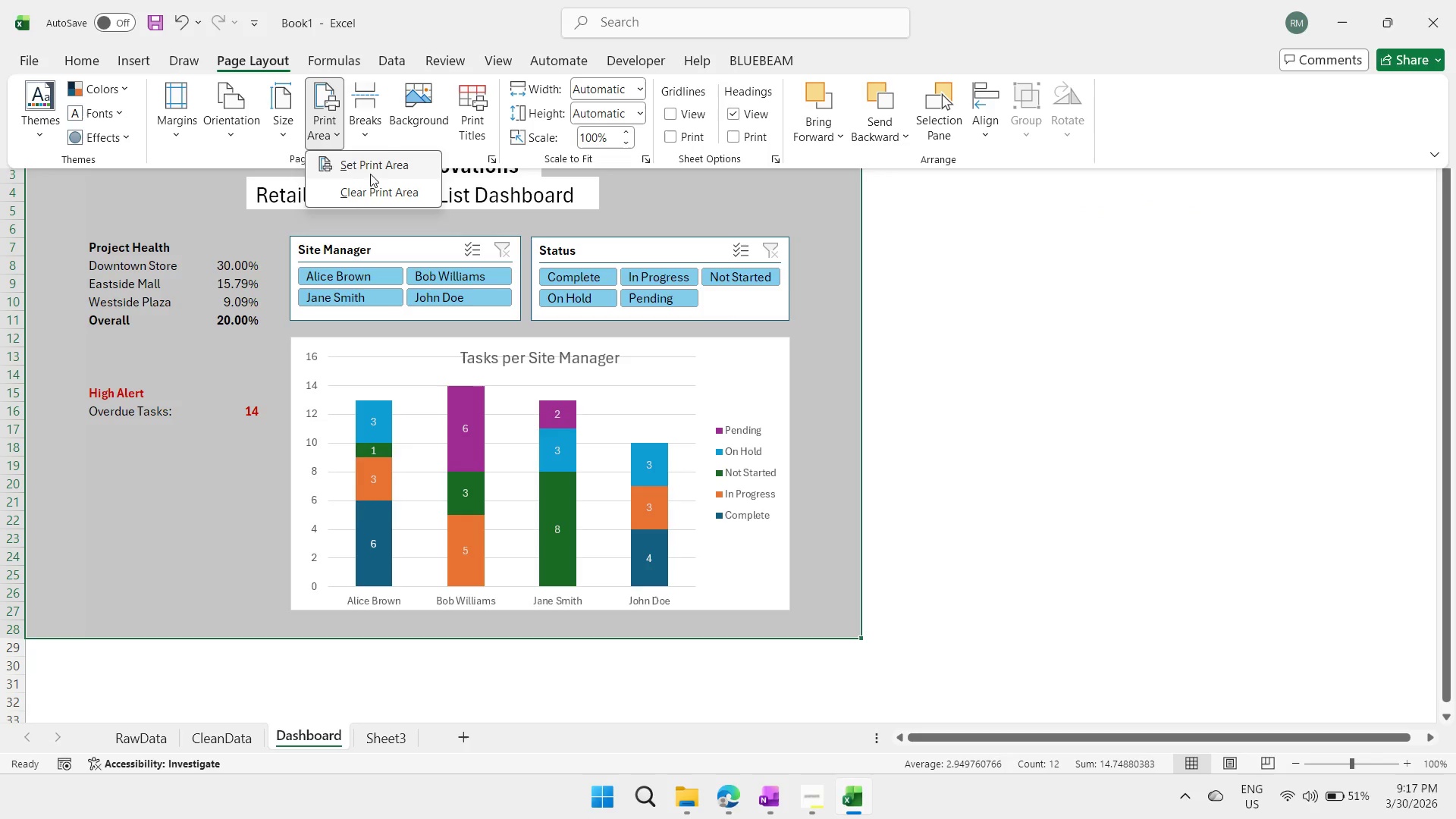 
left_click([370, 174])
 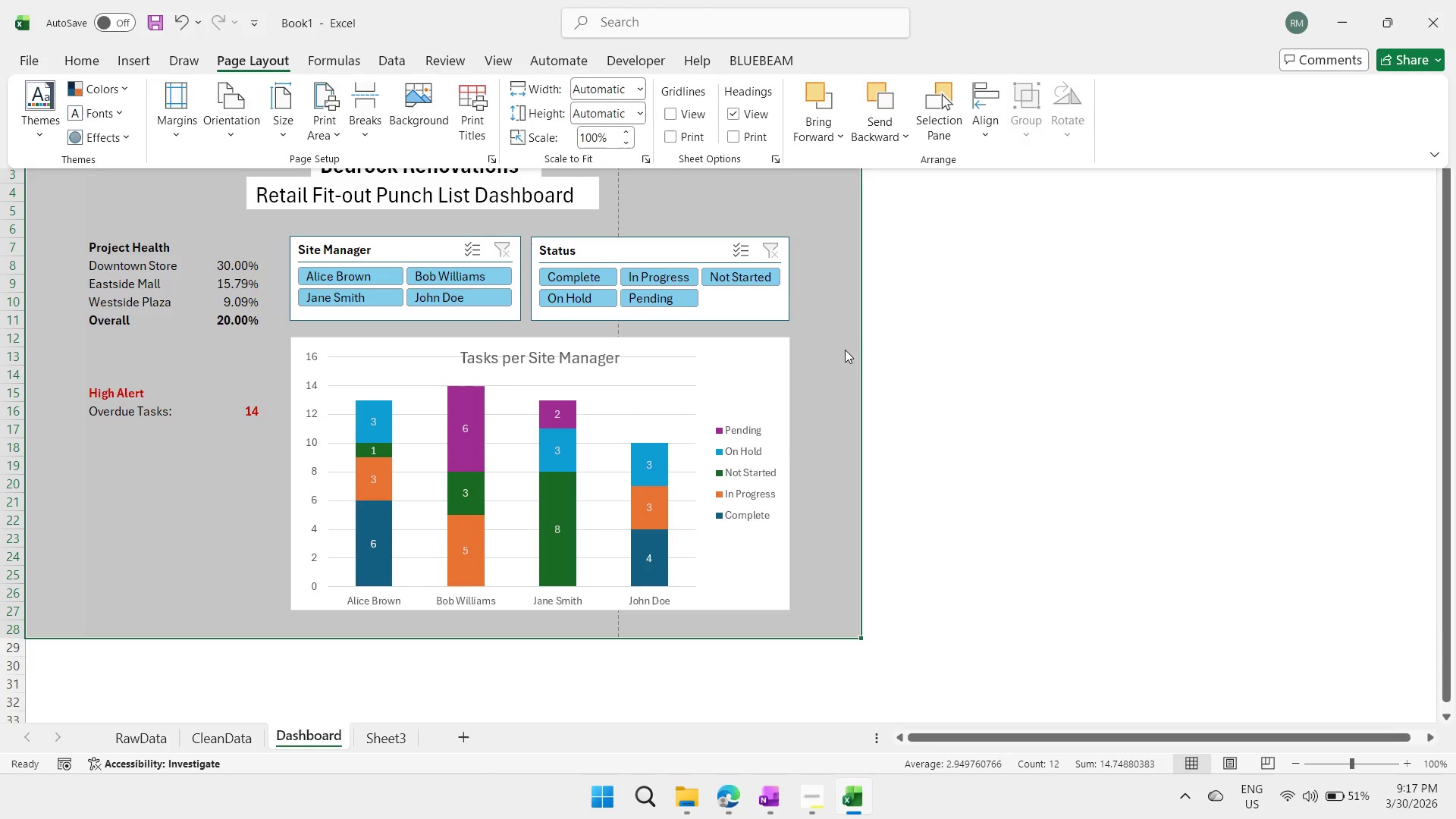 
double_click([837, 288])
 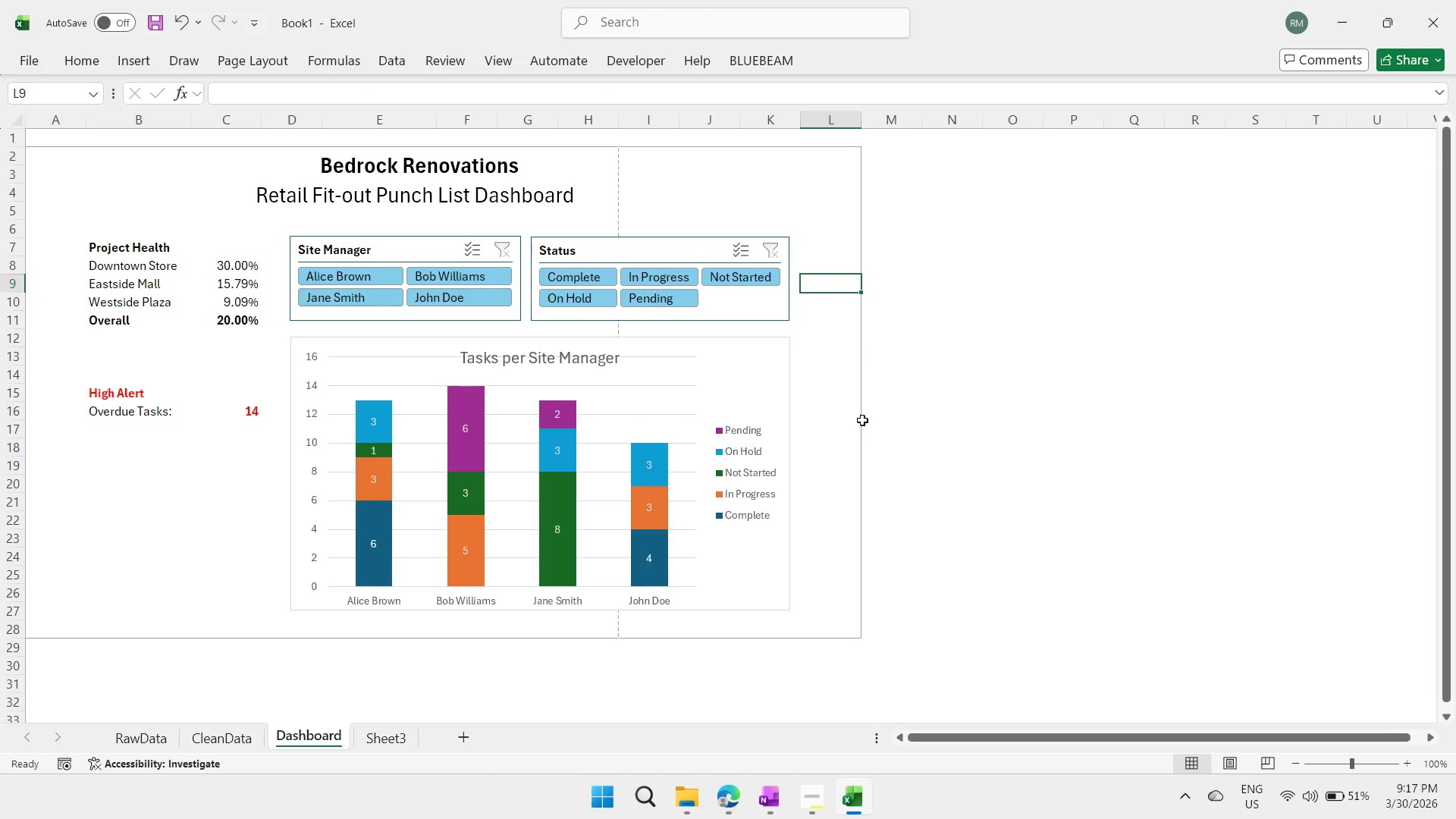 
key(Control+ControlRight)
 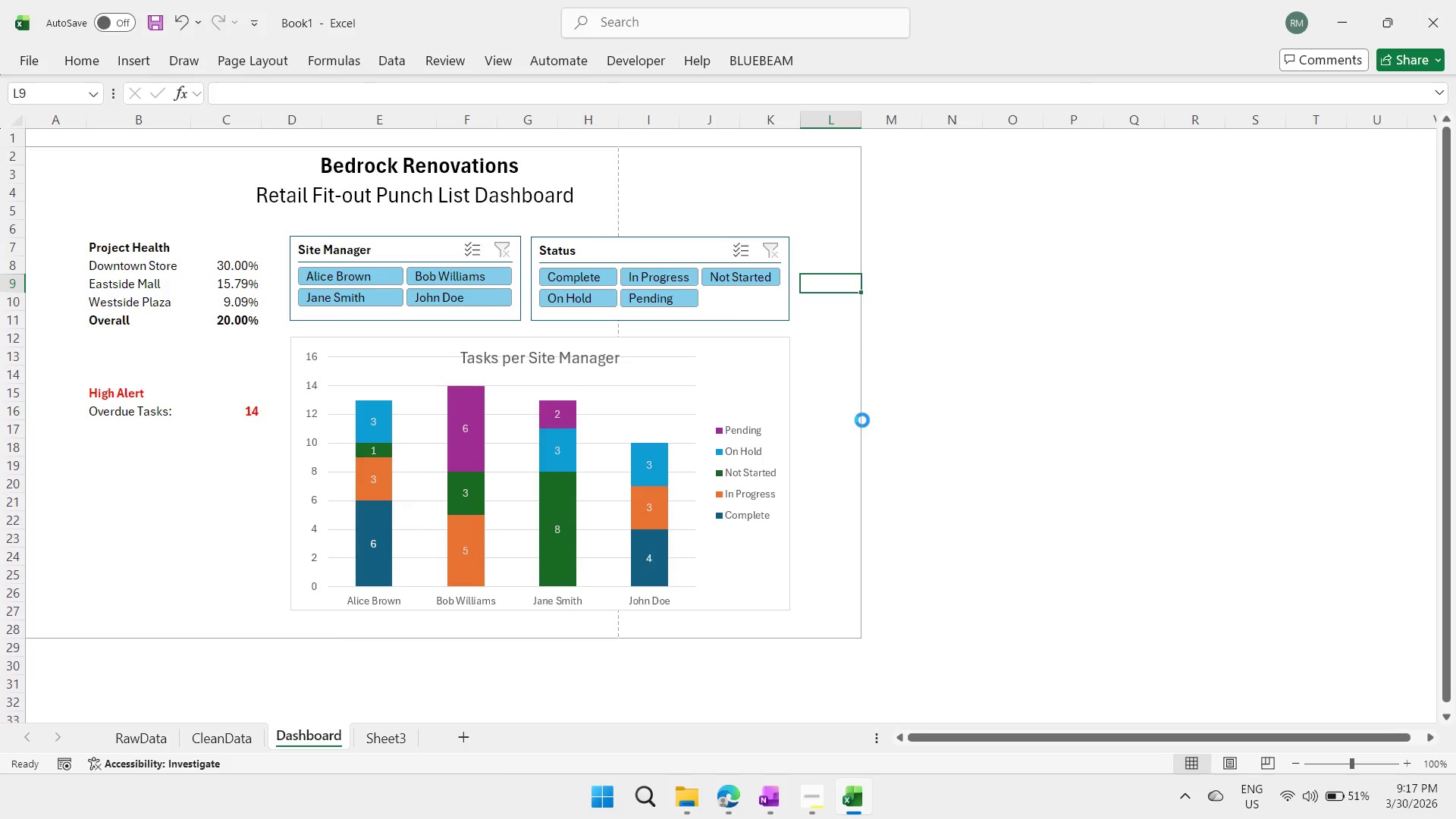 
key(Control+P)
 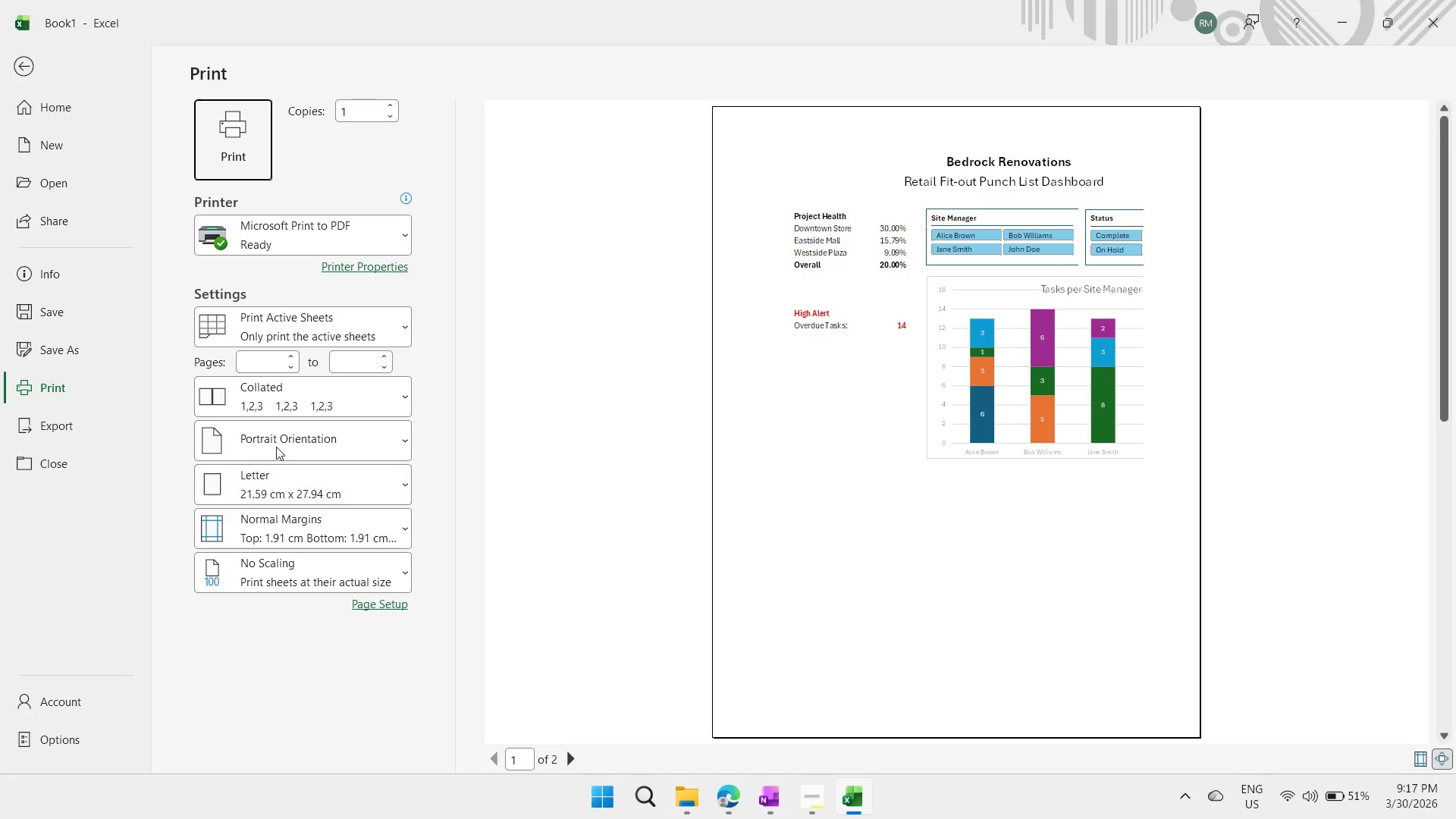 
left_click([259, 481])
 